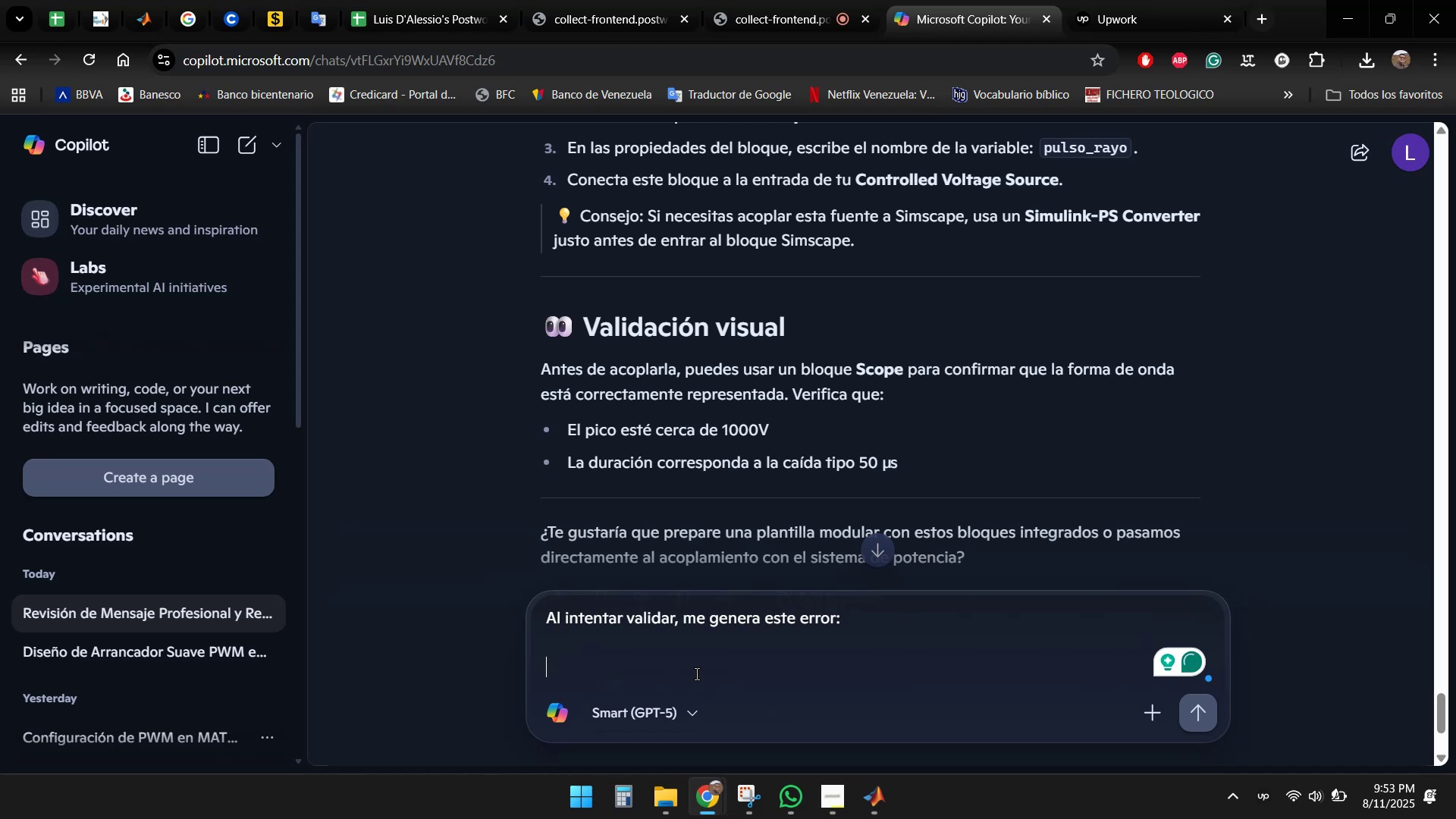 
key(Control+V)
 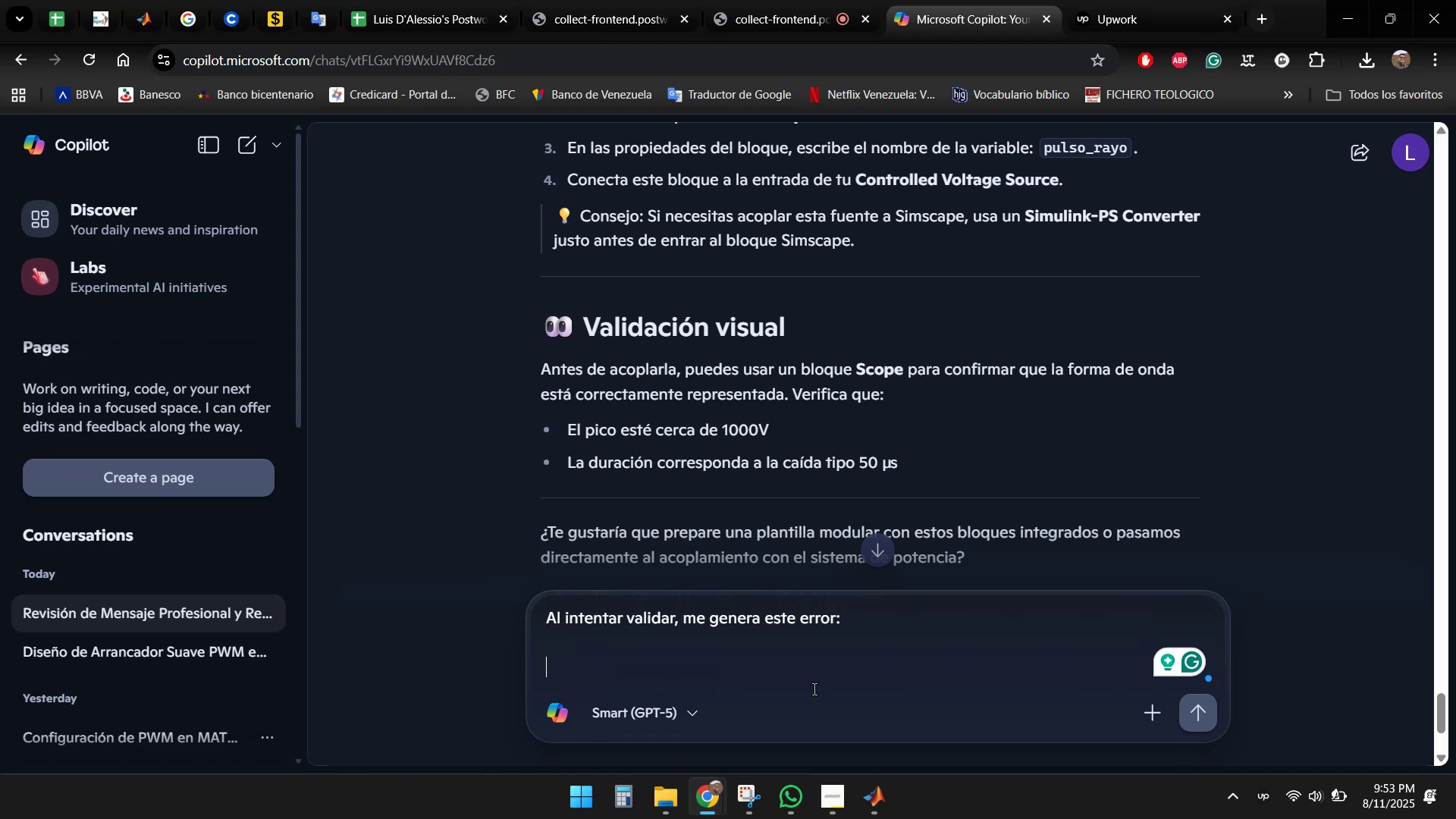 
scroll: coordinate [806, 678], scroll_direction: down, amount: 1.0
 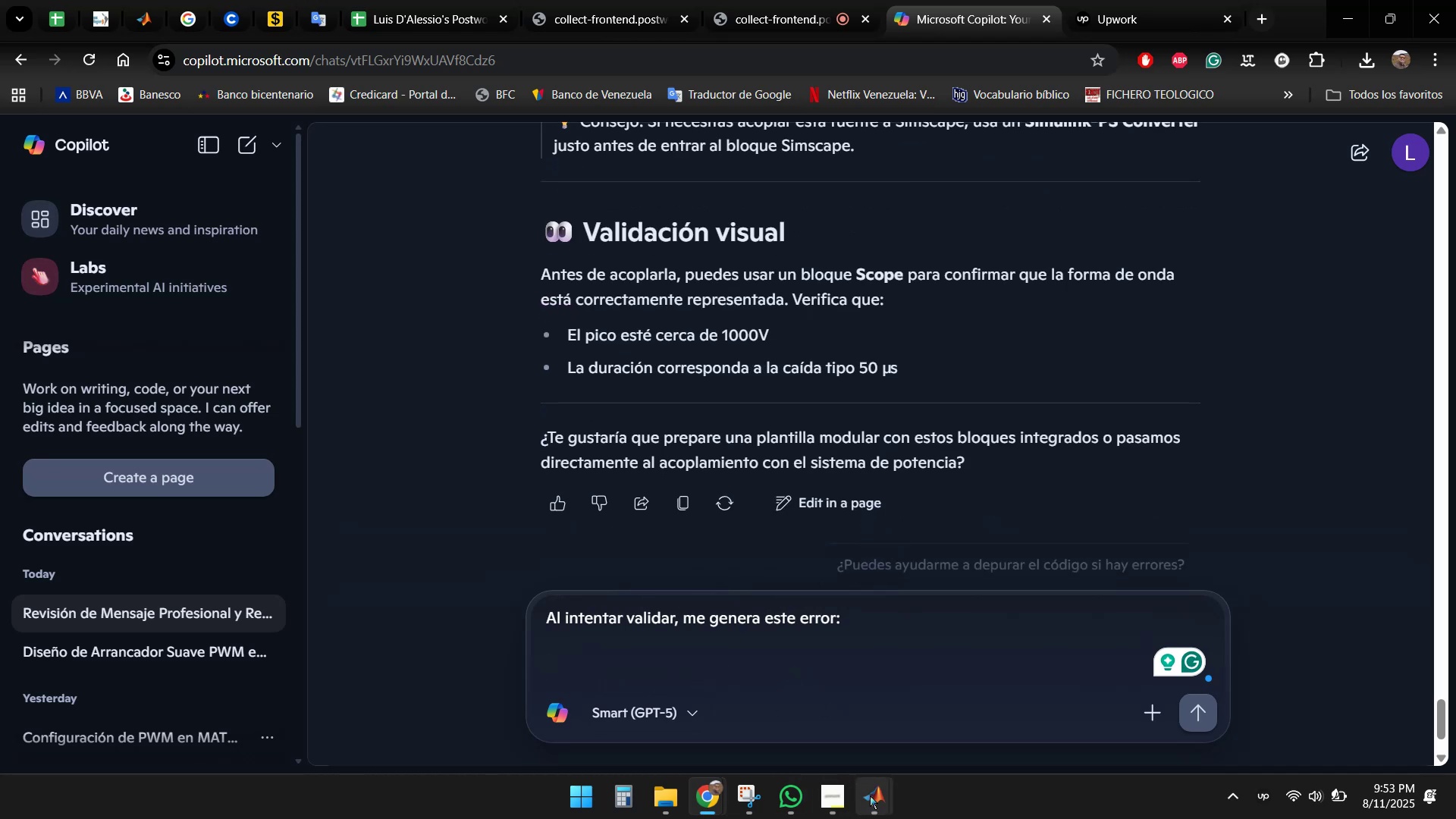 
left_click([879, 795])
 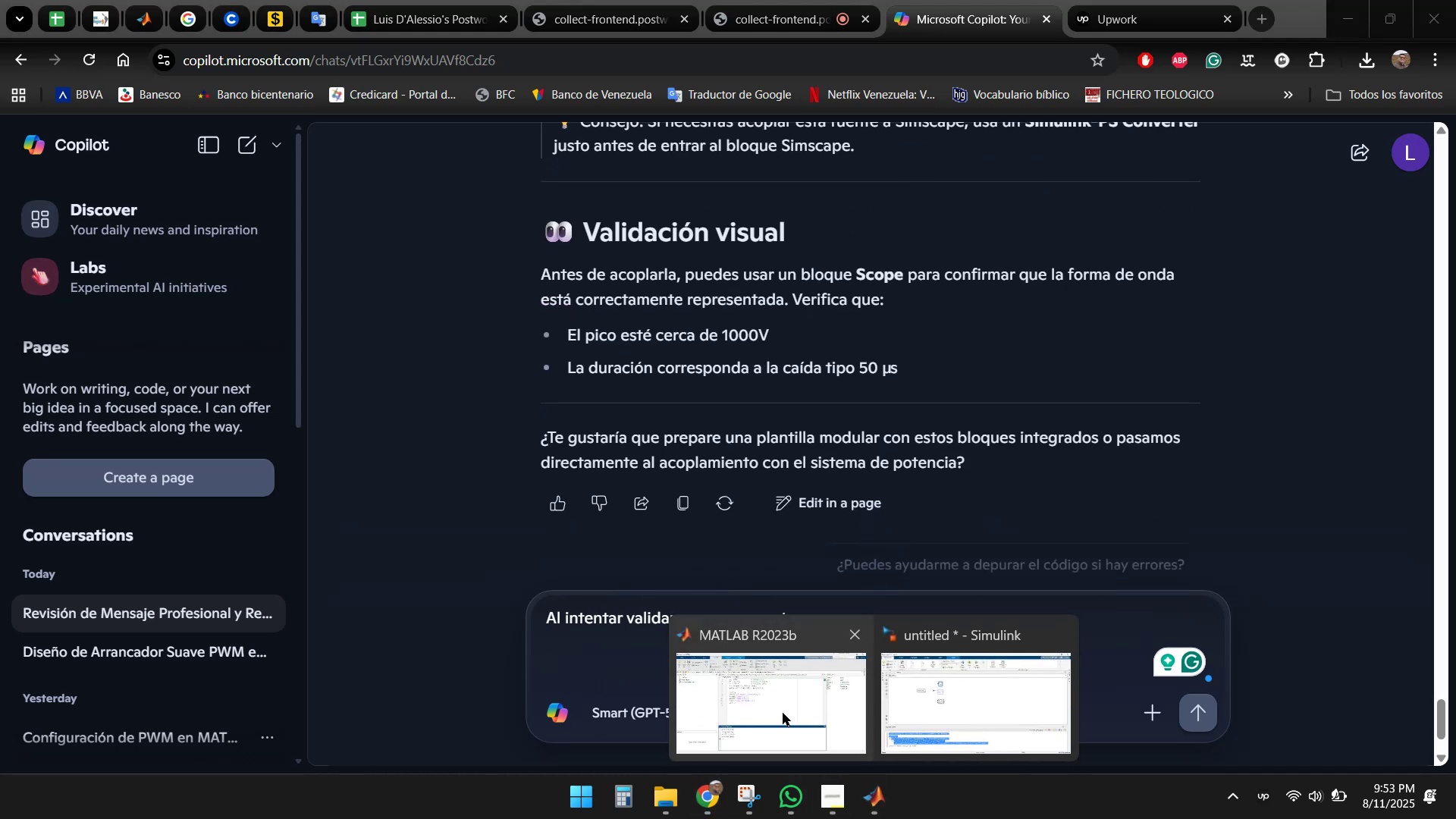 
left_click([781, 711])
 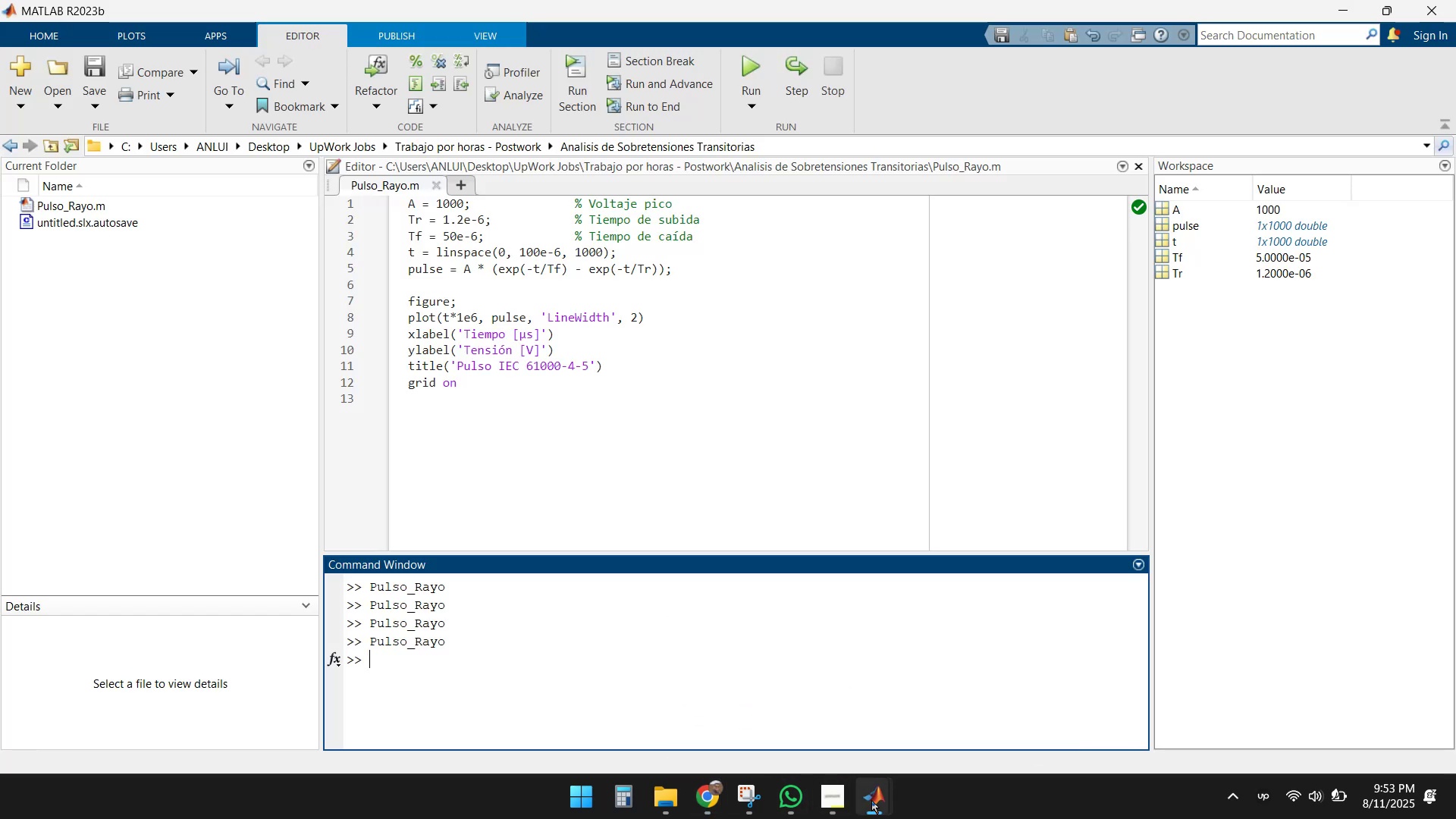 
double_click([995, 701])
 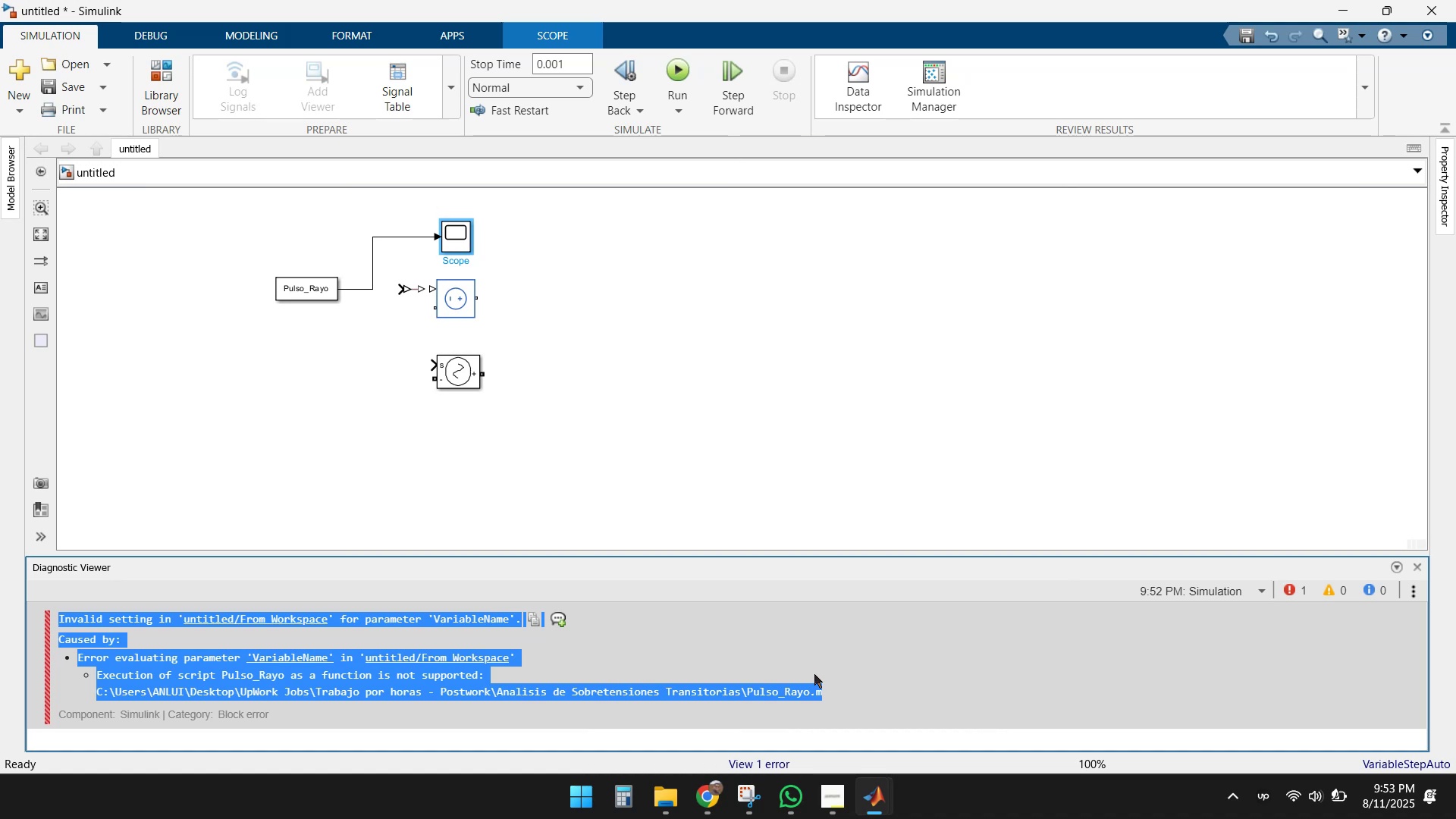 
double_click([854, 691])
 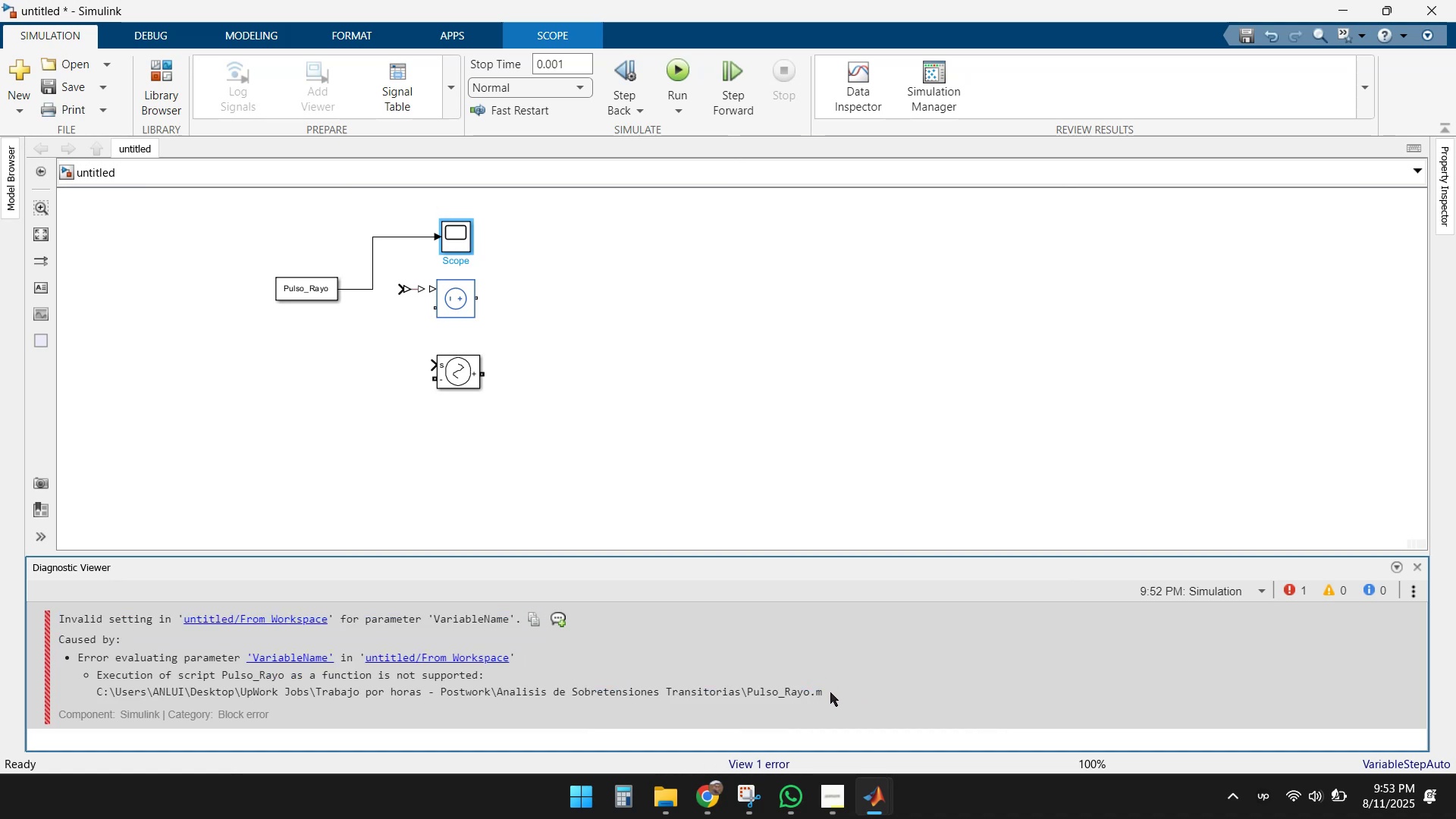 
left_click_drag(start_coordinate=[830, 692], to_coordinate=[56, 621])
 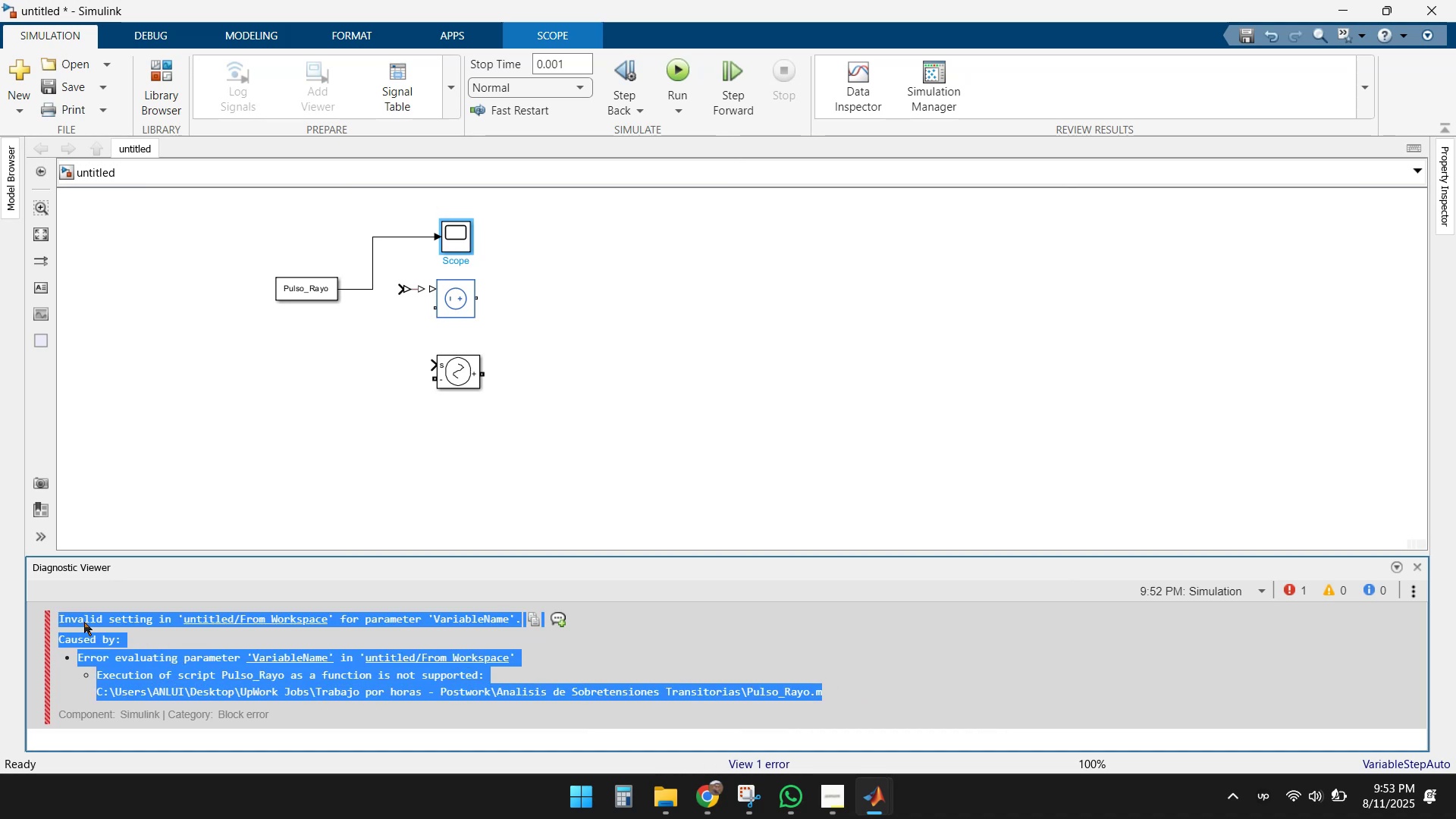 
right_click([84, 622])
 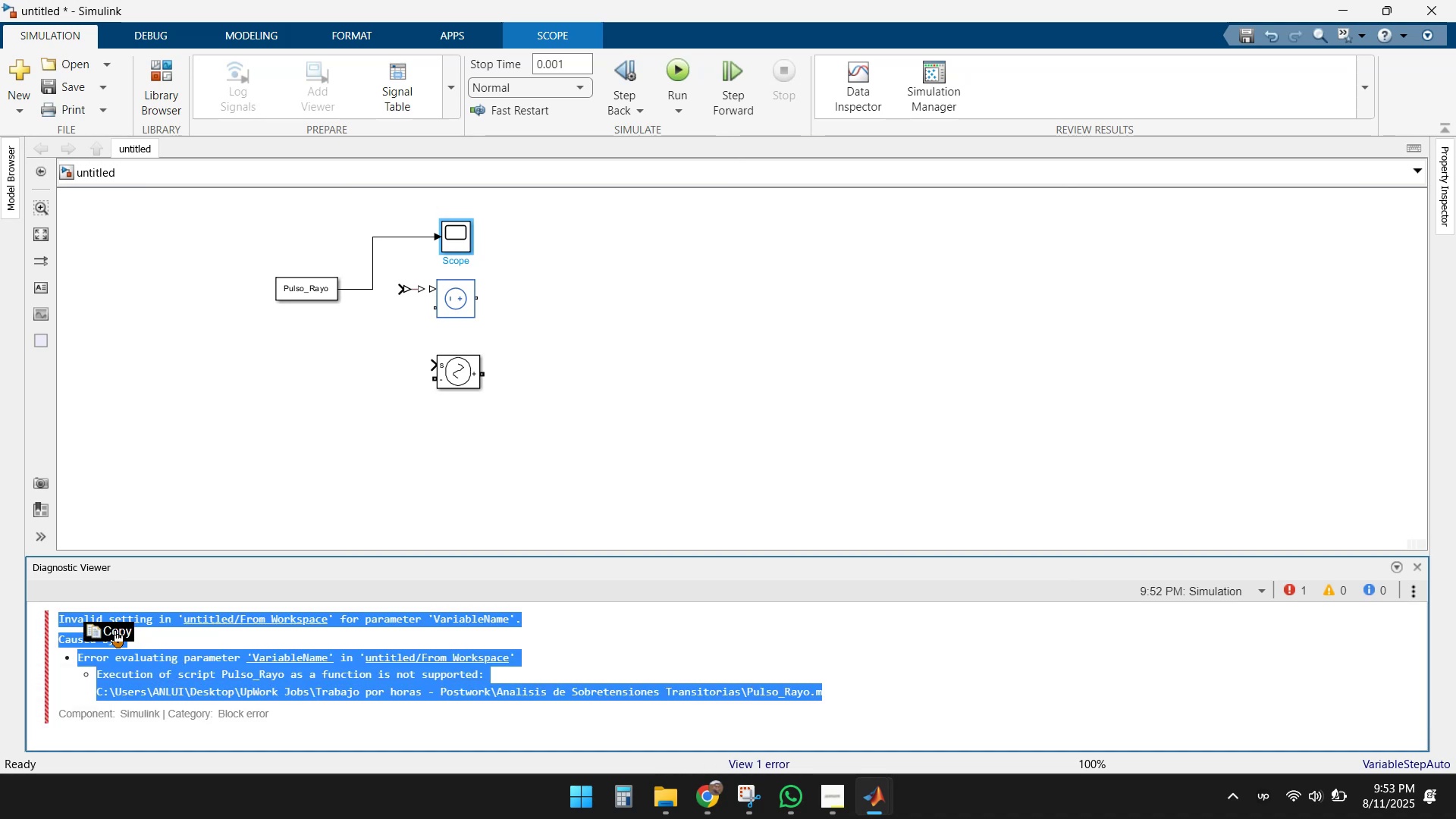 
left_click([115, 630])
 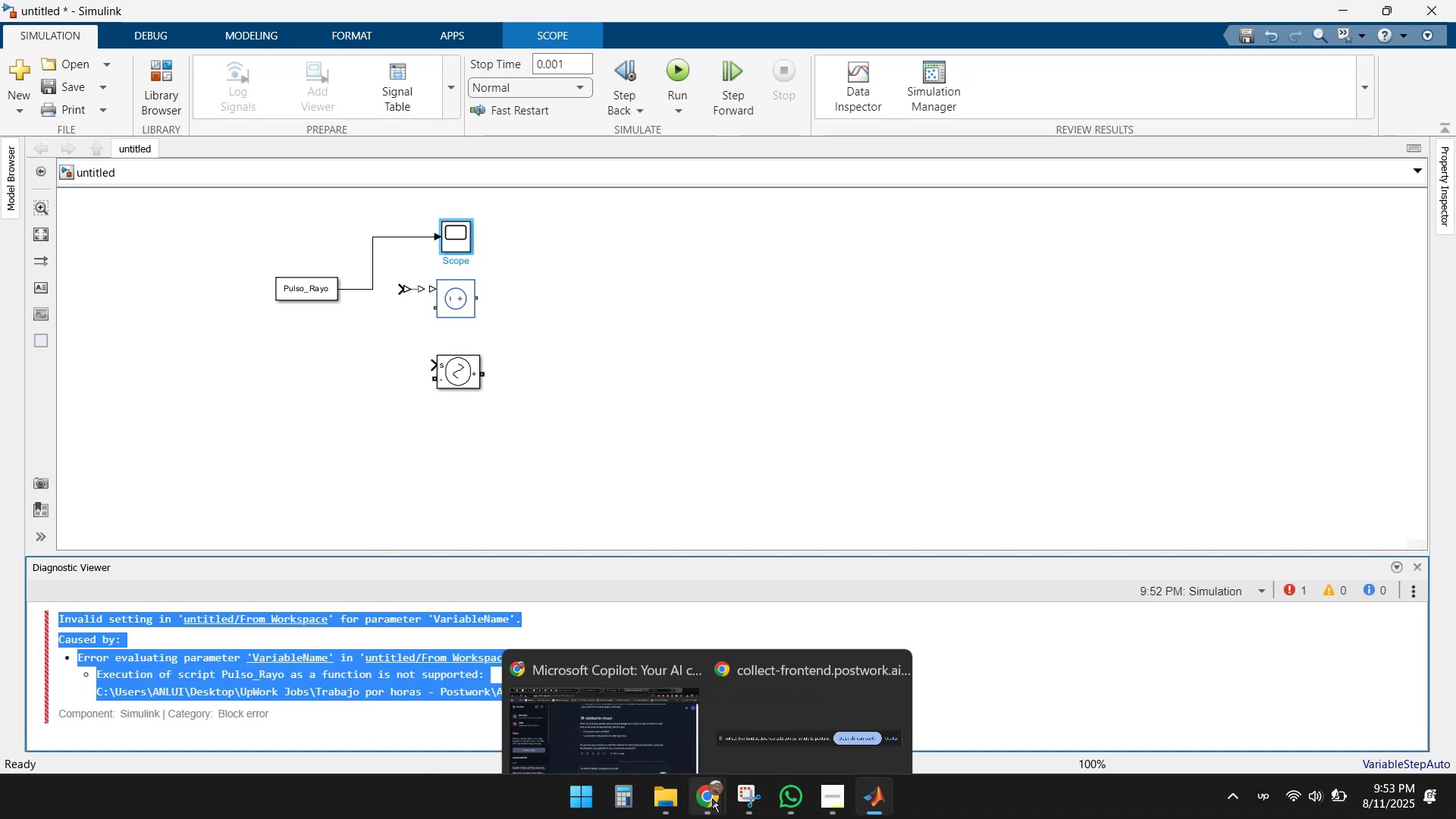 
left_click([623, 686])
 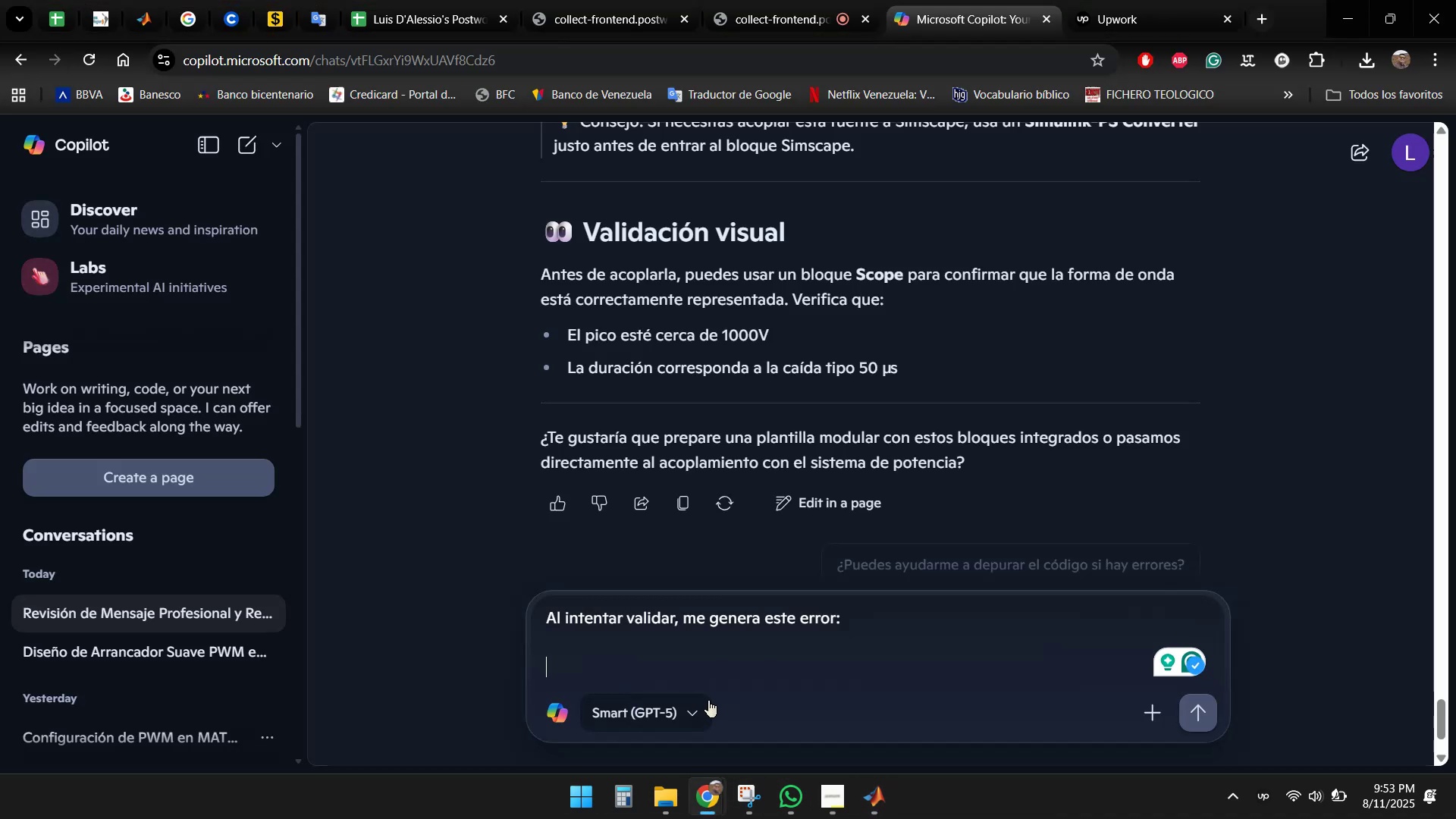 
key(Control+ControlLeft)
 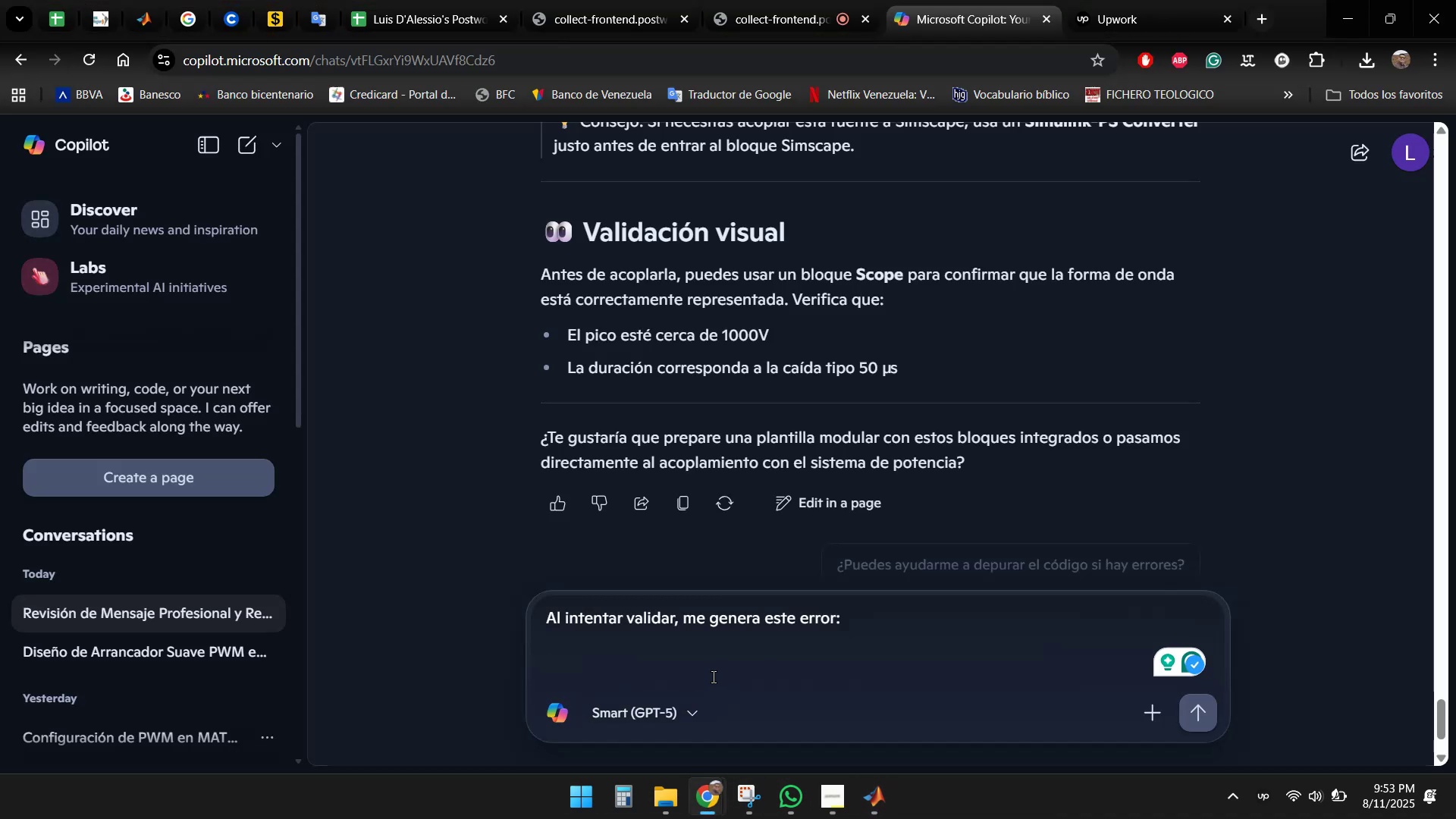 
key(Control+V)
 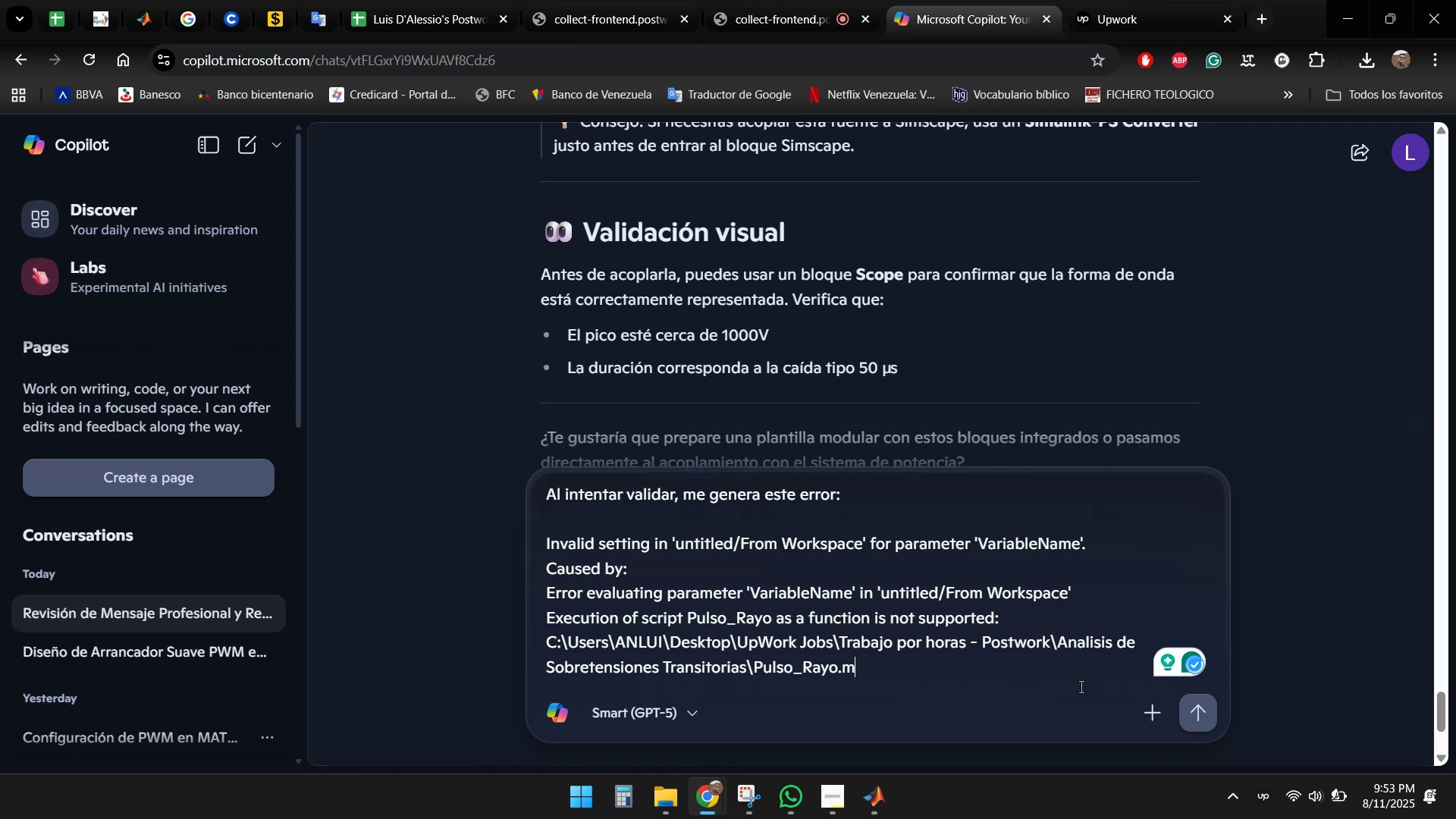 
left_click([1202, 715])
 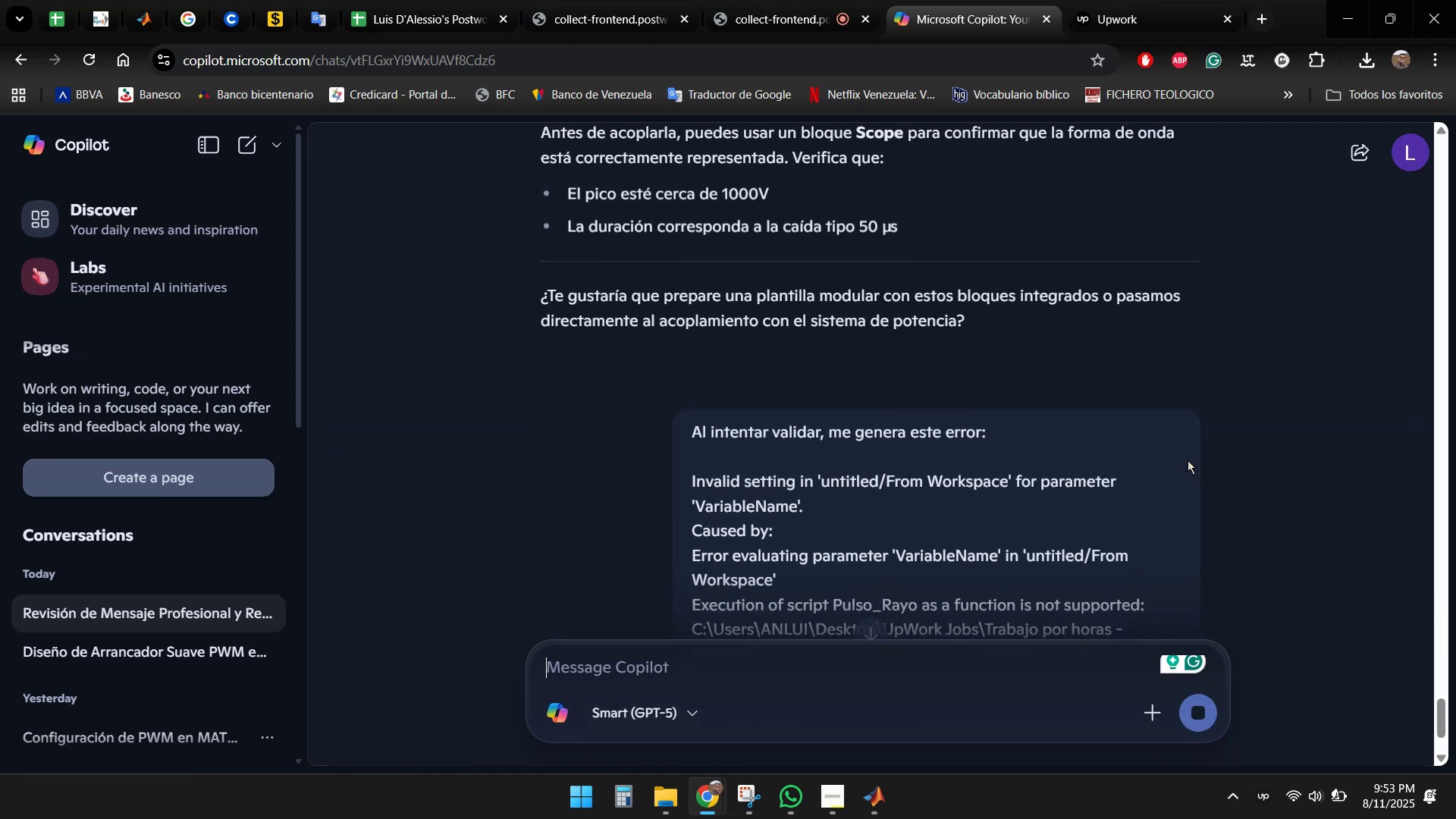 
scroll: coordinate [898, 353], scroll_direction: down, amount: 8.0
 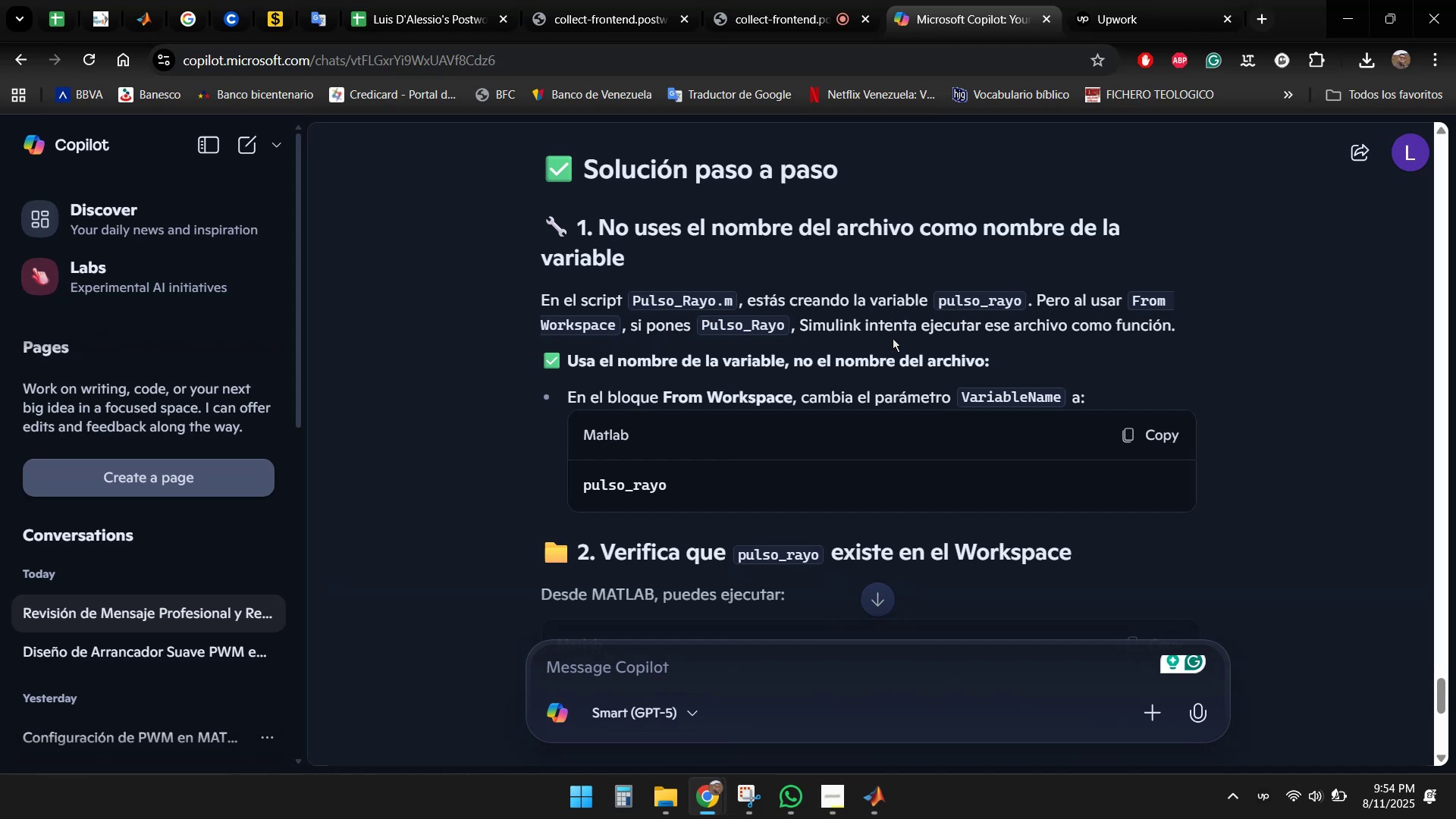 
wait(23.17)
 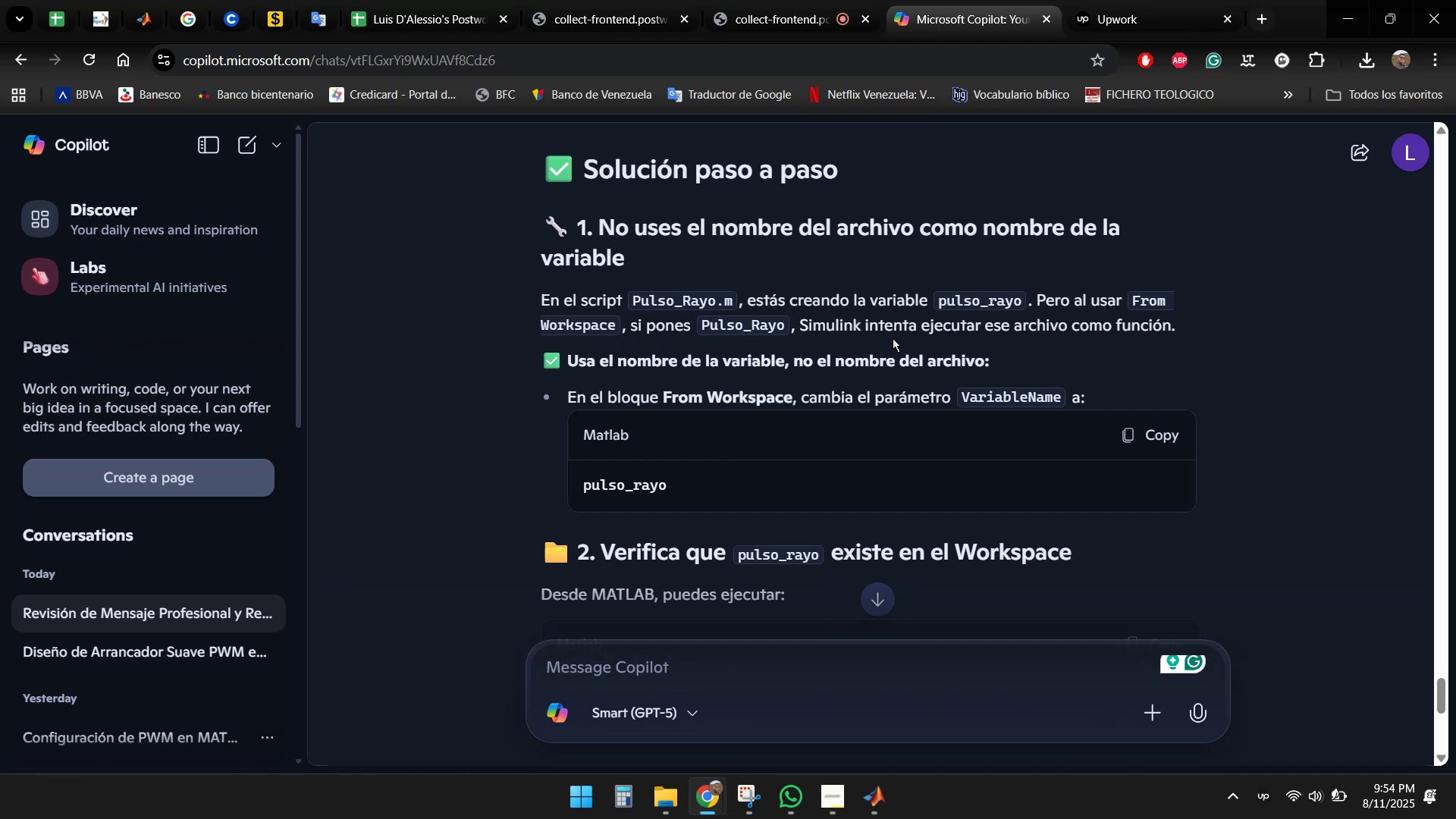 
scroll: coordinate [739, 359], scroll_direction: down, amount: 1.0
 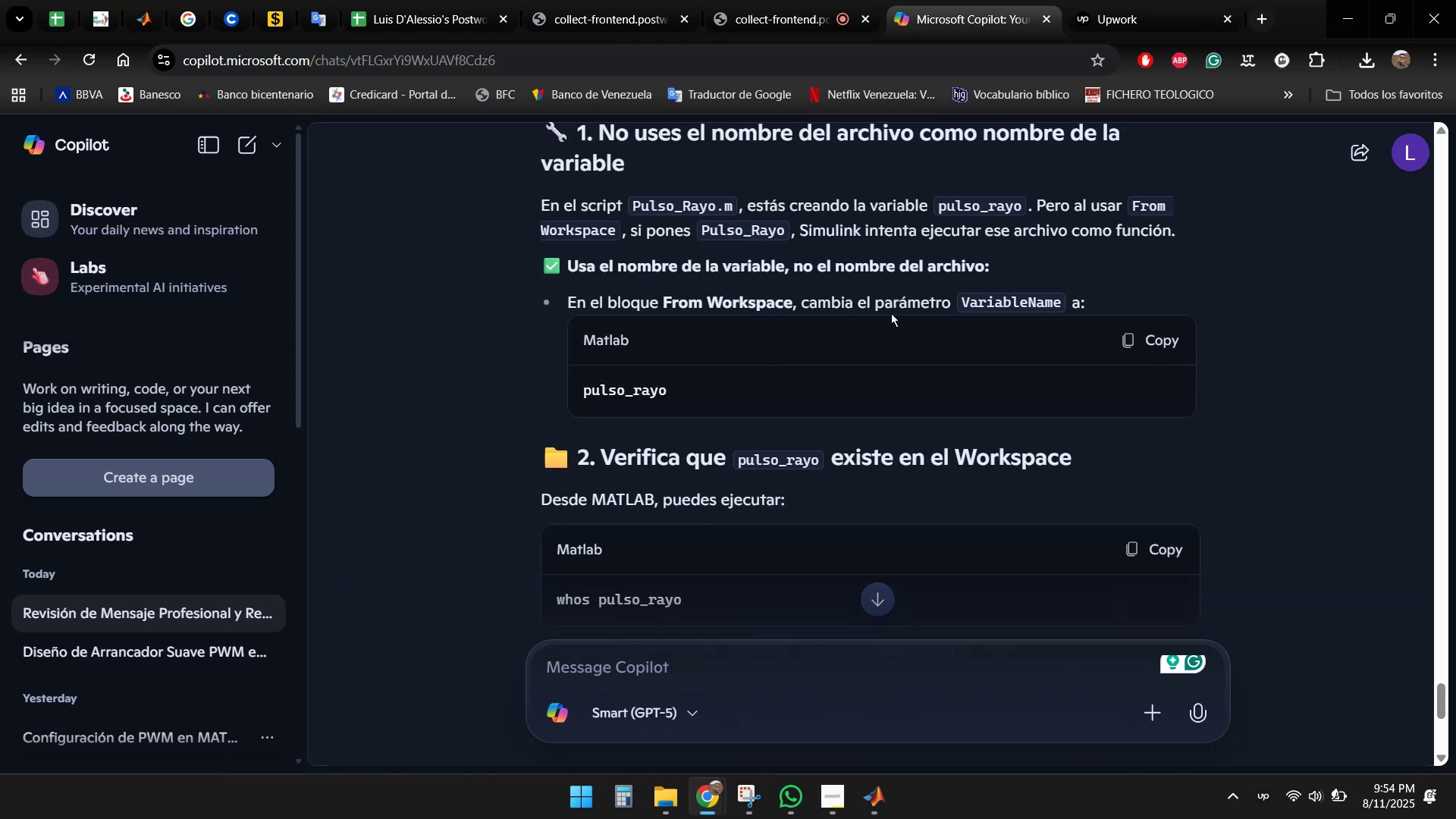 
wait(8.74)
 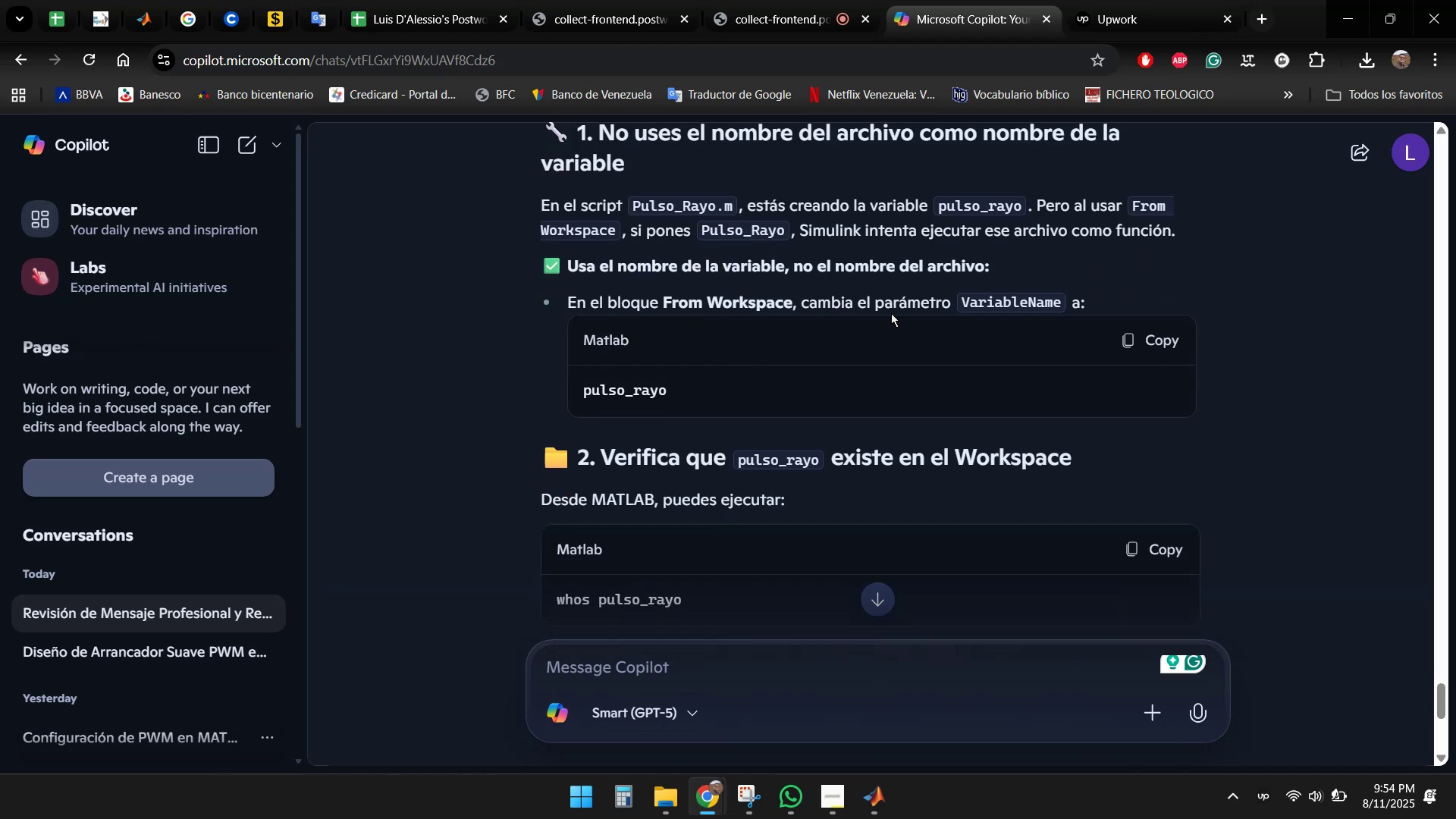 
left_click([1130, 340])
 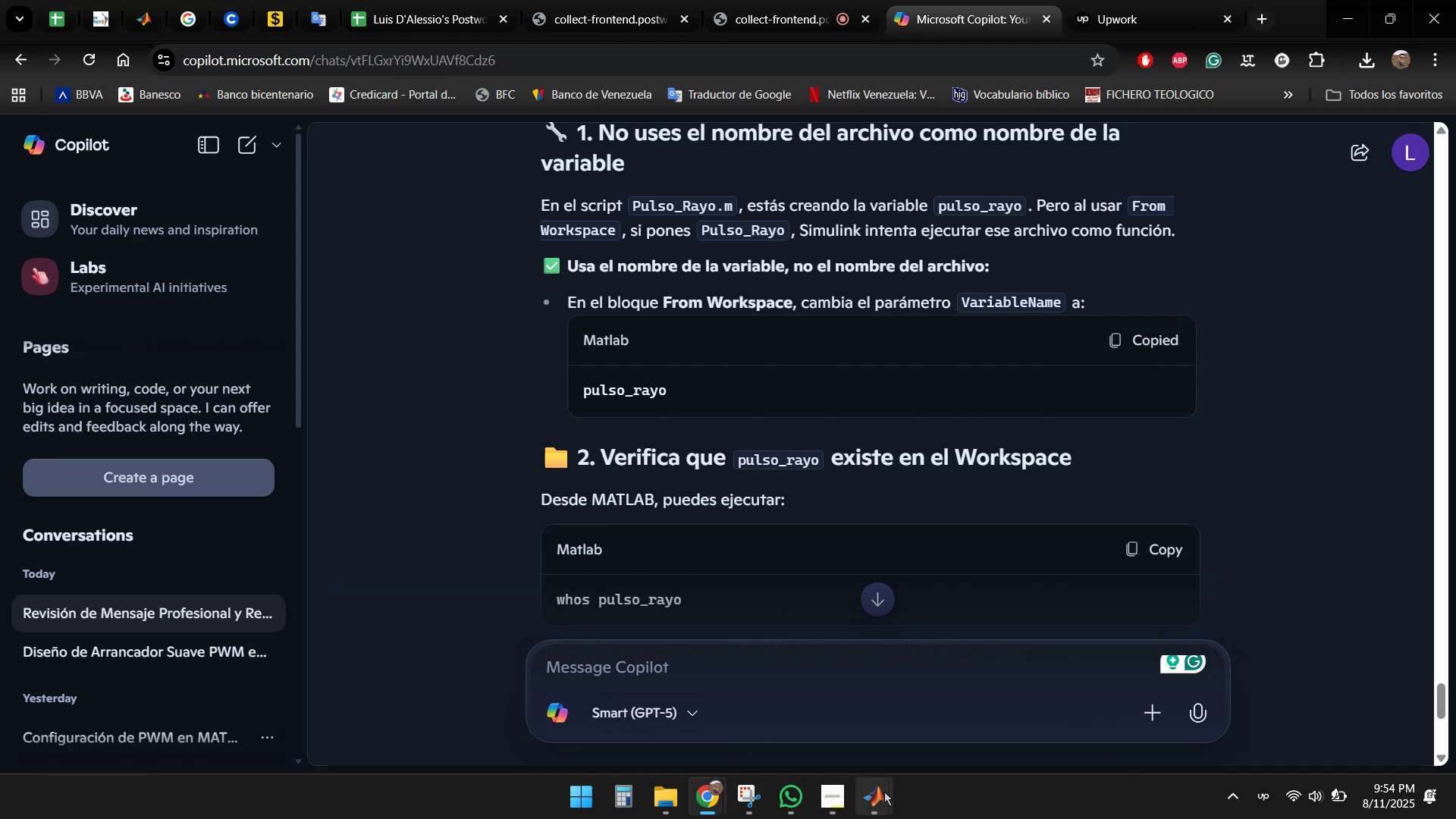 
double_click([941, 690])
 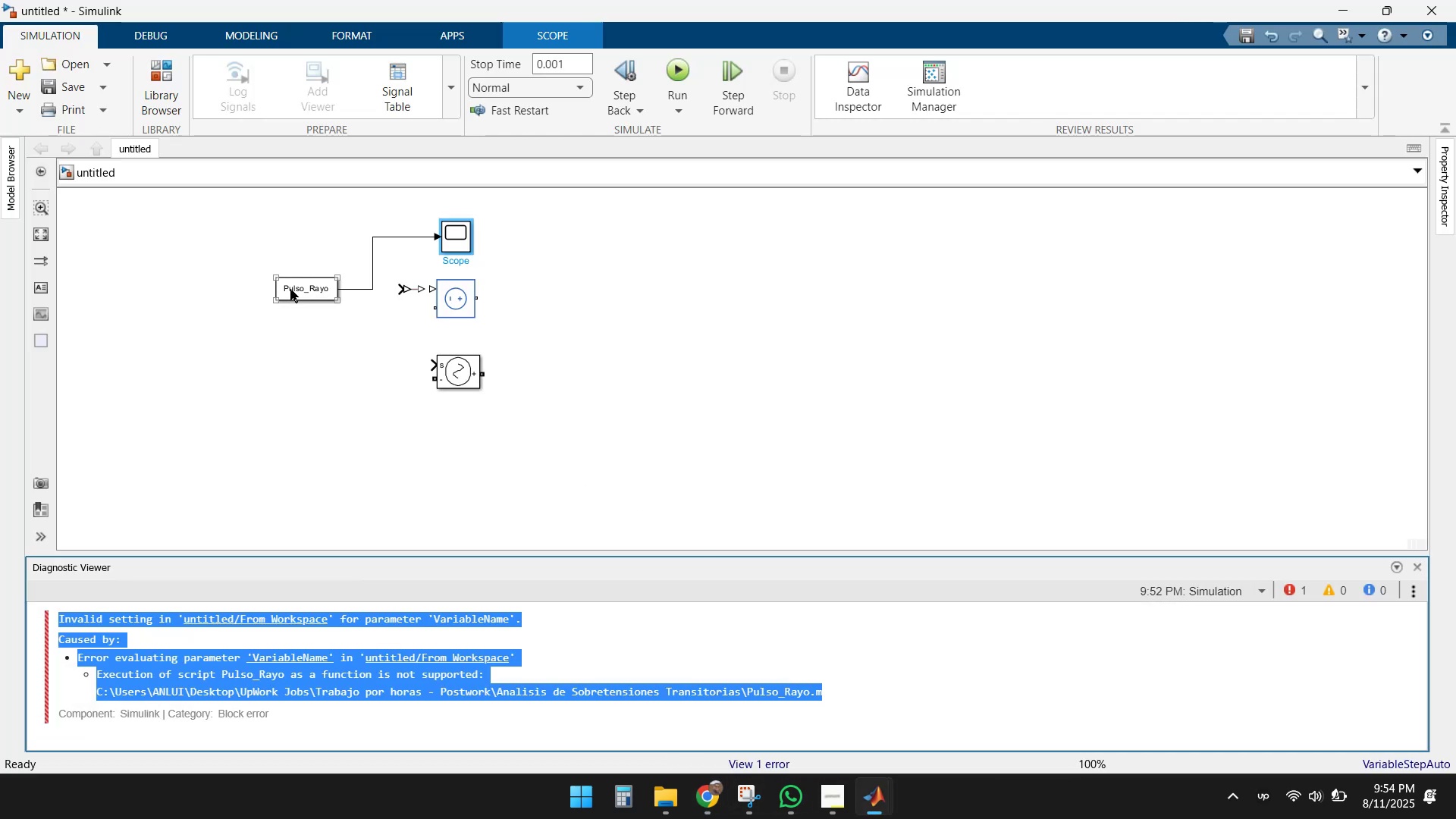 
double_click([290, 289])
 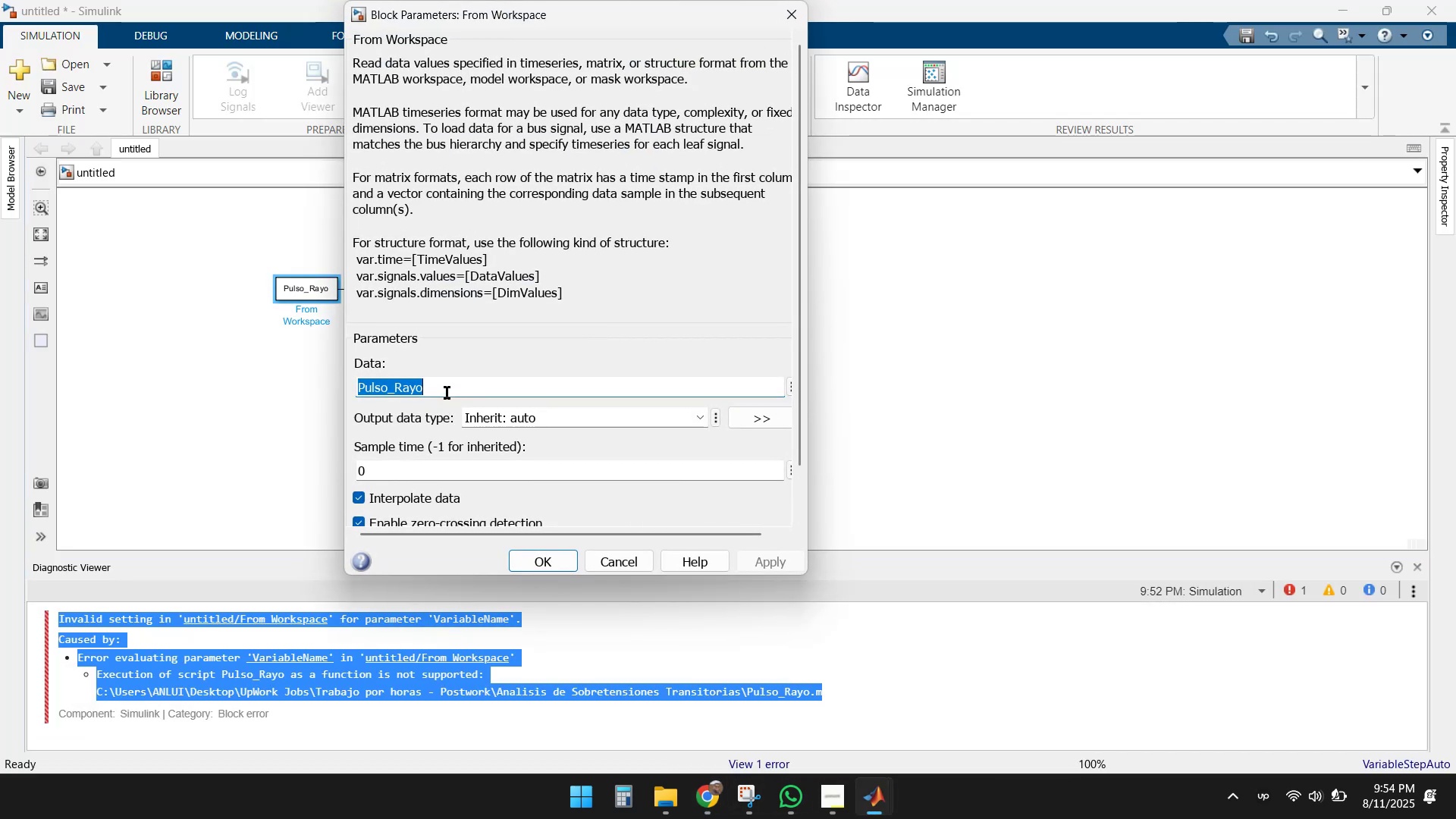 
key(Control+V)
 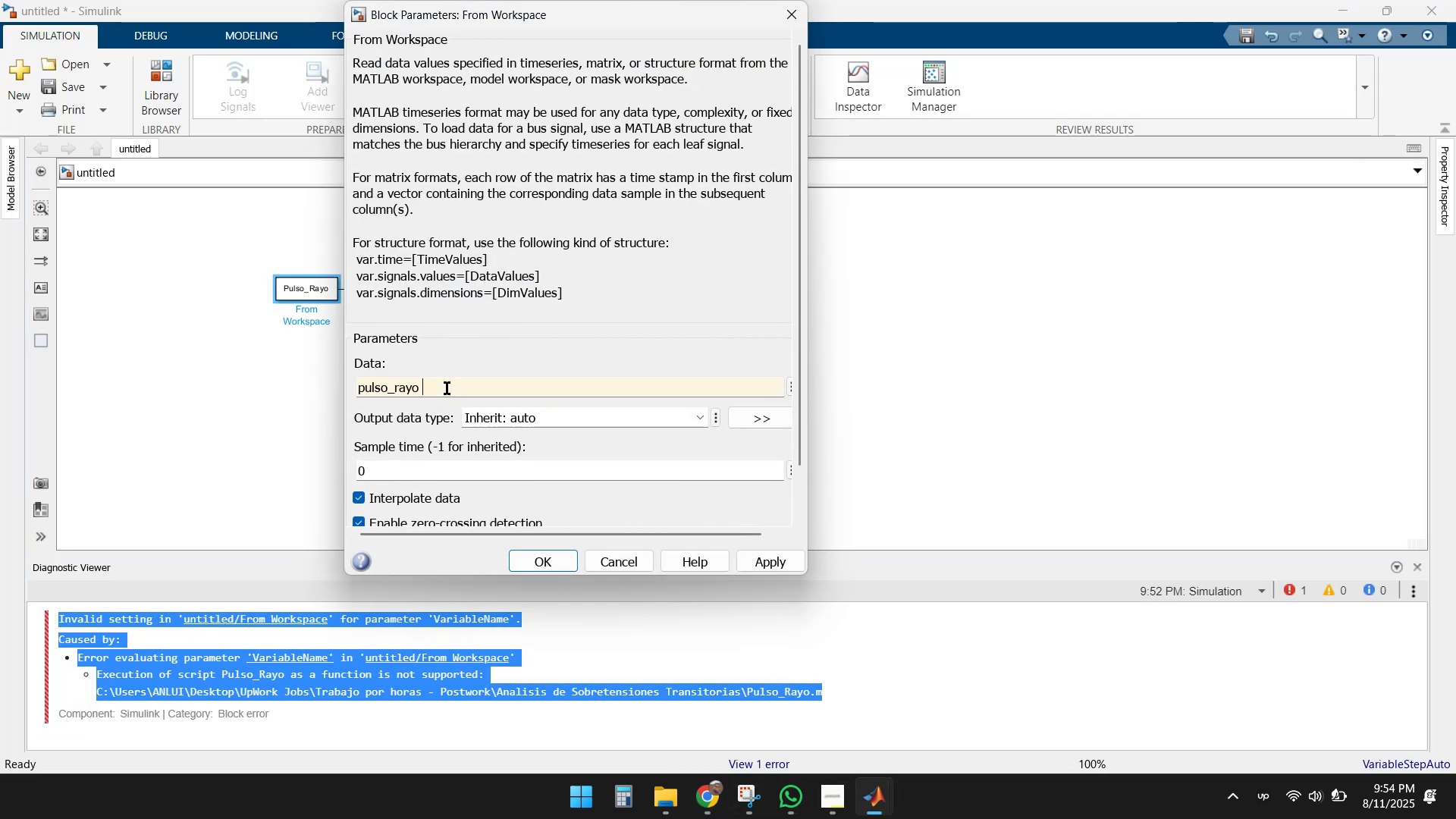 
key(Backspace)
 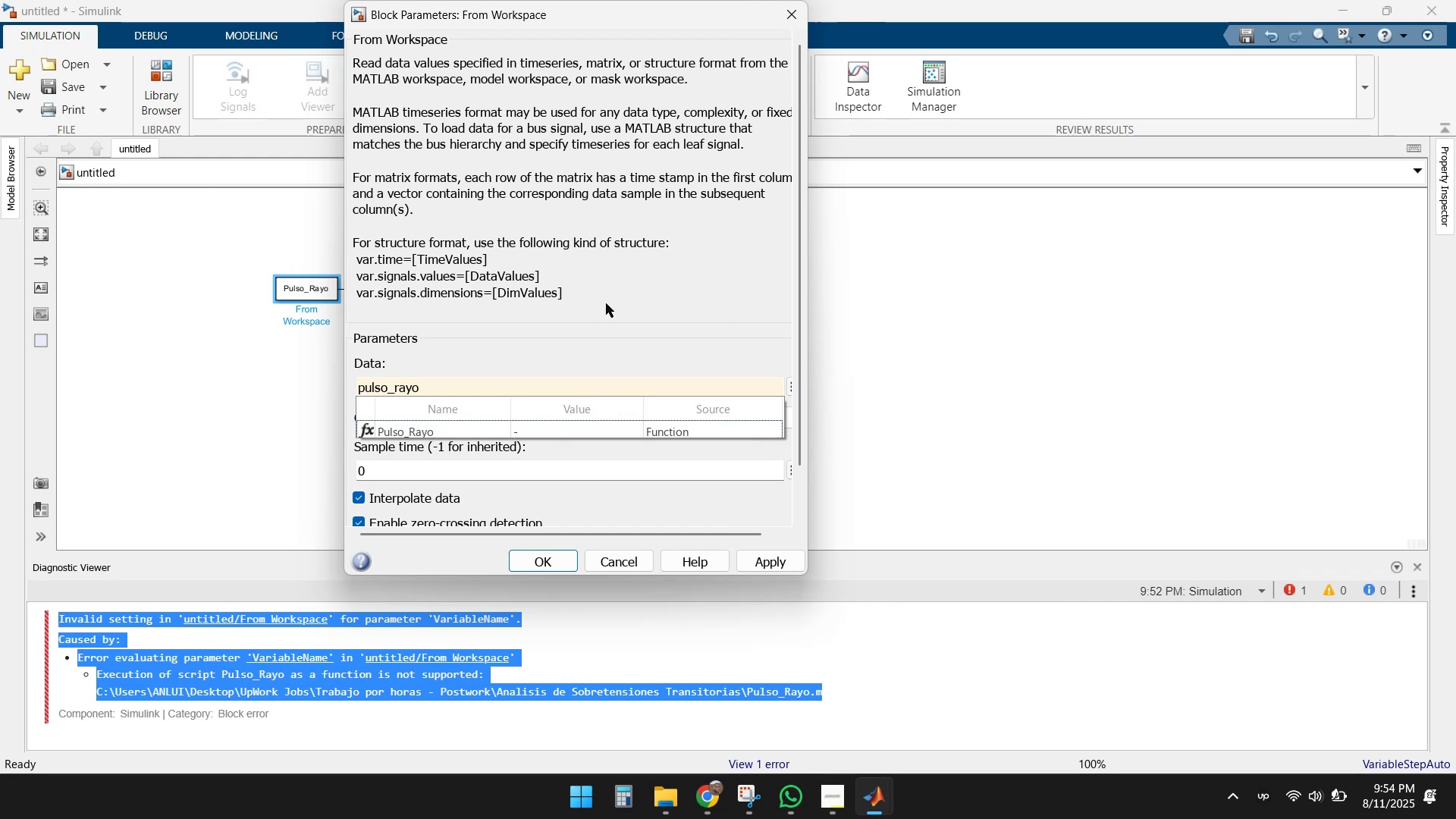 
scroll: coordinate [621, 446], scroll_direction: down, amount: 6.0
 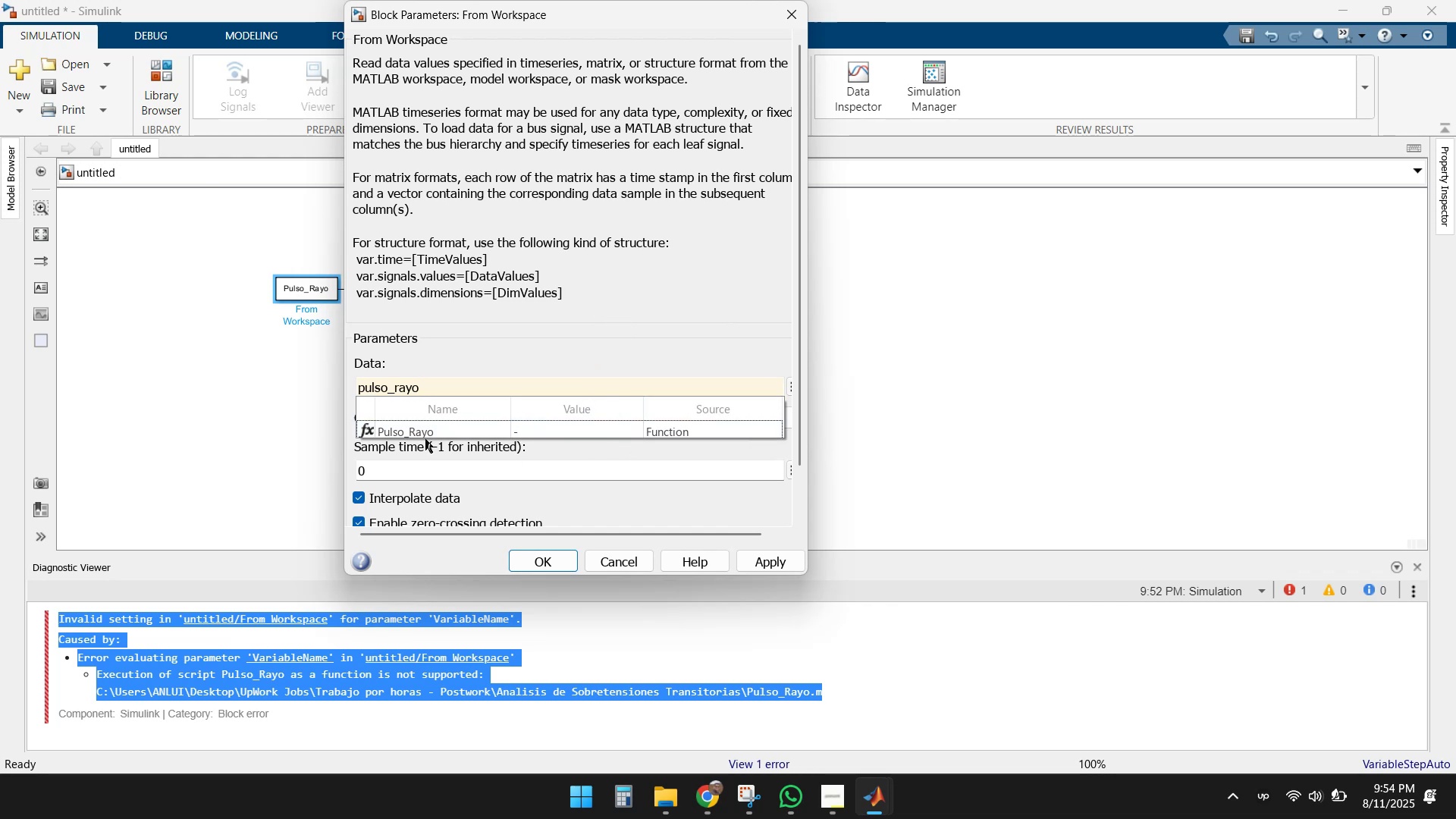 
left_click([518, 349])
 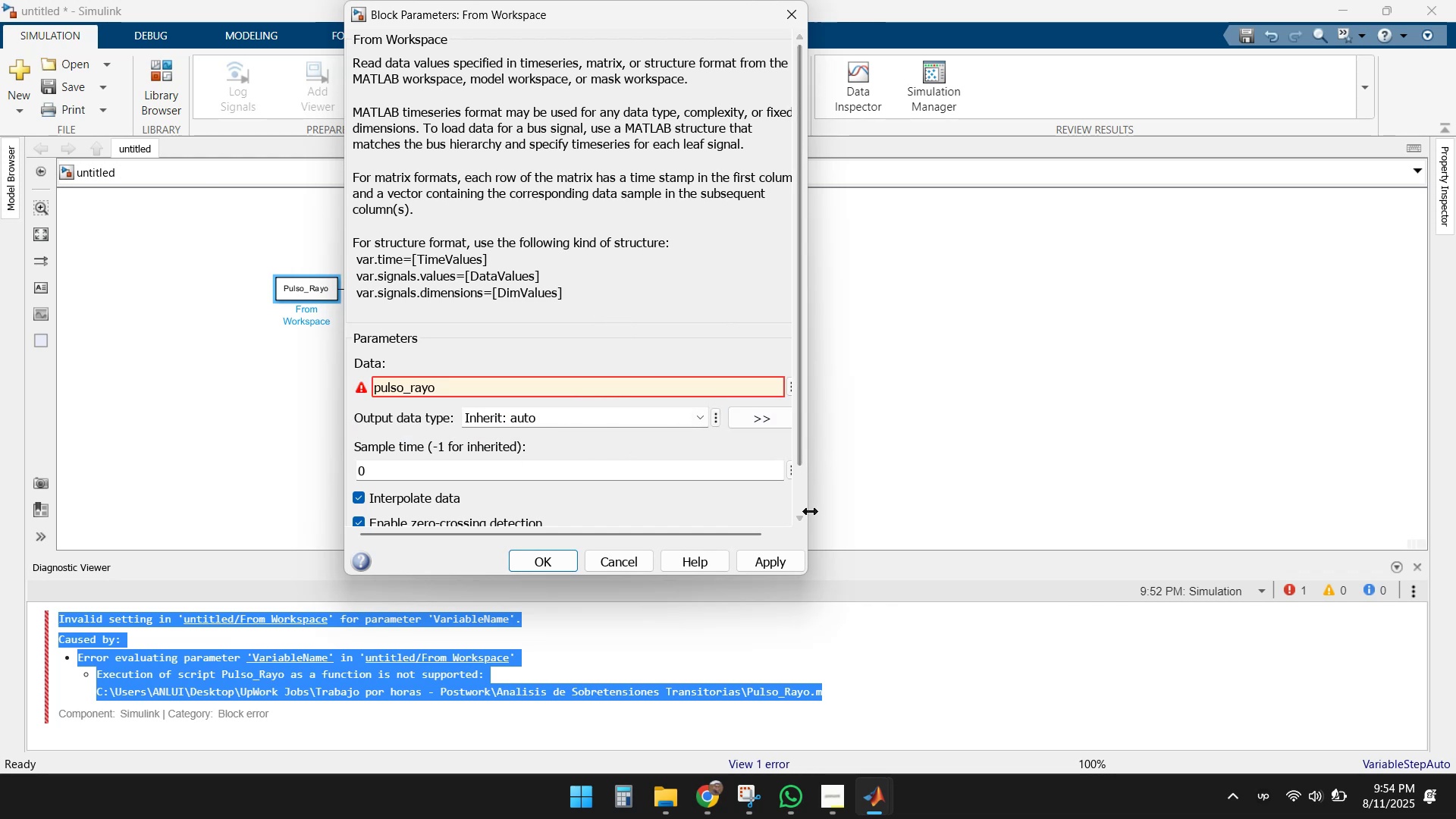 
left_click_drag(start_coordinate=[798, 408], to_coordinate=[809, 469])
 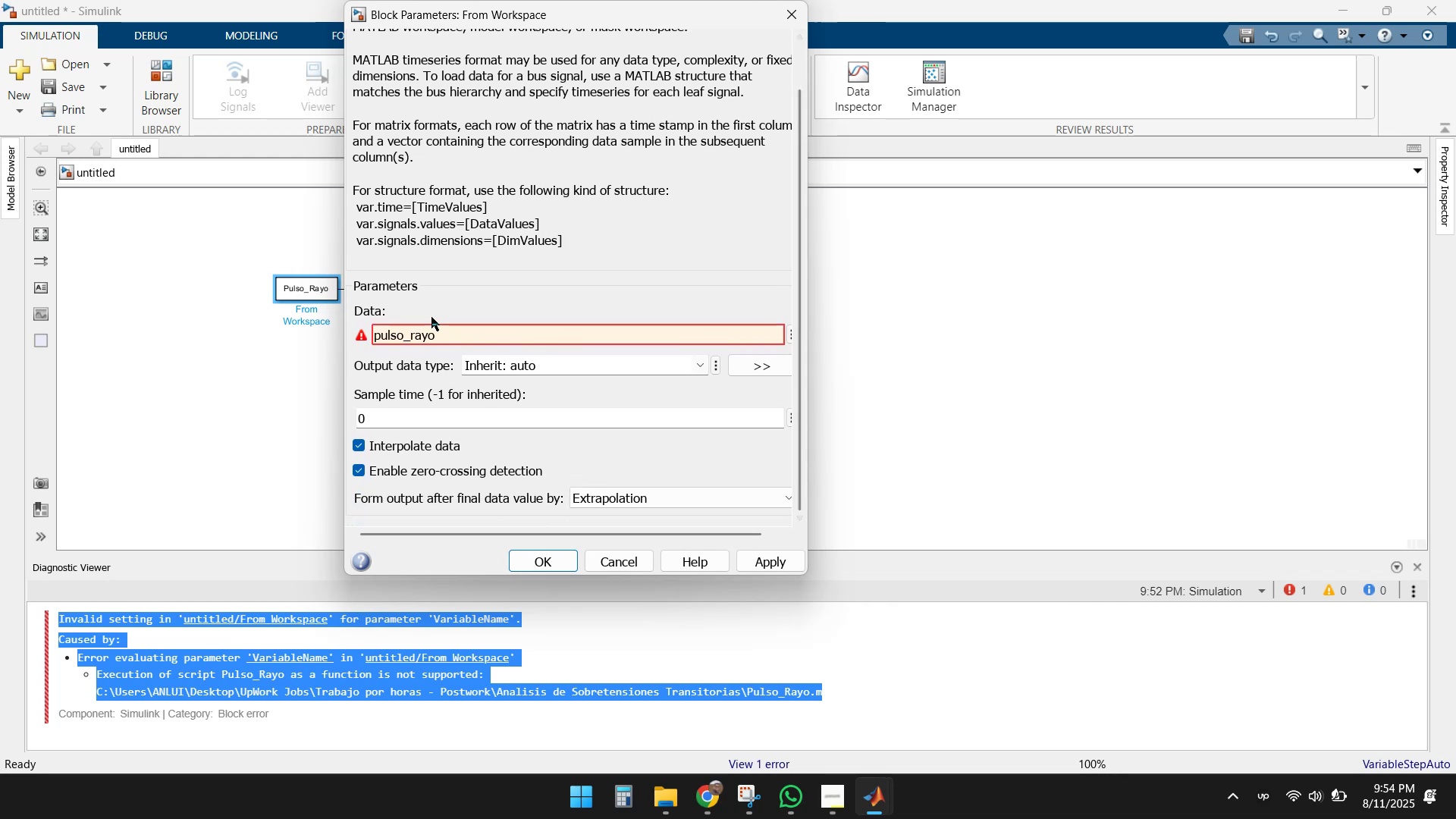 
left_click([431, 314])
 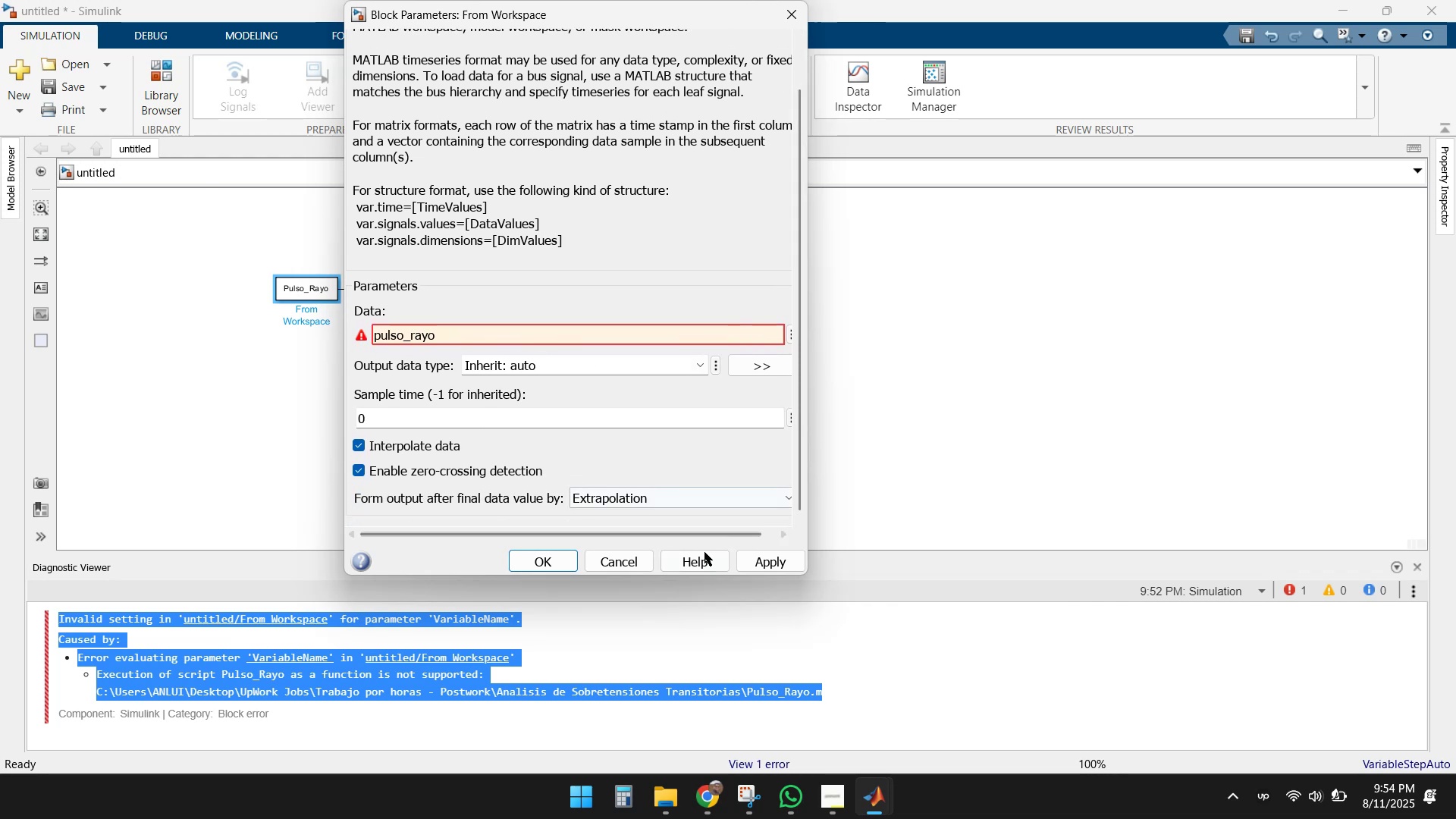 
left_click([763, 564])
 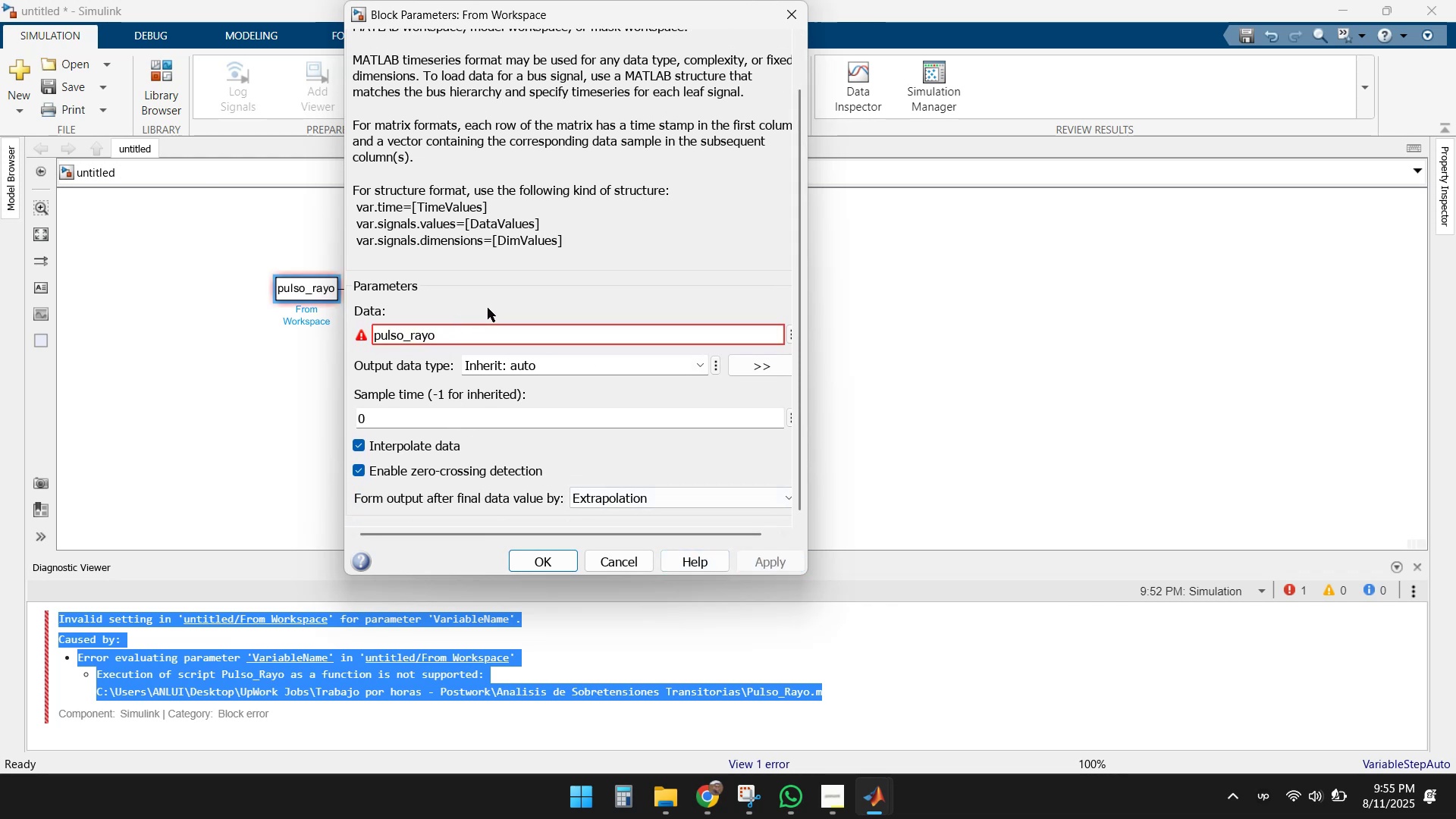 
scroll: coordinate [481, 200], scroll_direction: up, amount: 2.0
 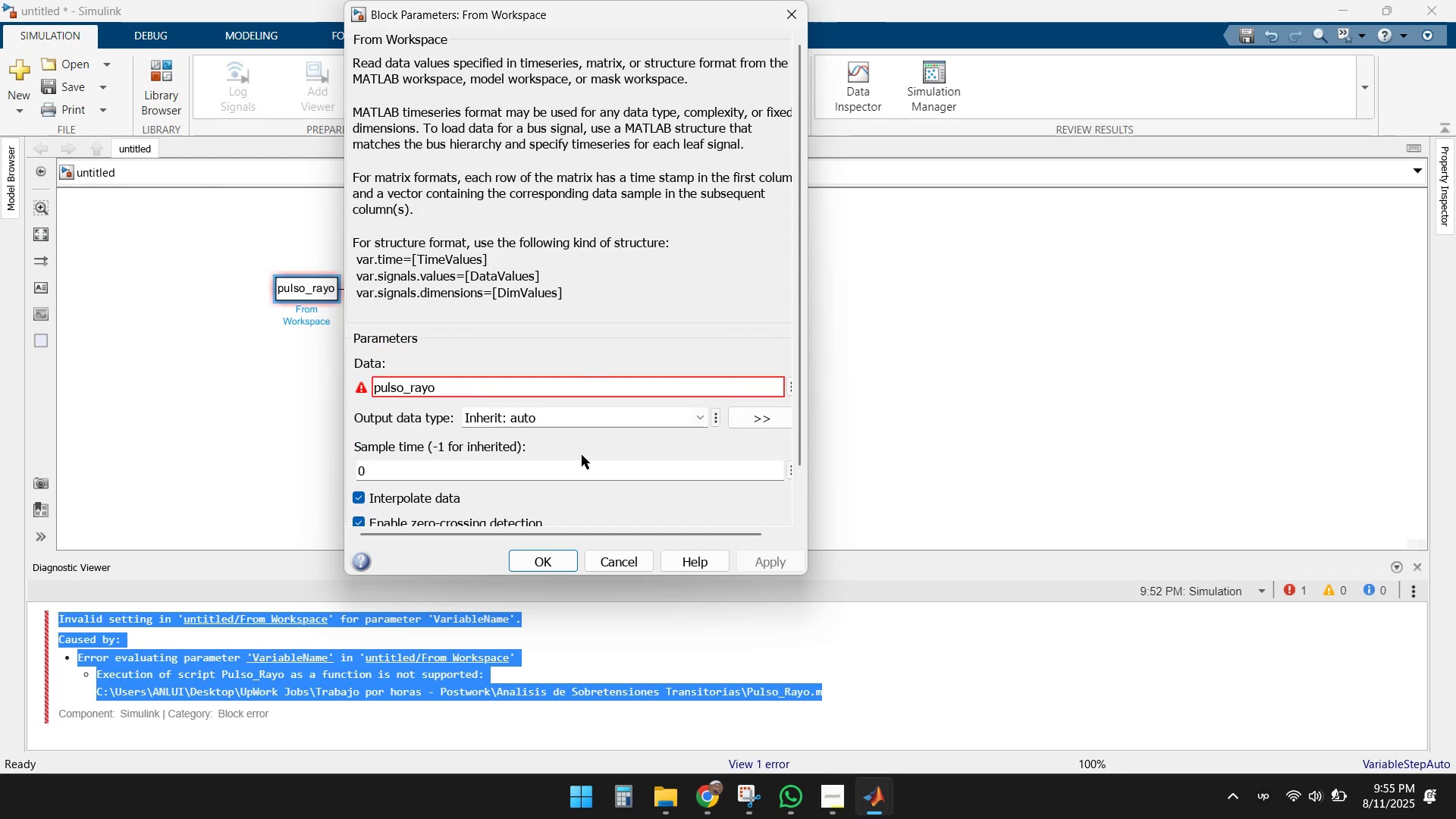 
left_click([624, 558])
 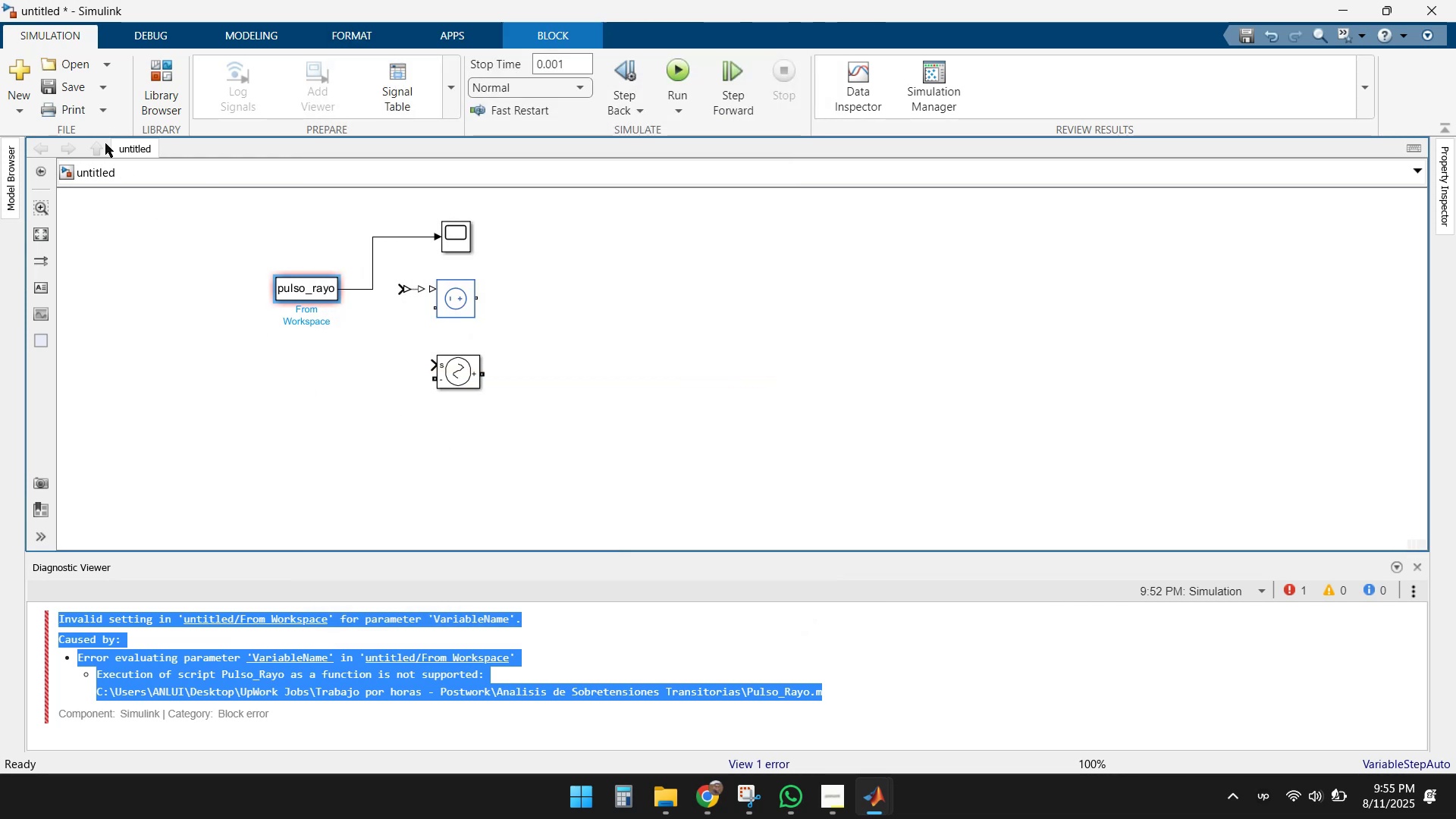 
left_click([165, 89])
 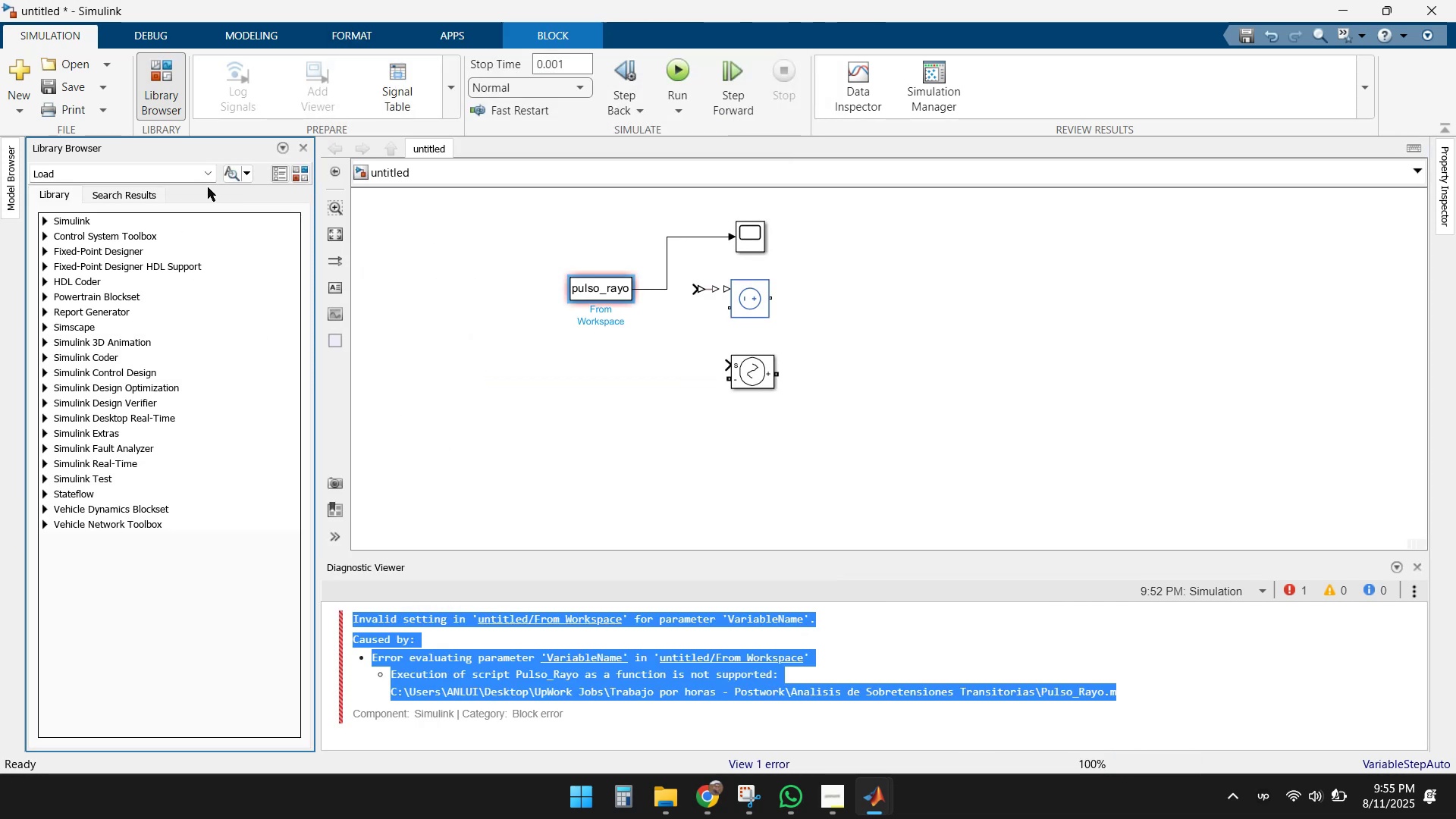 
left_click([190, 176])
 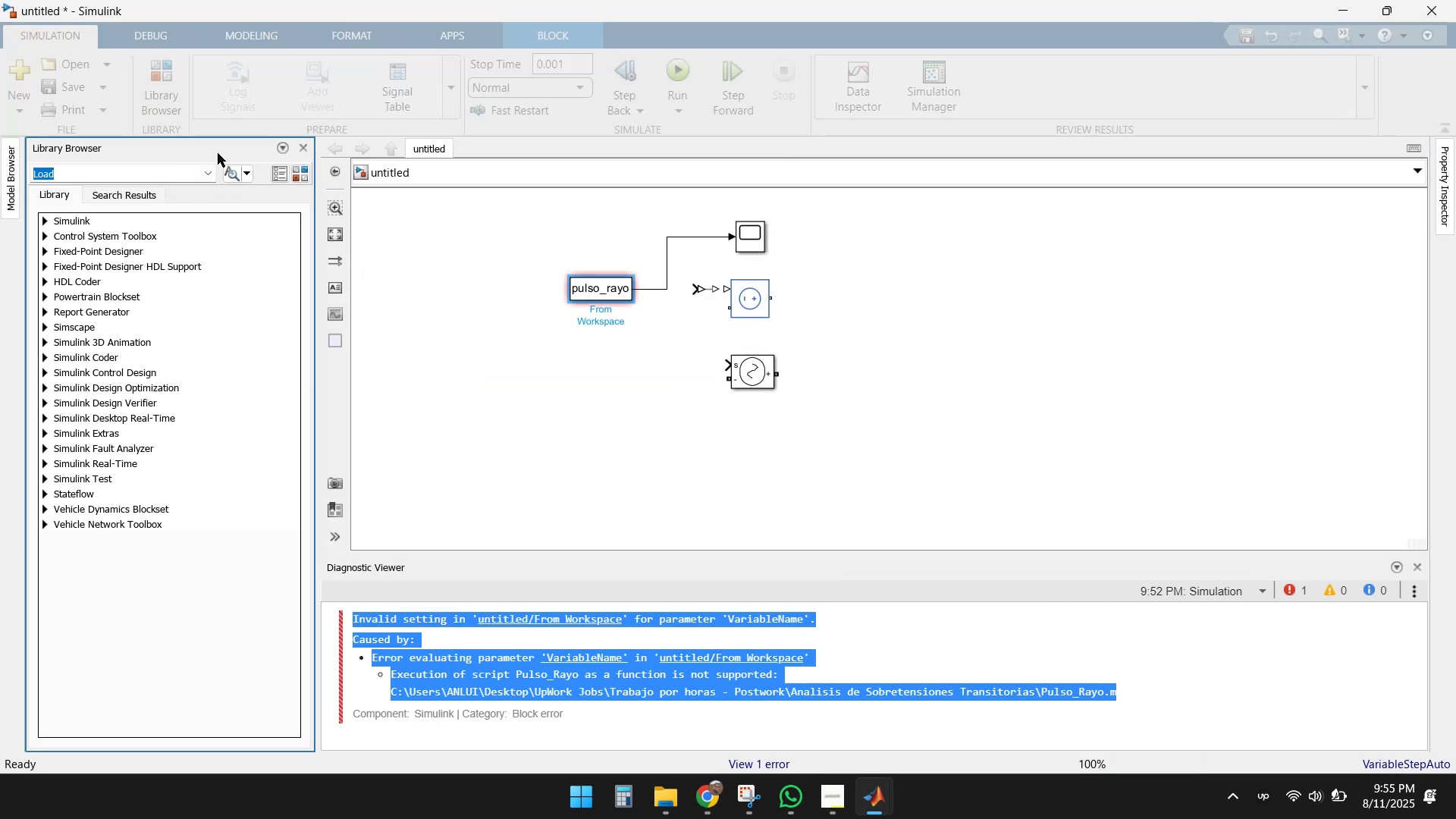 
type(from workspace)
 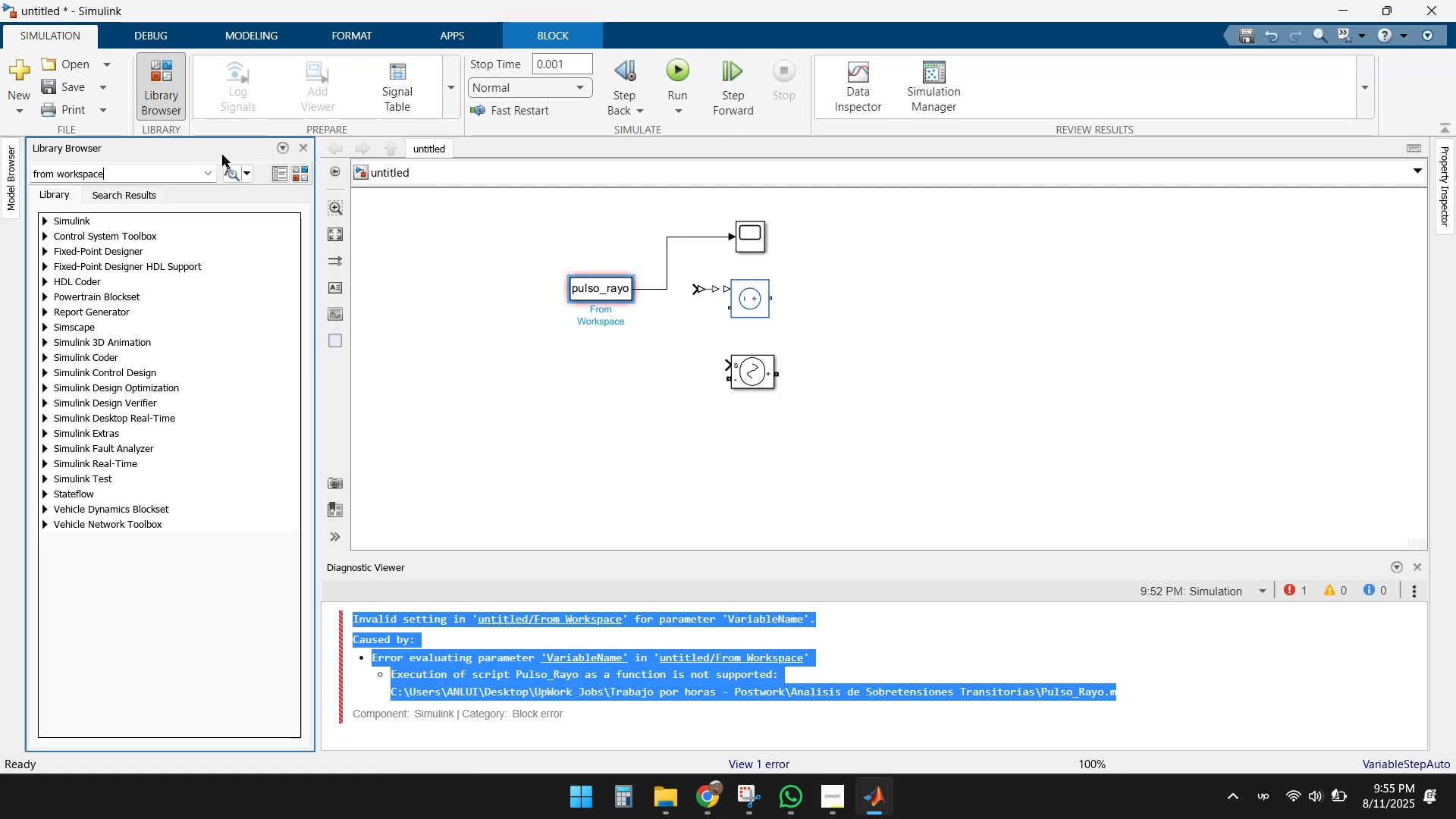 
key(Enter)
 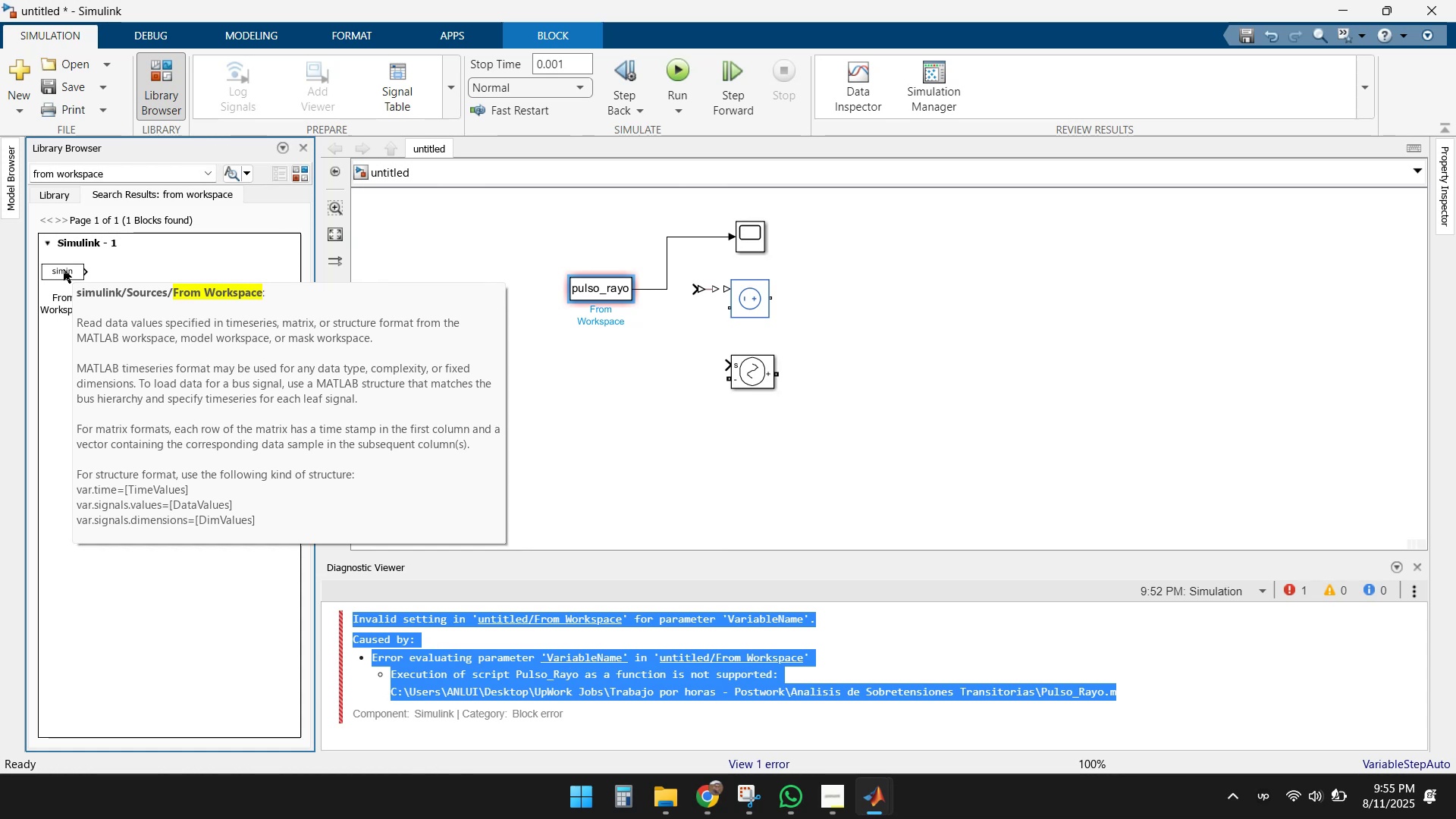 
wait(17.63)
 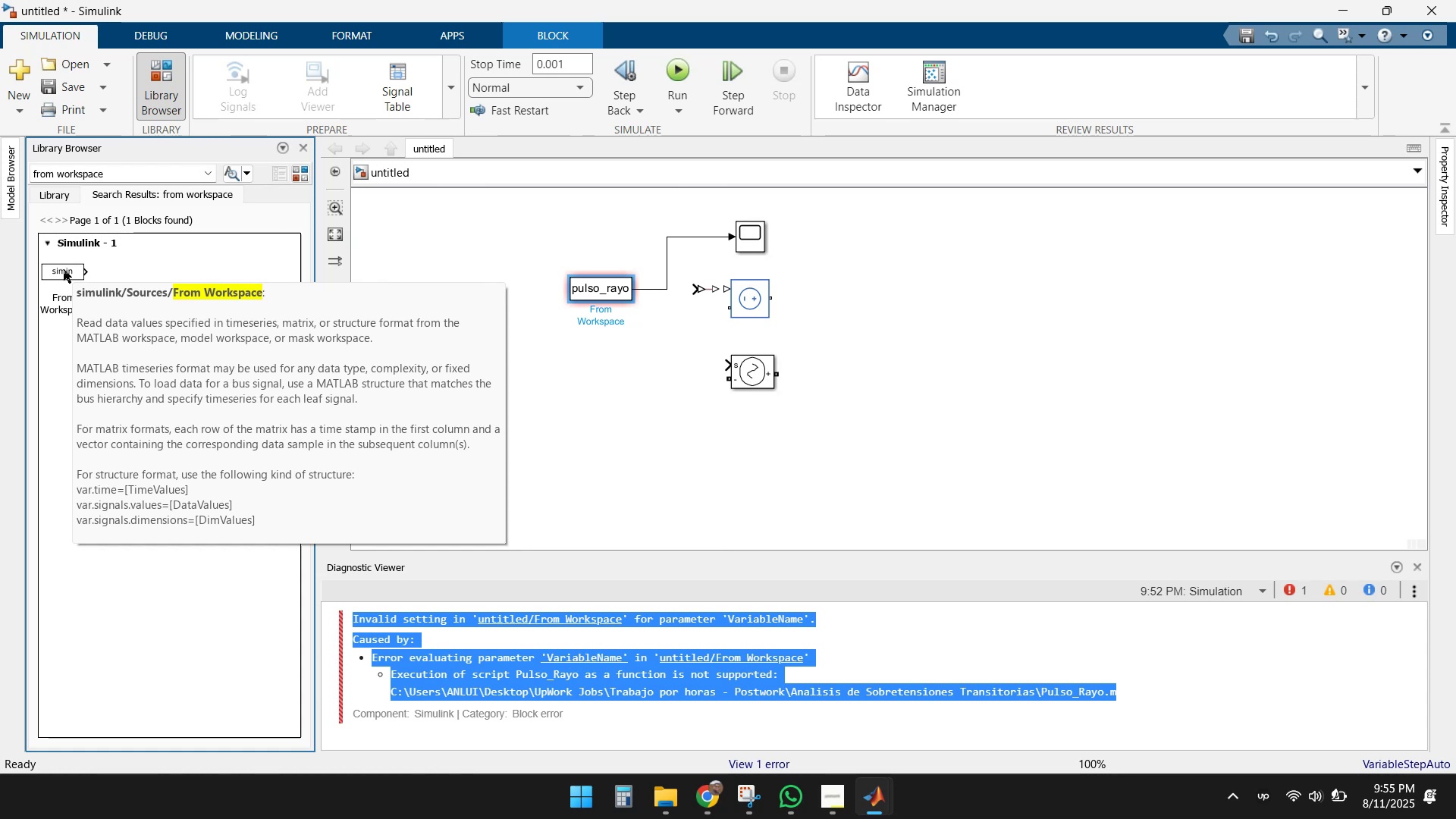 
left_click([604, 253])
 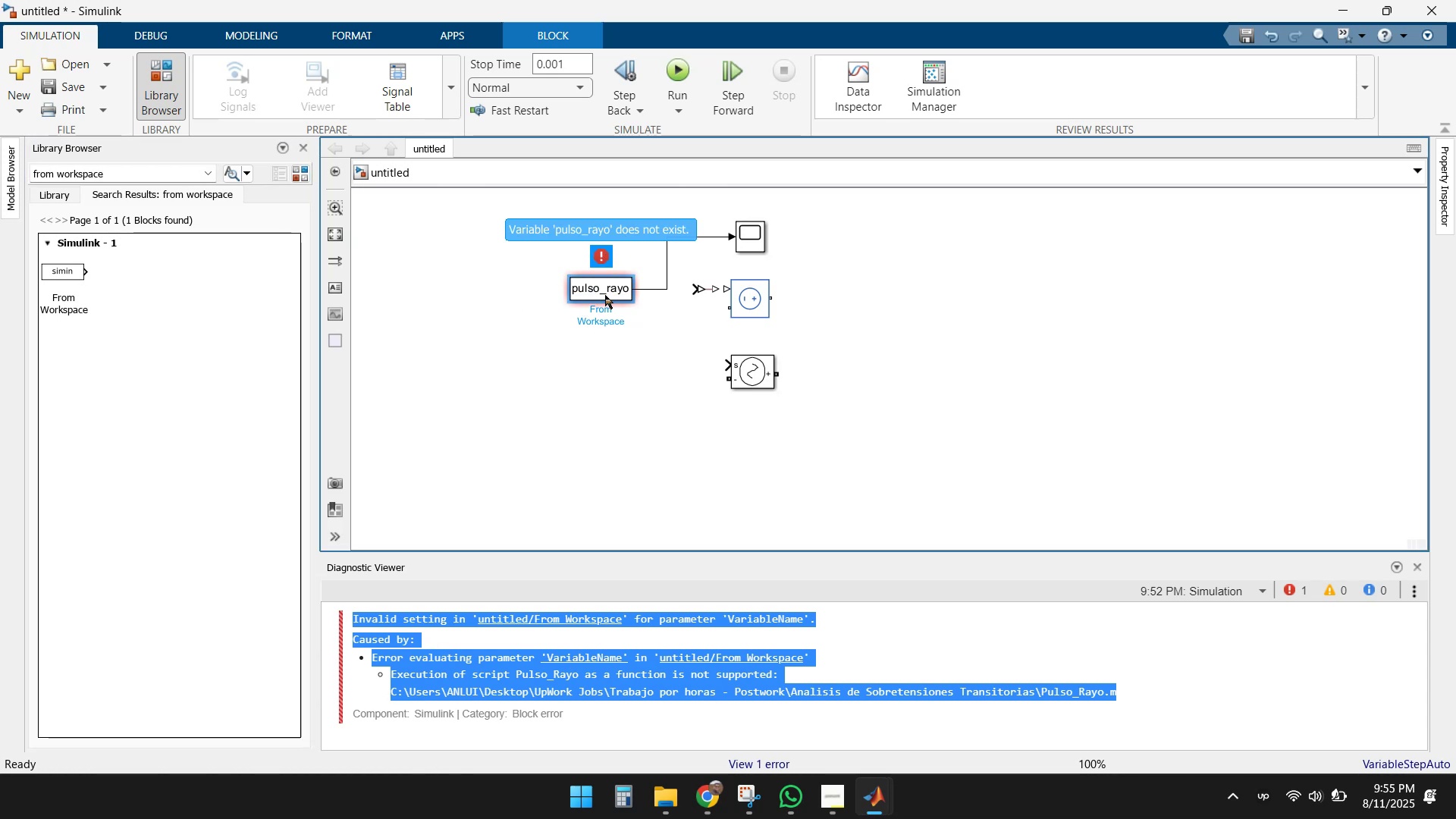 
double_click([605, 295])
 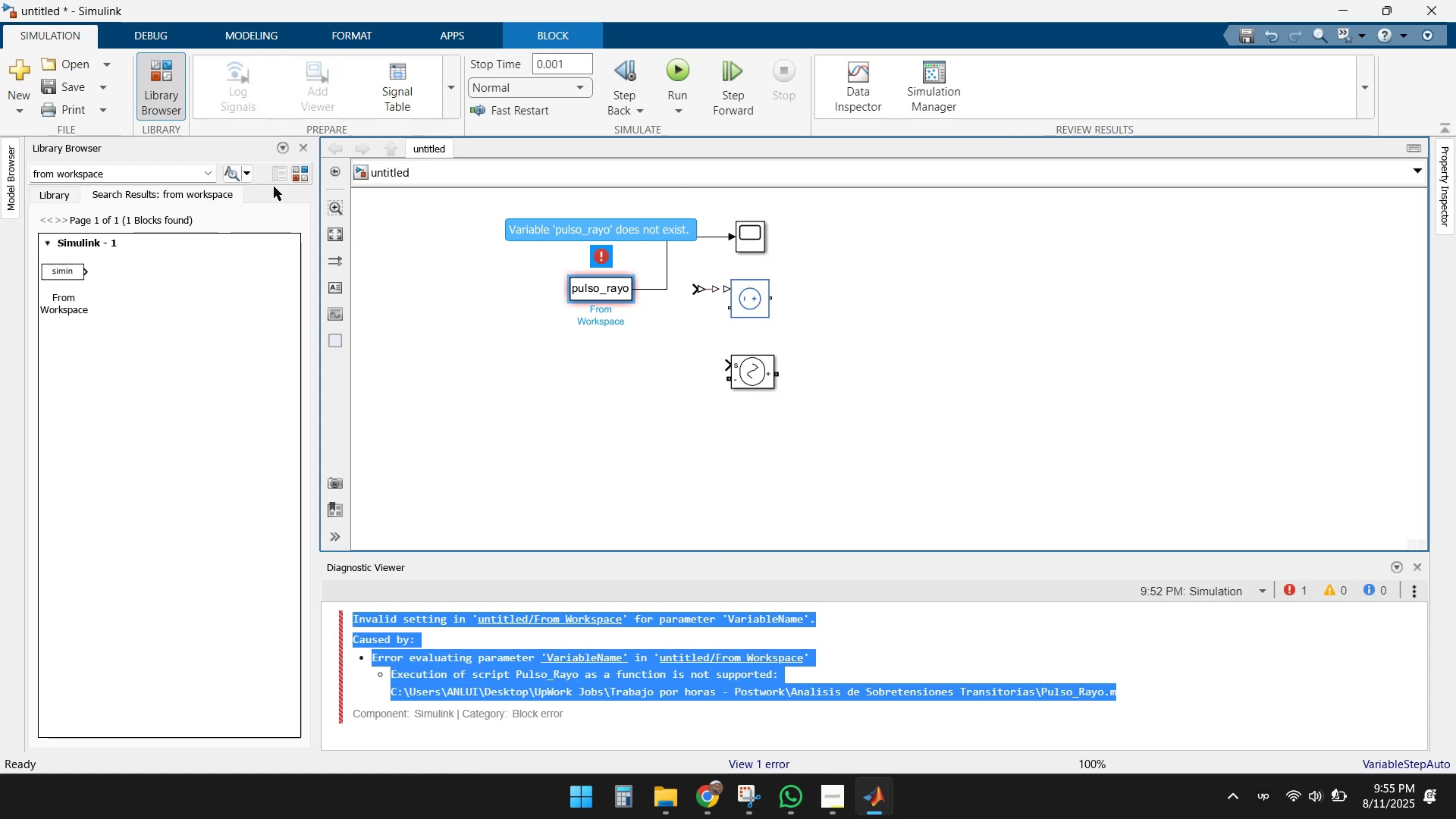 
left_click([303, 153])
 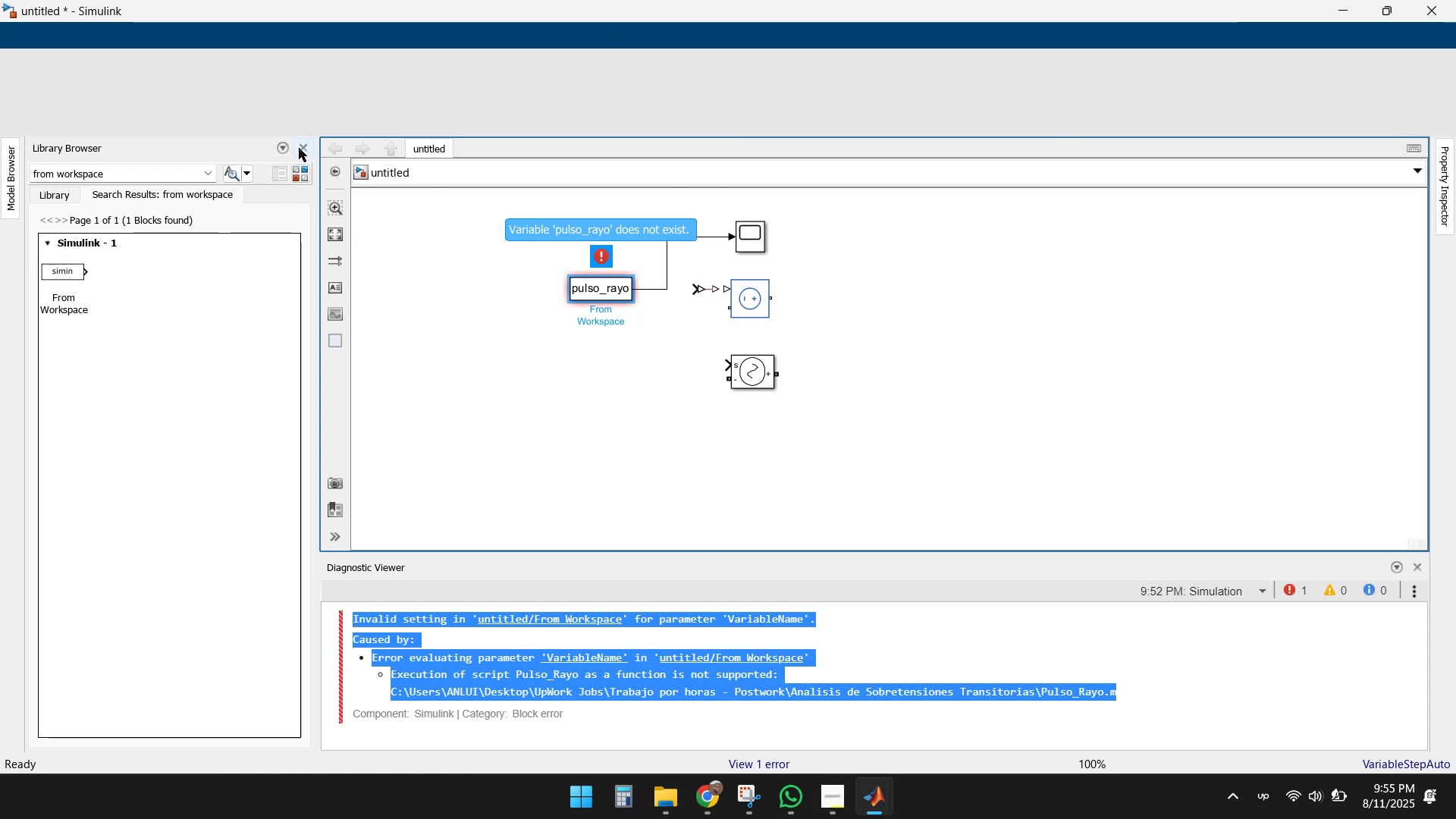 
wait(6.08)
 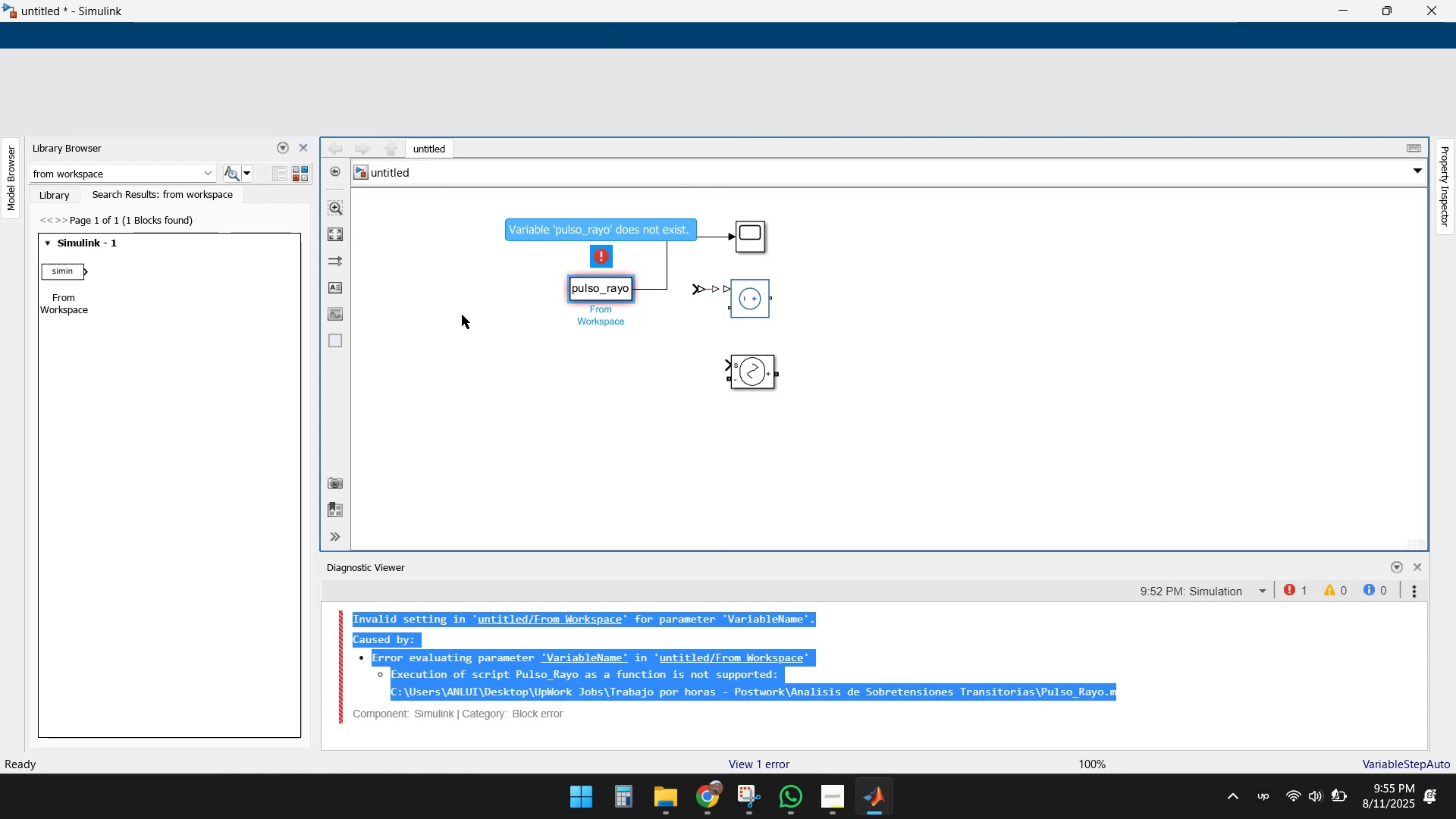 
left_click([286, 146])
 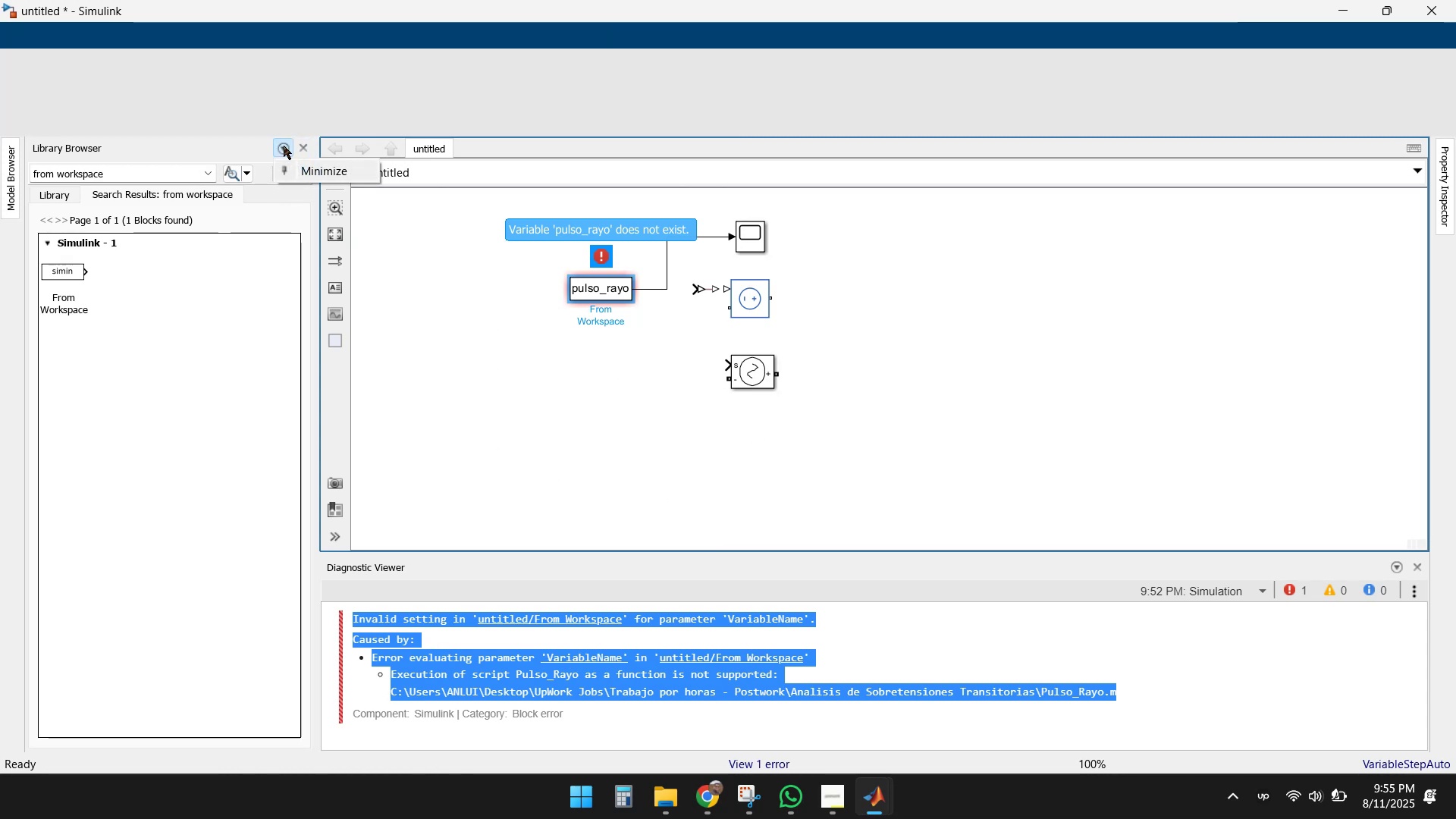 
left_click([284, 146])
 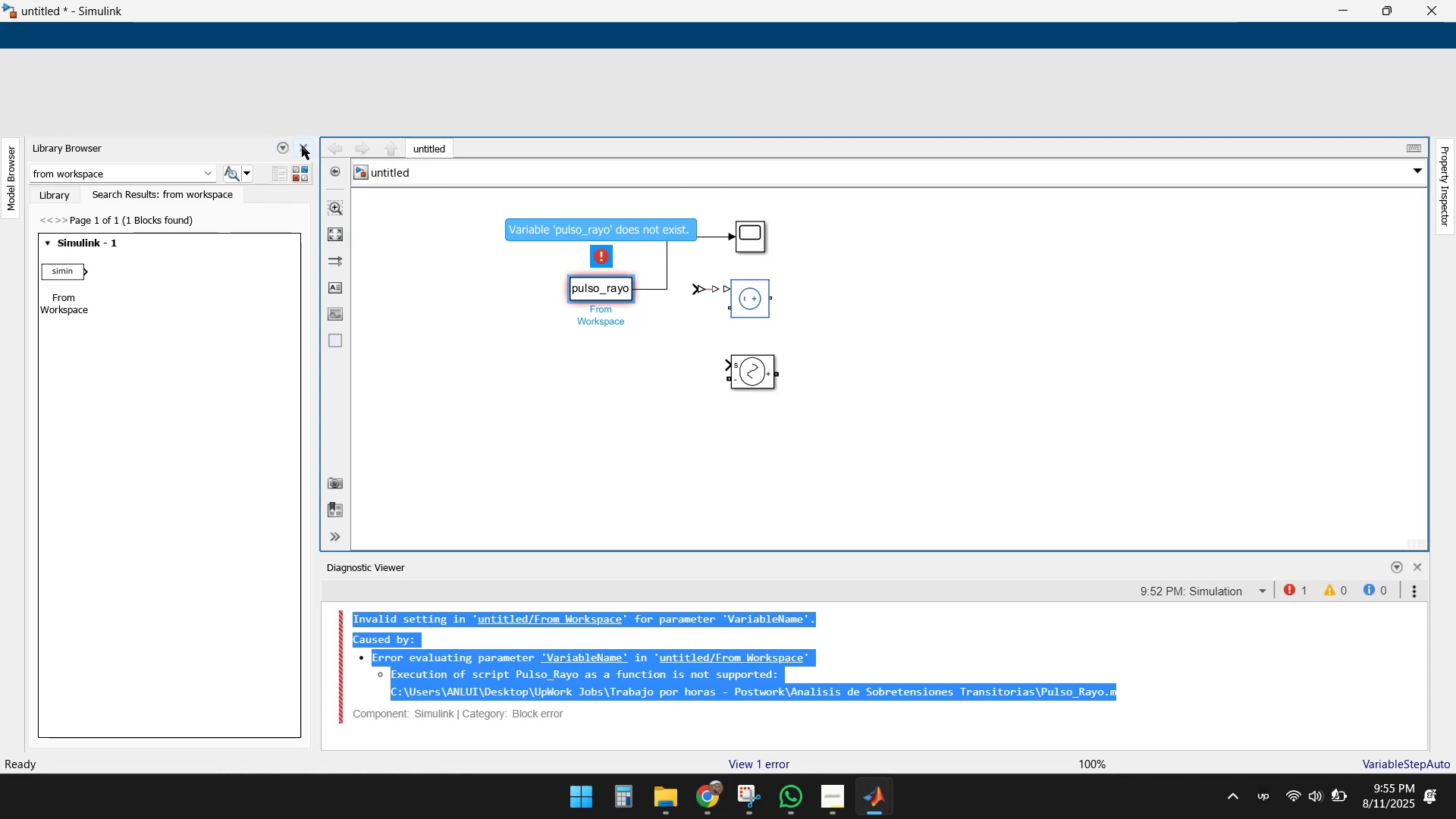 
left_click([236, 149])
 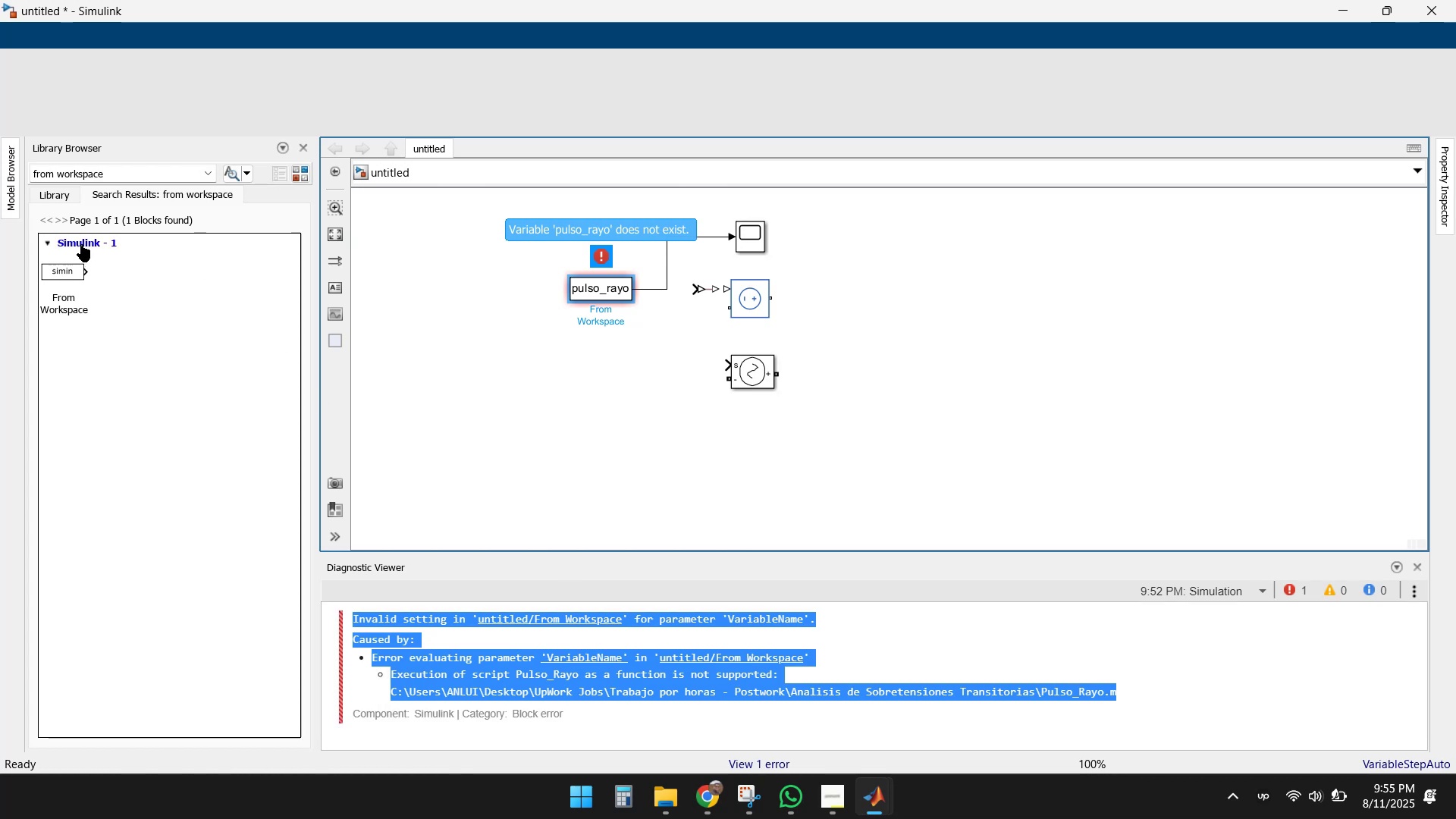 
left_click([113, 178])
 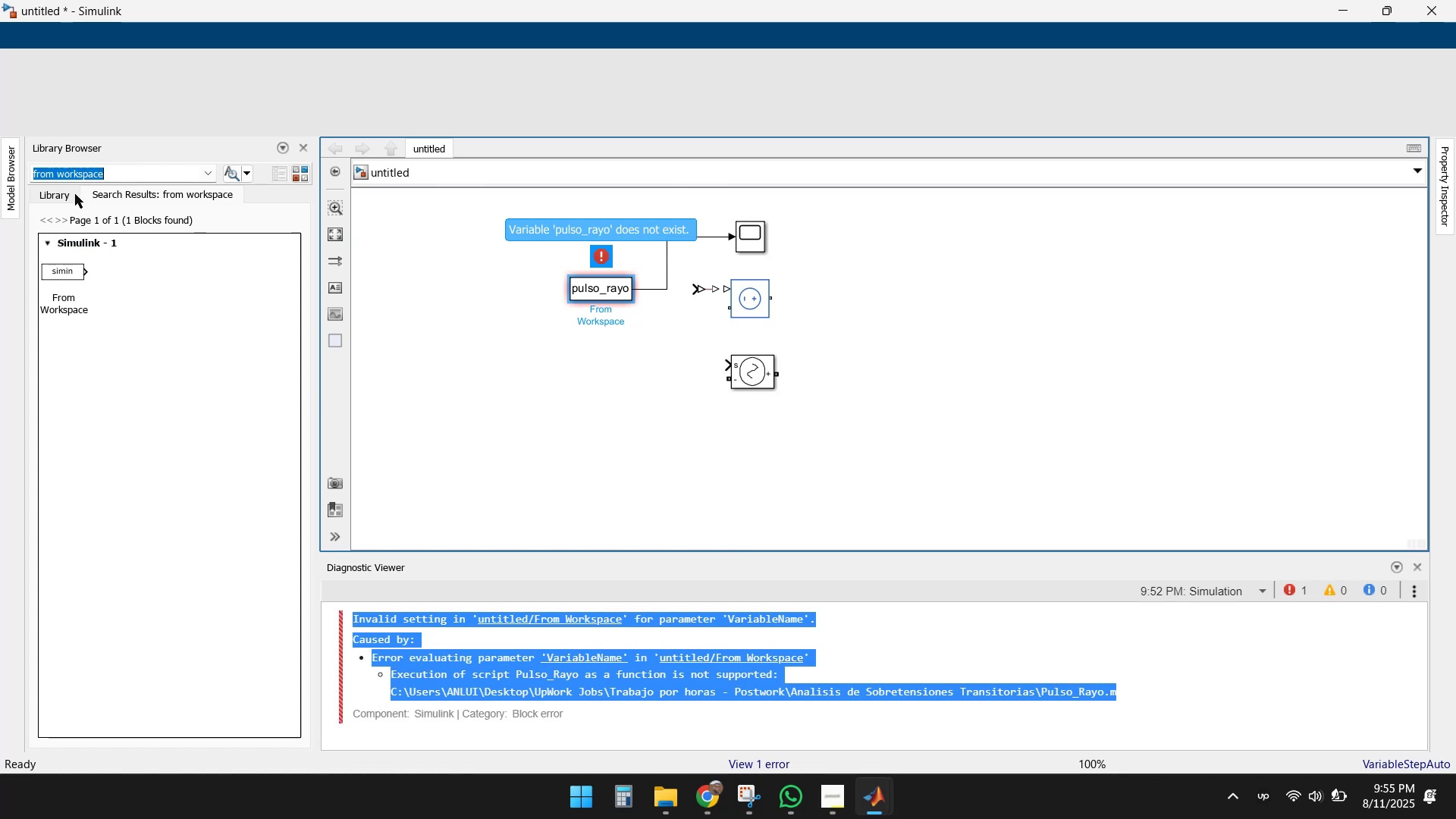 
left_click([56, 196])
 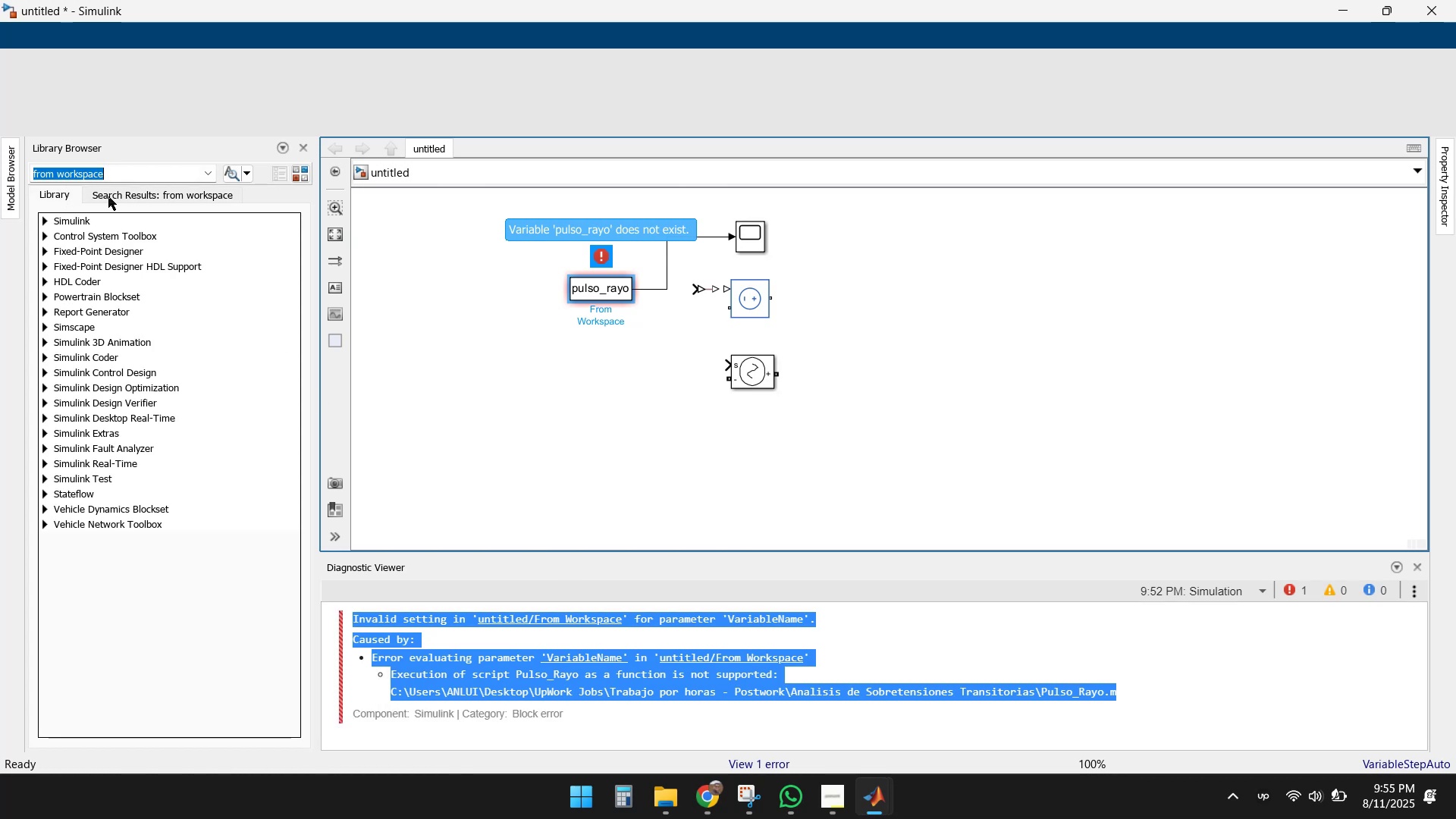 
left_click([108, 196])
 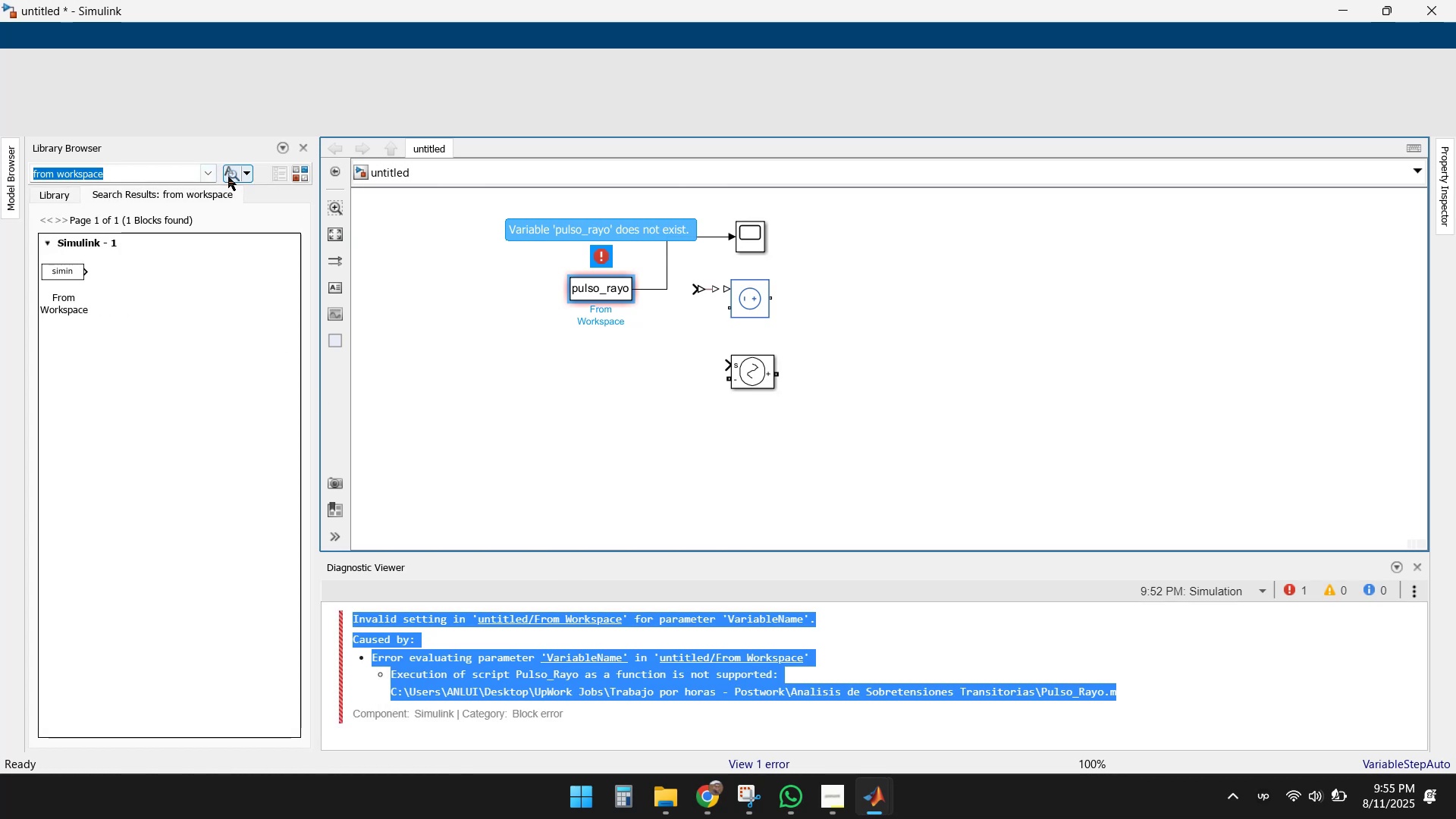 
key(Delete)
 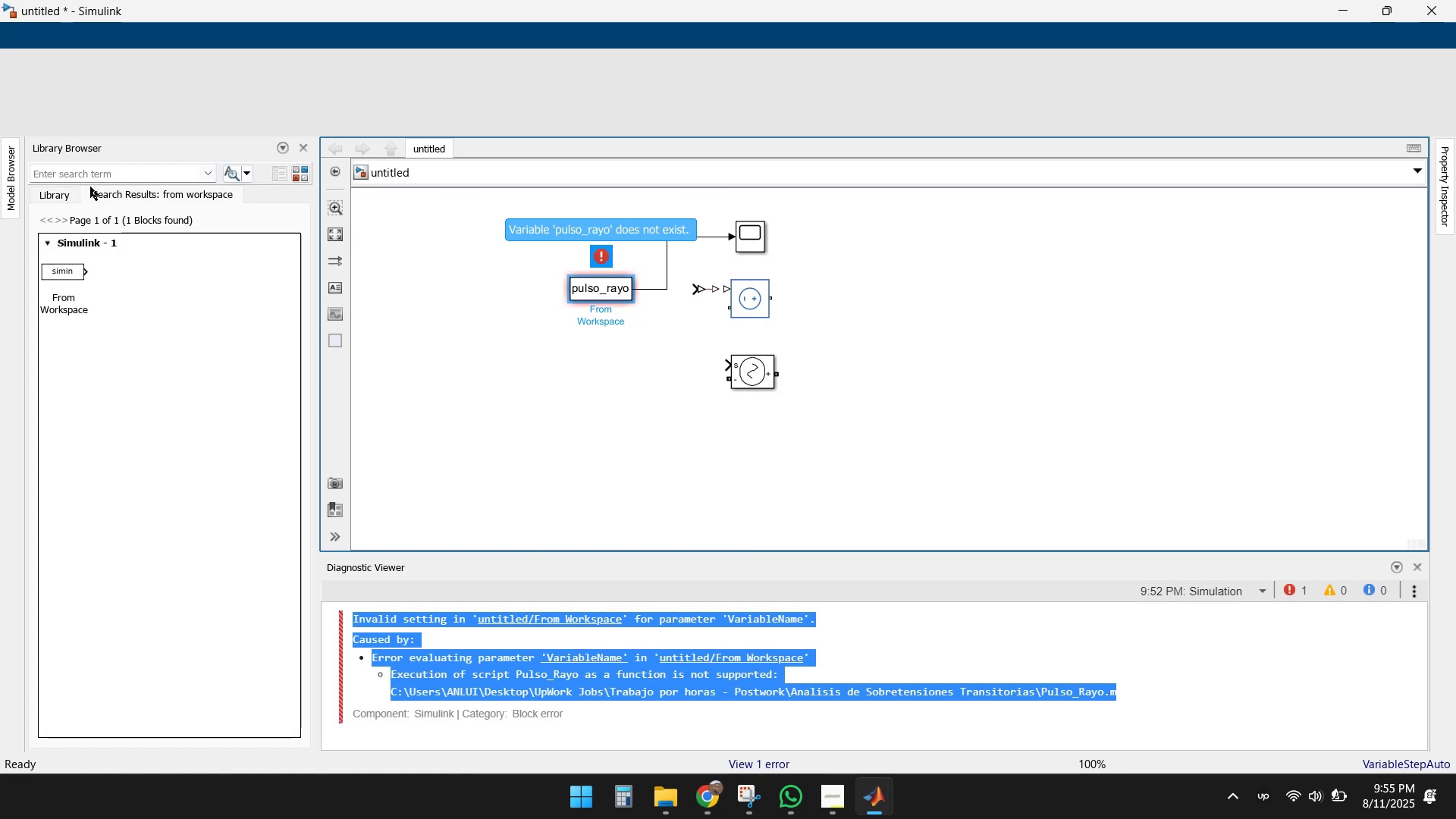 
left_click([64, 190])
 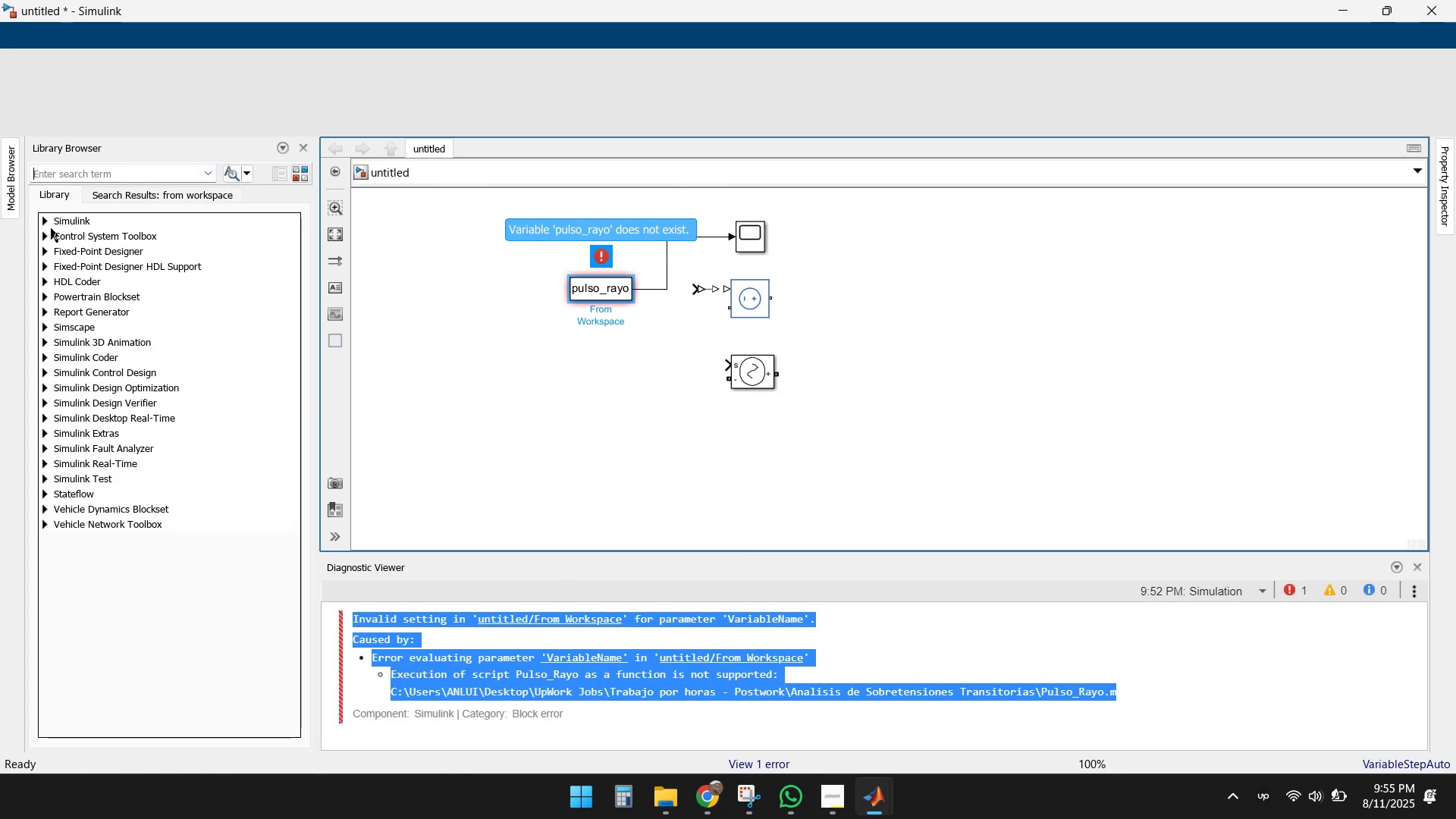 
left_click([49, 224])
 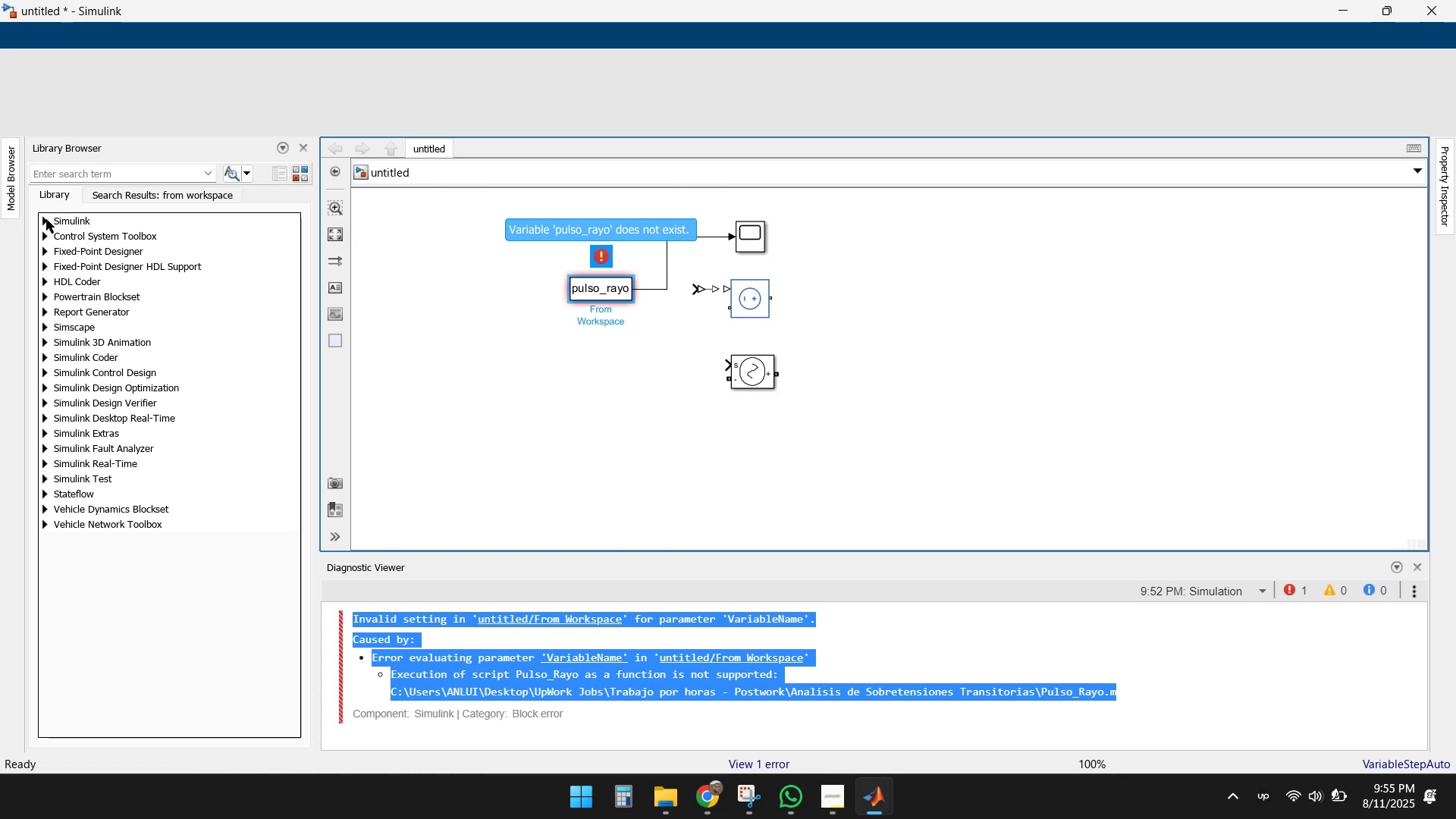 
left_click([46, 219])
 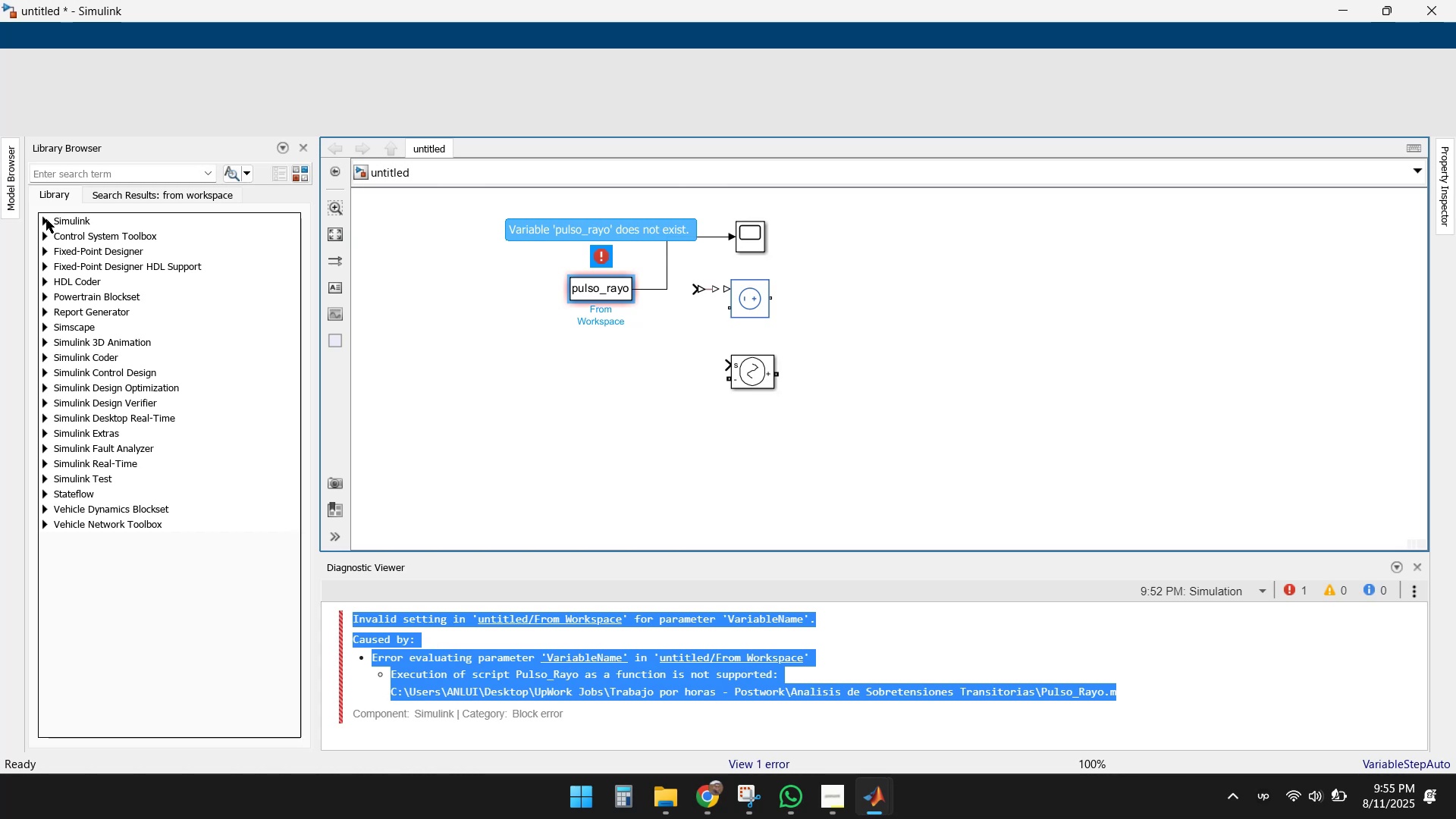 
double_click([46, 219])
 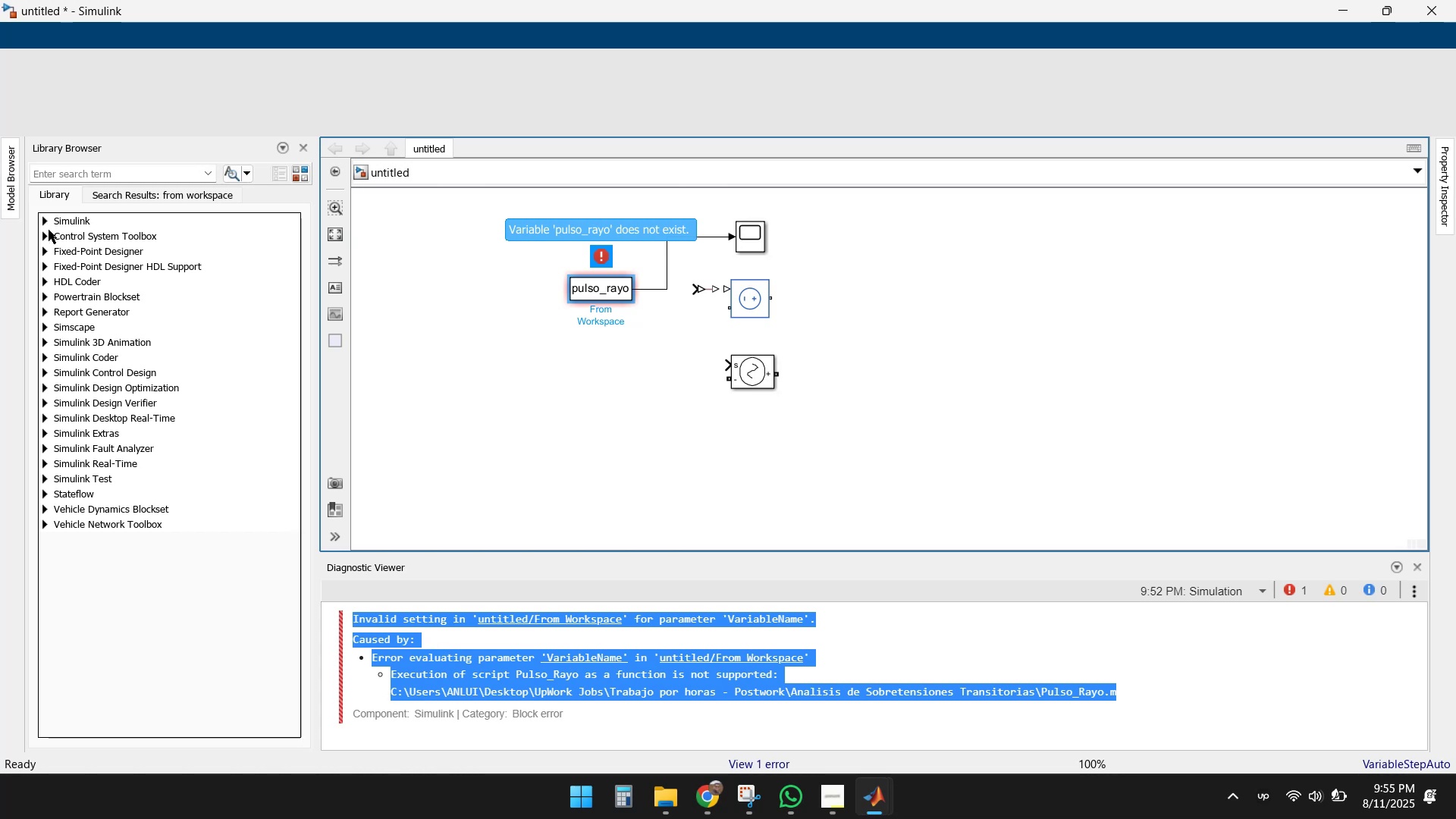 
triple_click([49, 230])
 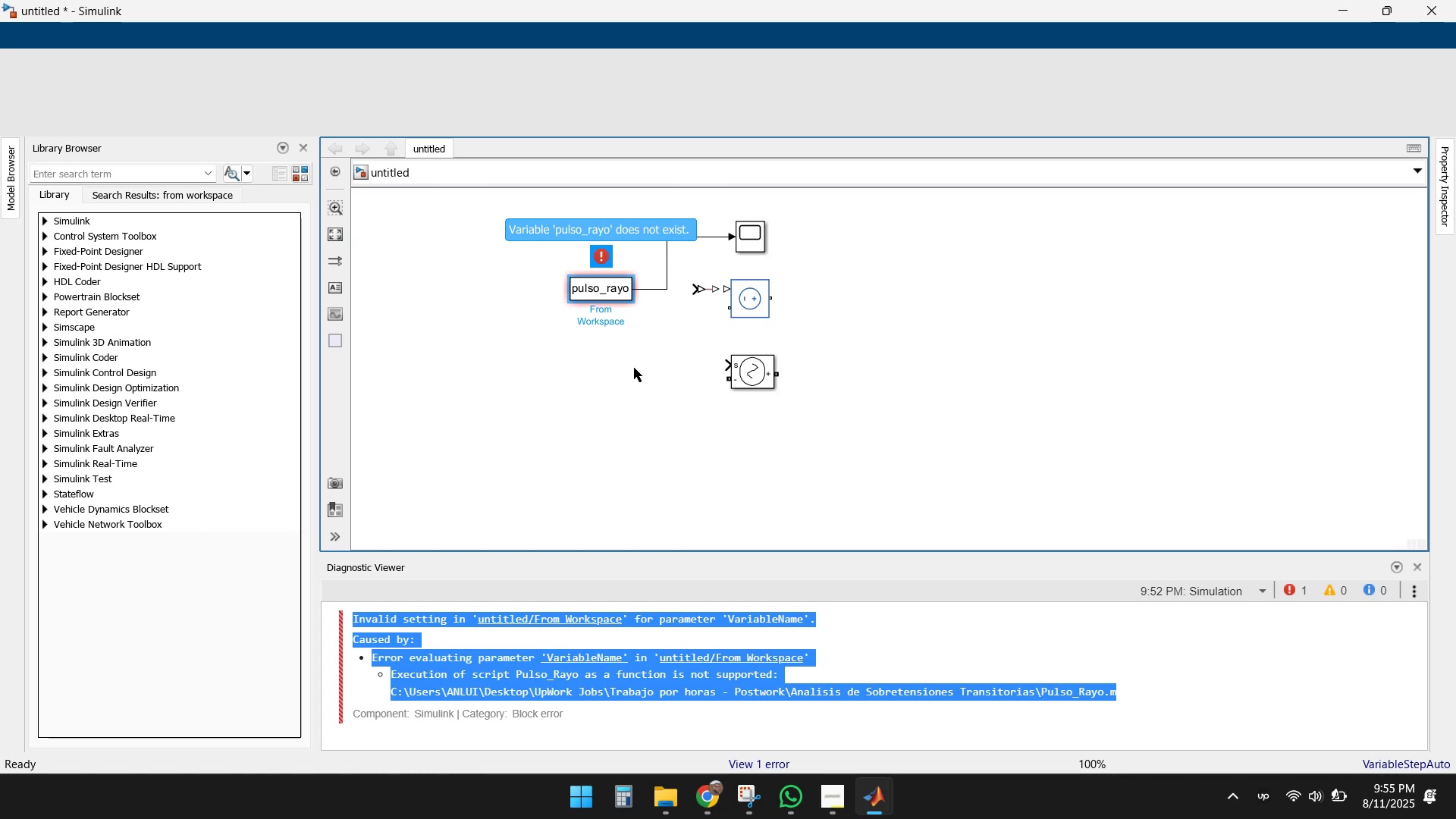 
left_click([628, 404])
 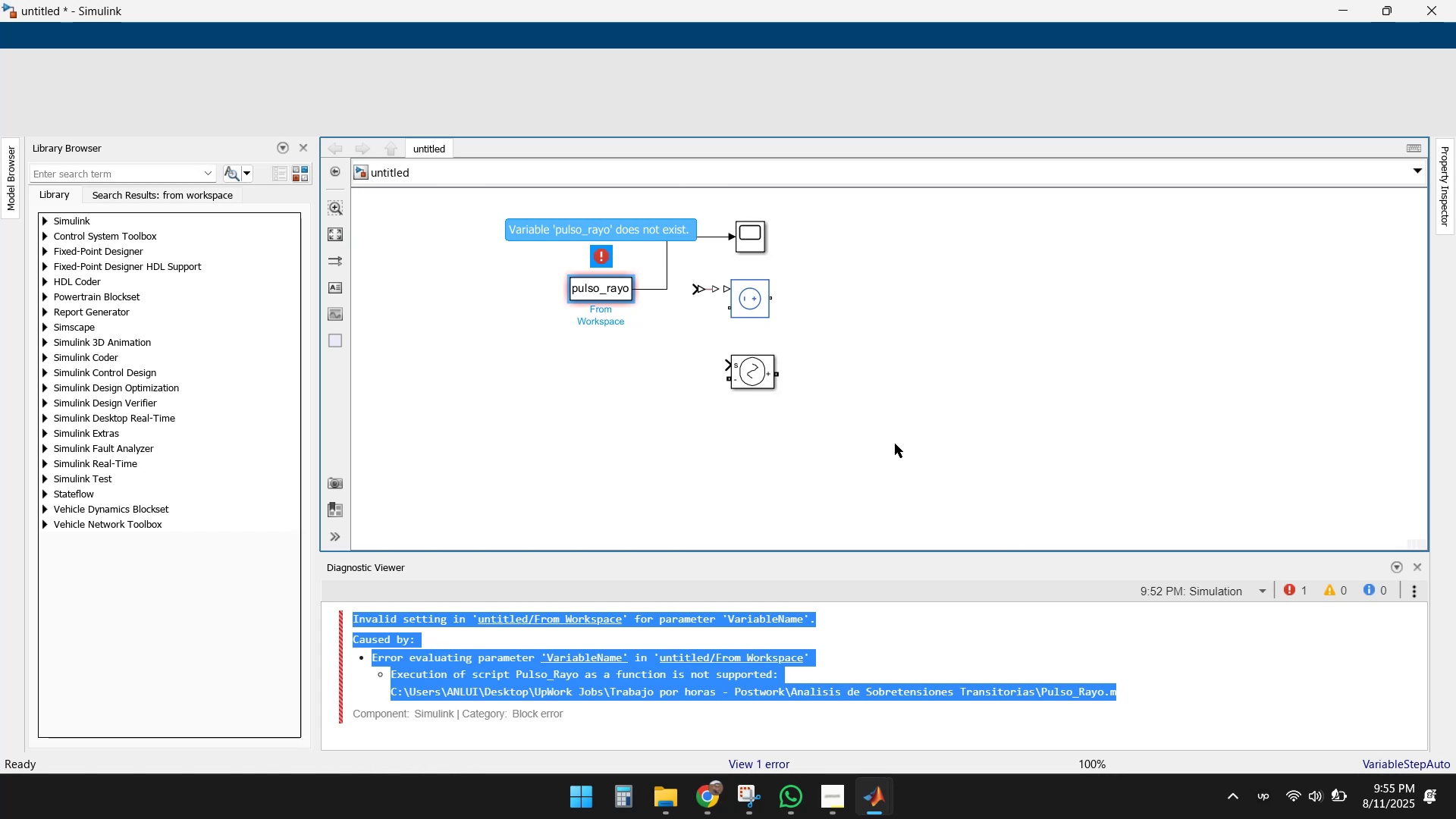 
double_click([896, 441])
 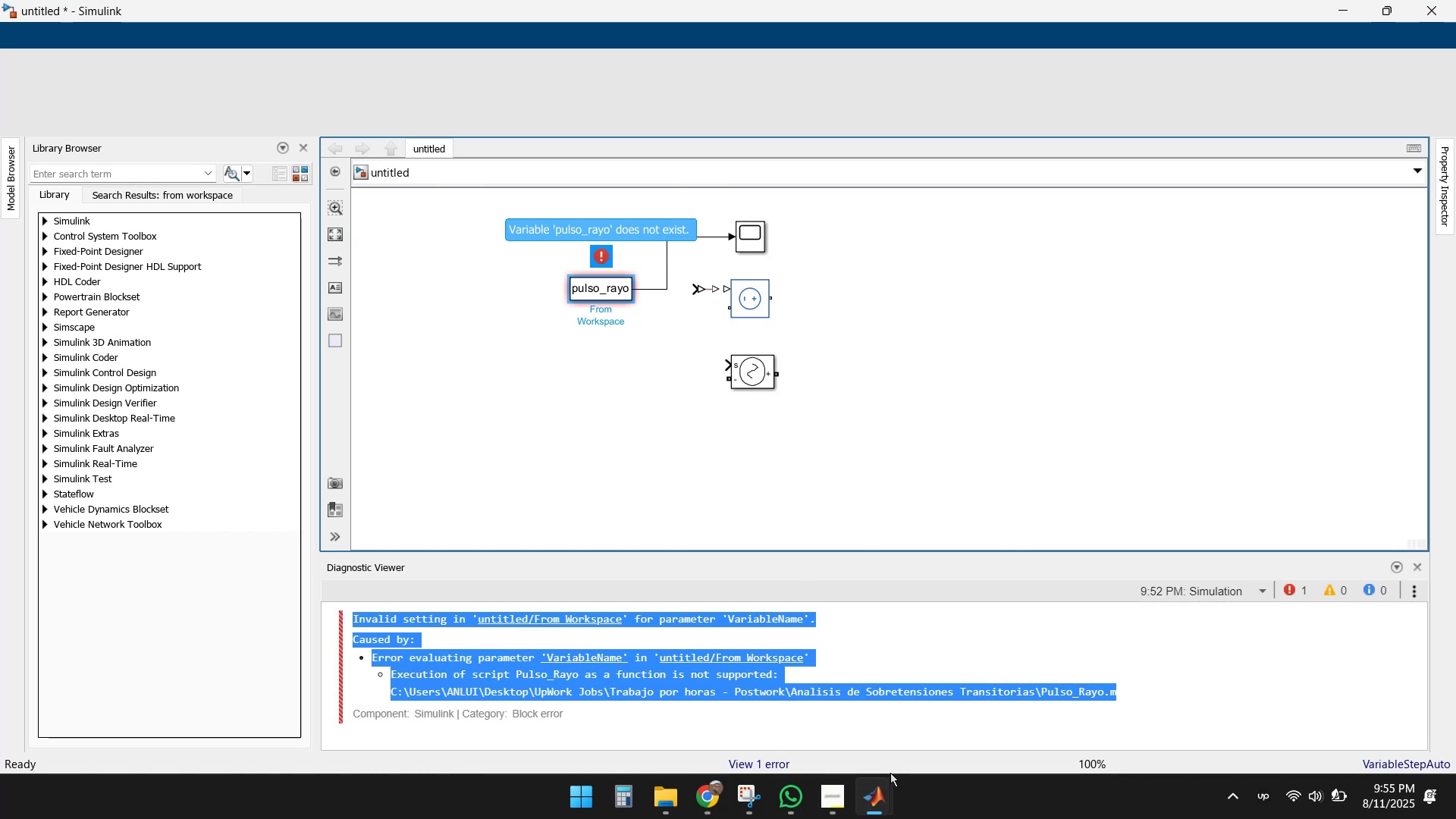 
left_click([870, 799])
 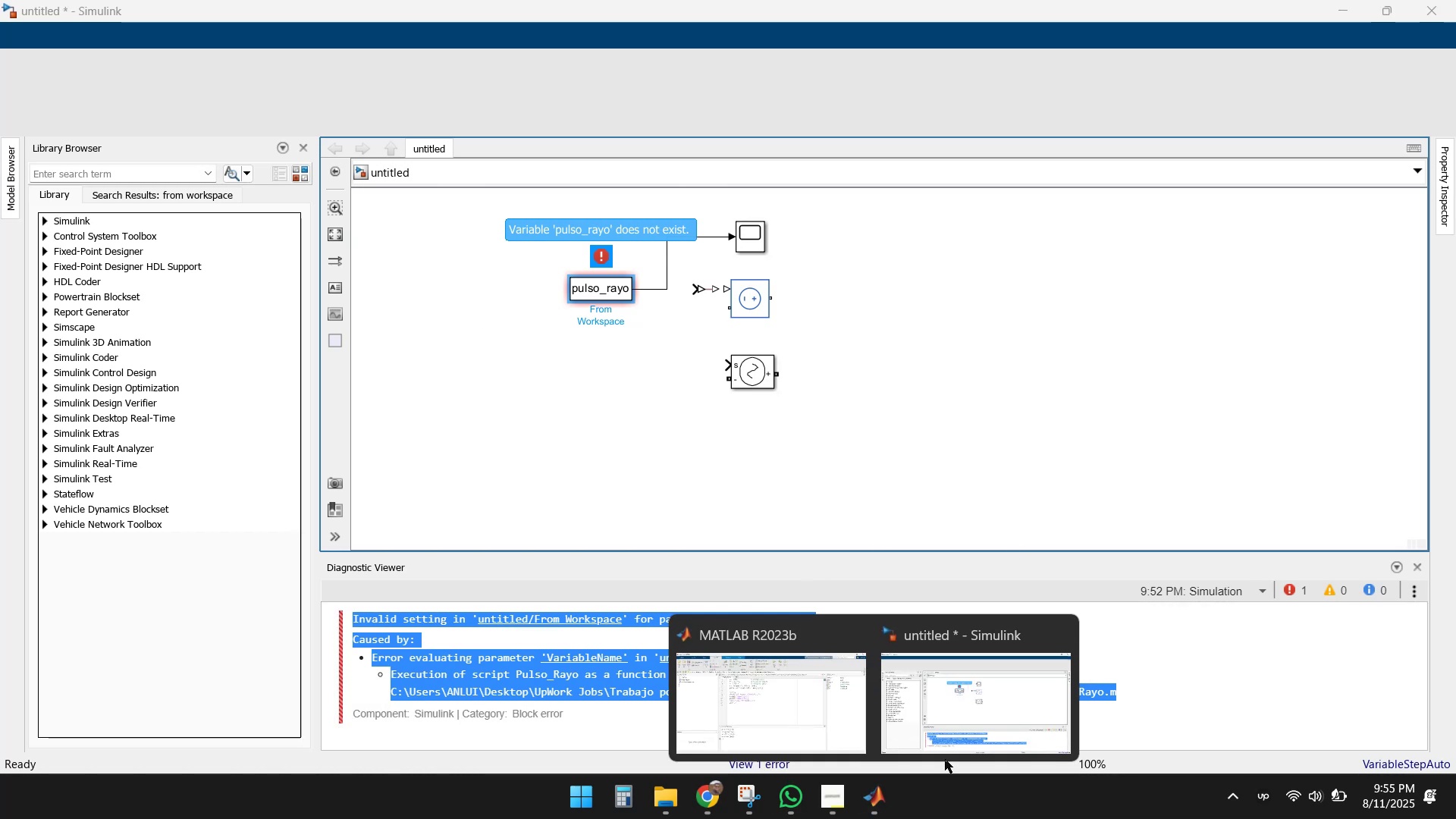 
left_click([974, 709])
 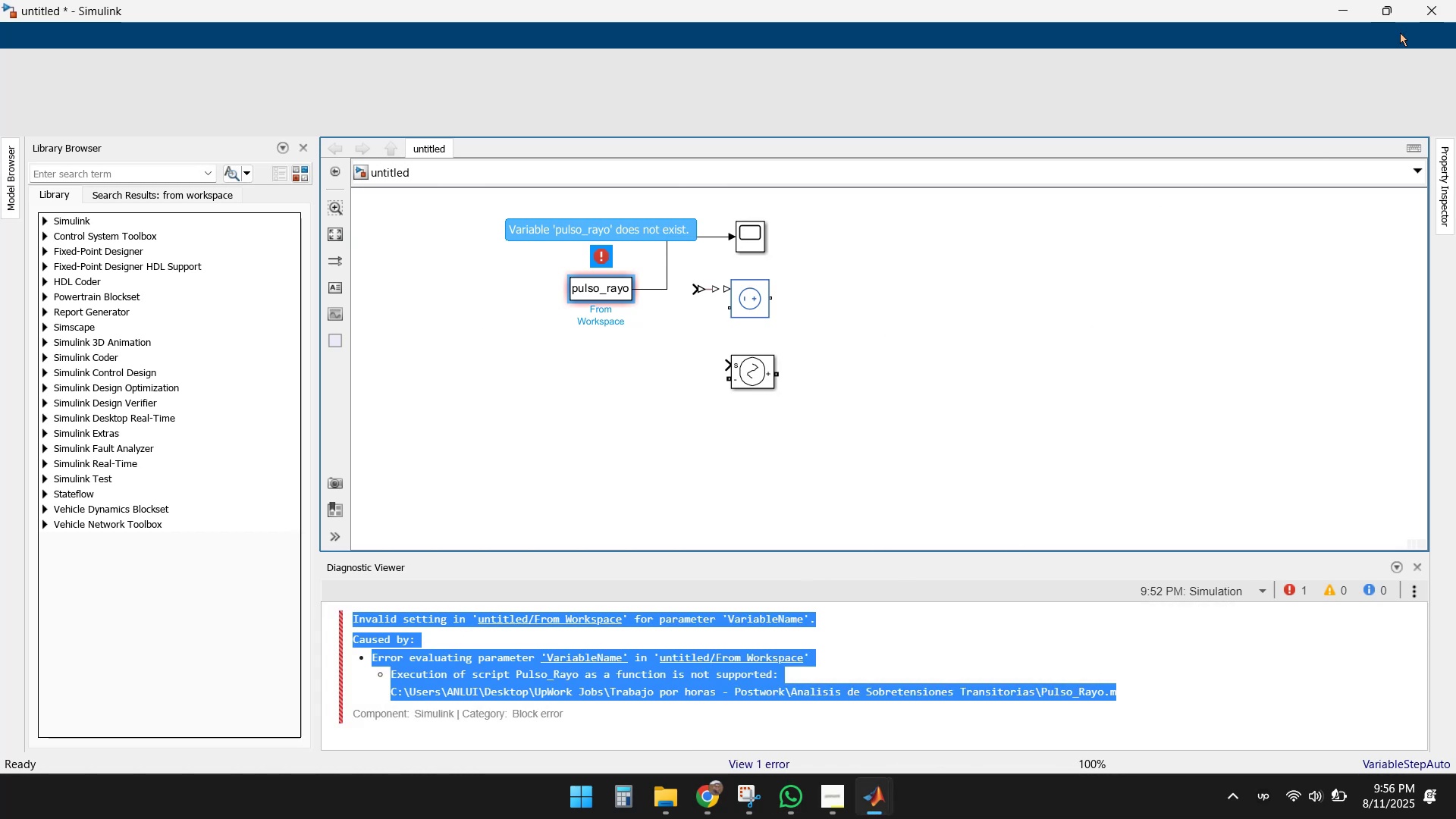 
left_click([1428, 15])
 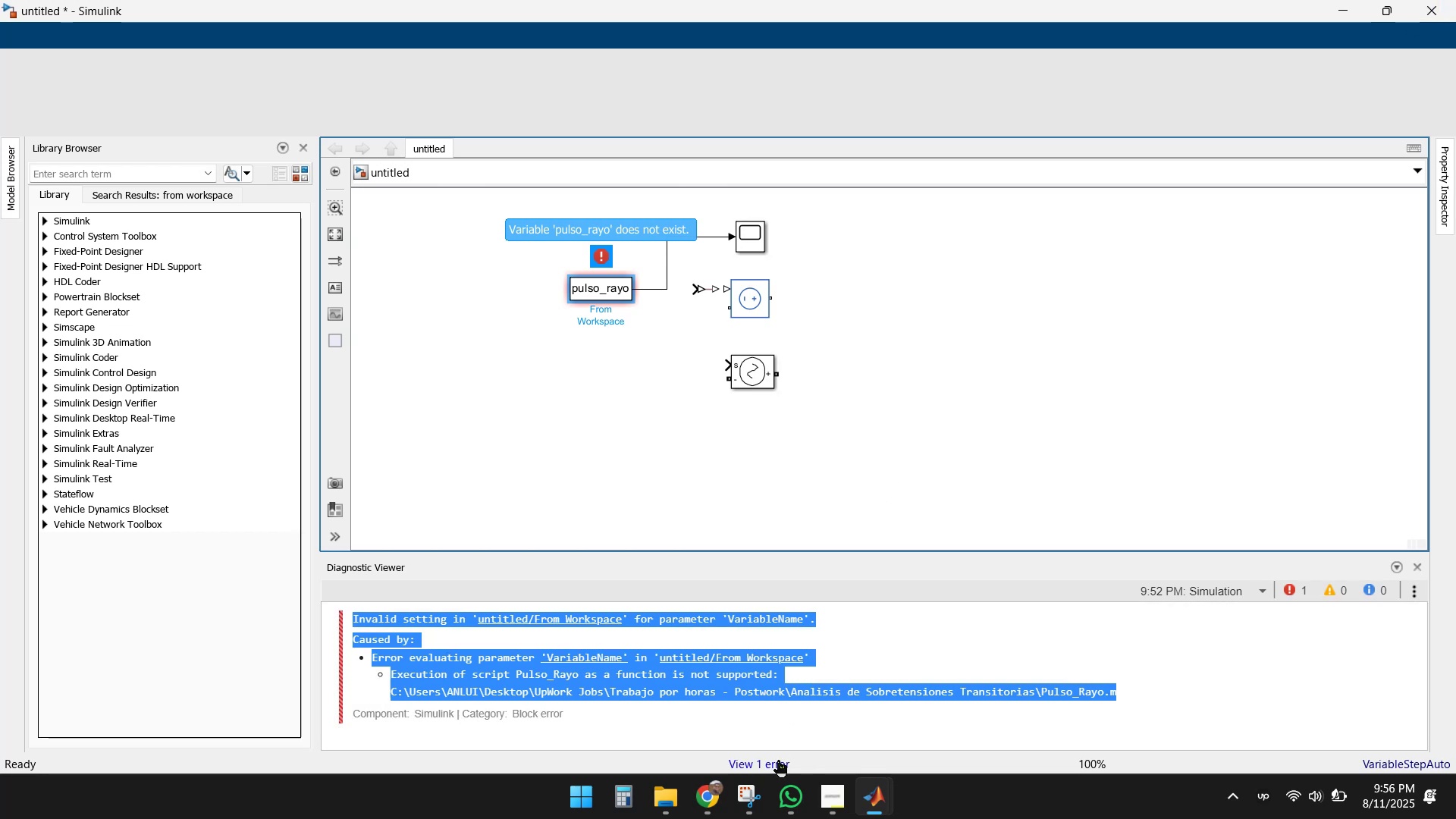 
double_click([777, 702])
 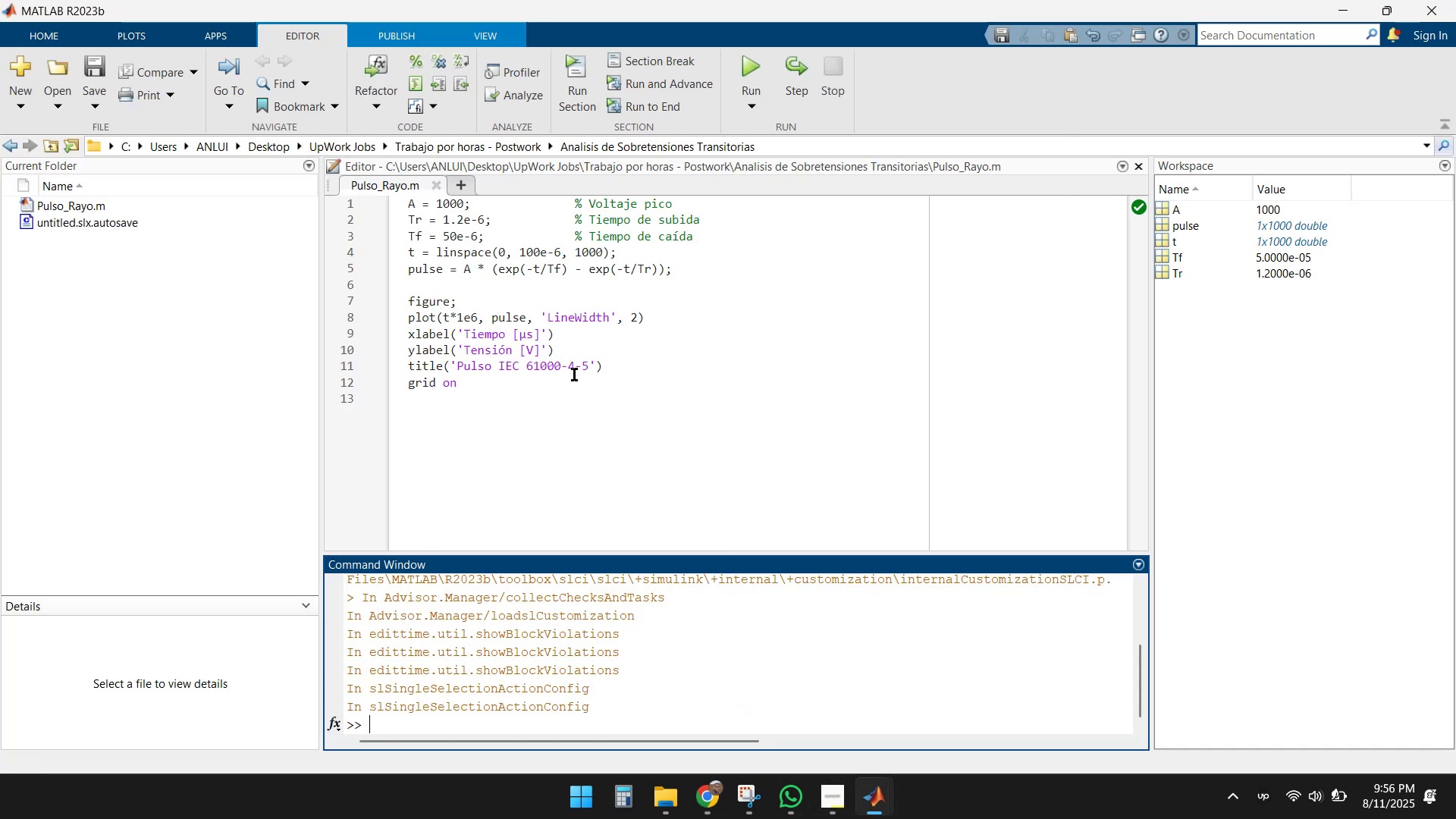 
scroll: coordinate [639, 348], scroll_direction: down, amount: 2.0
 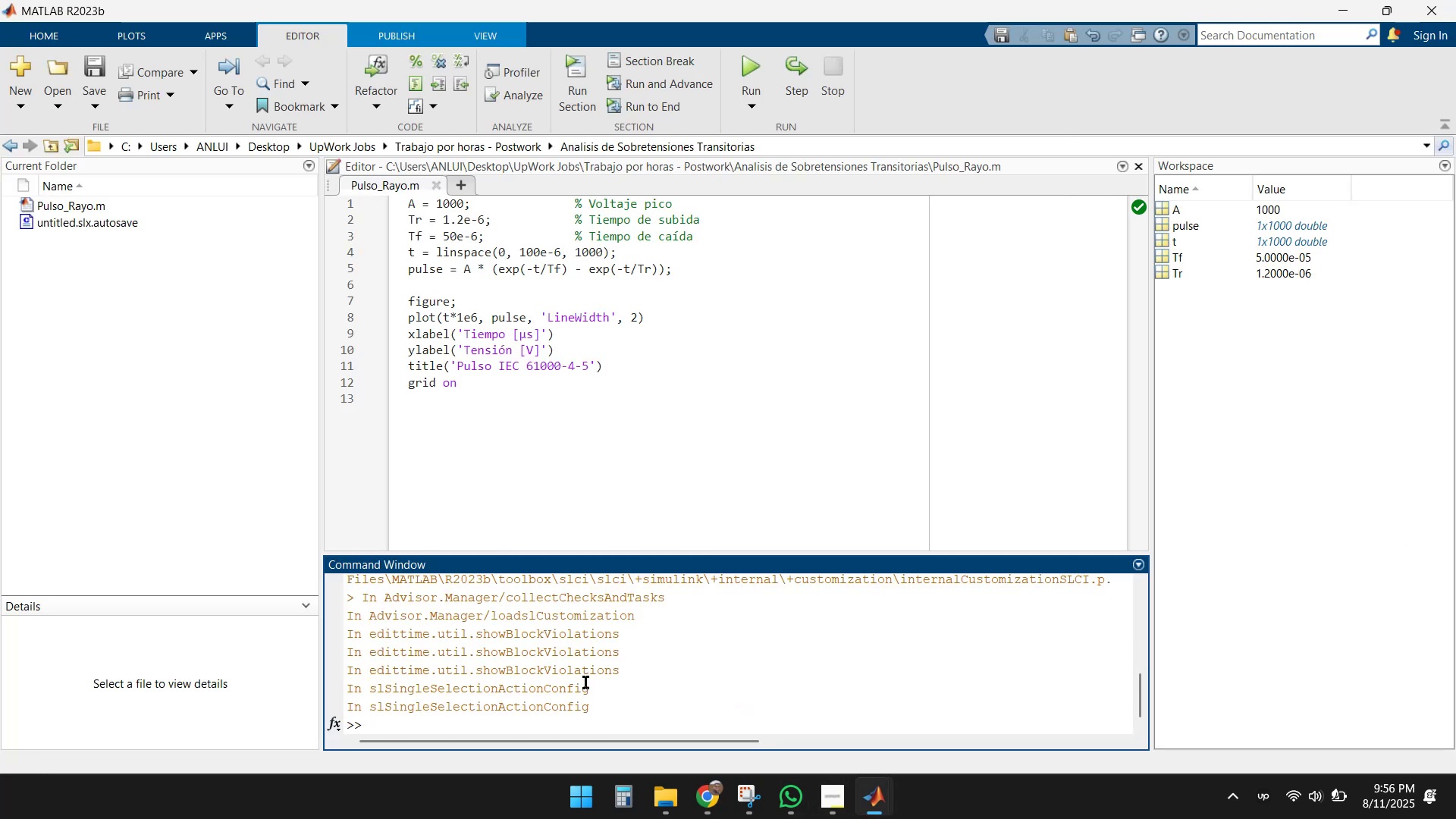 
scroll: coordinate [578, 671], scroll_direction: up, amount: 2.0
 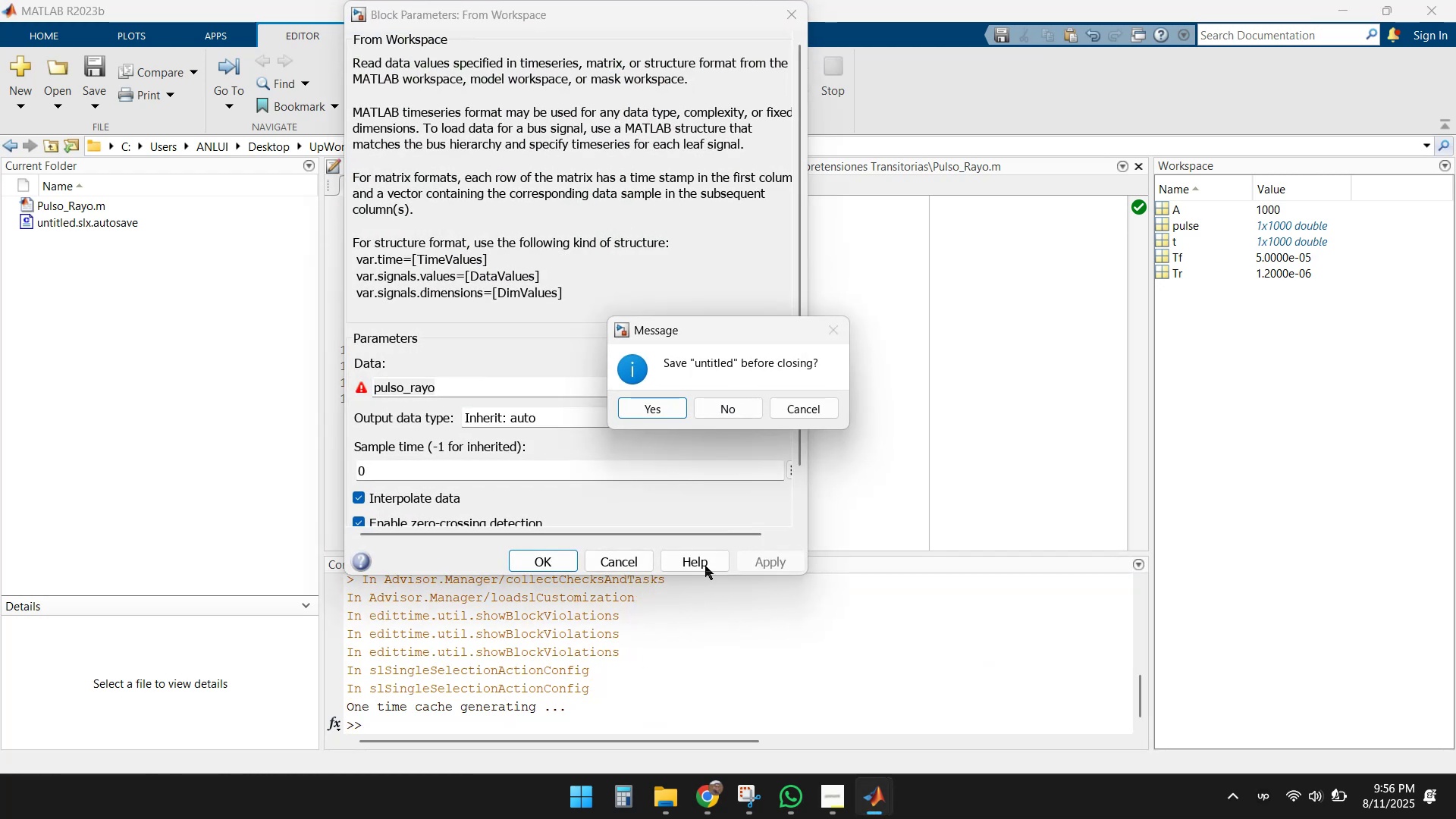 
wait(5.7)
 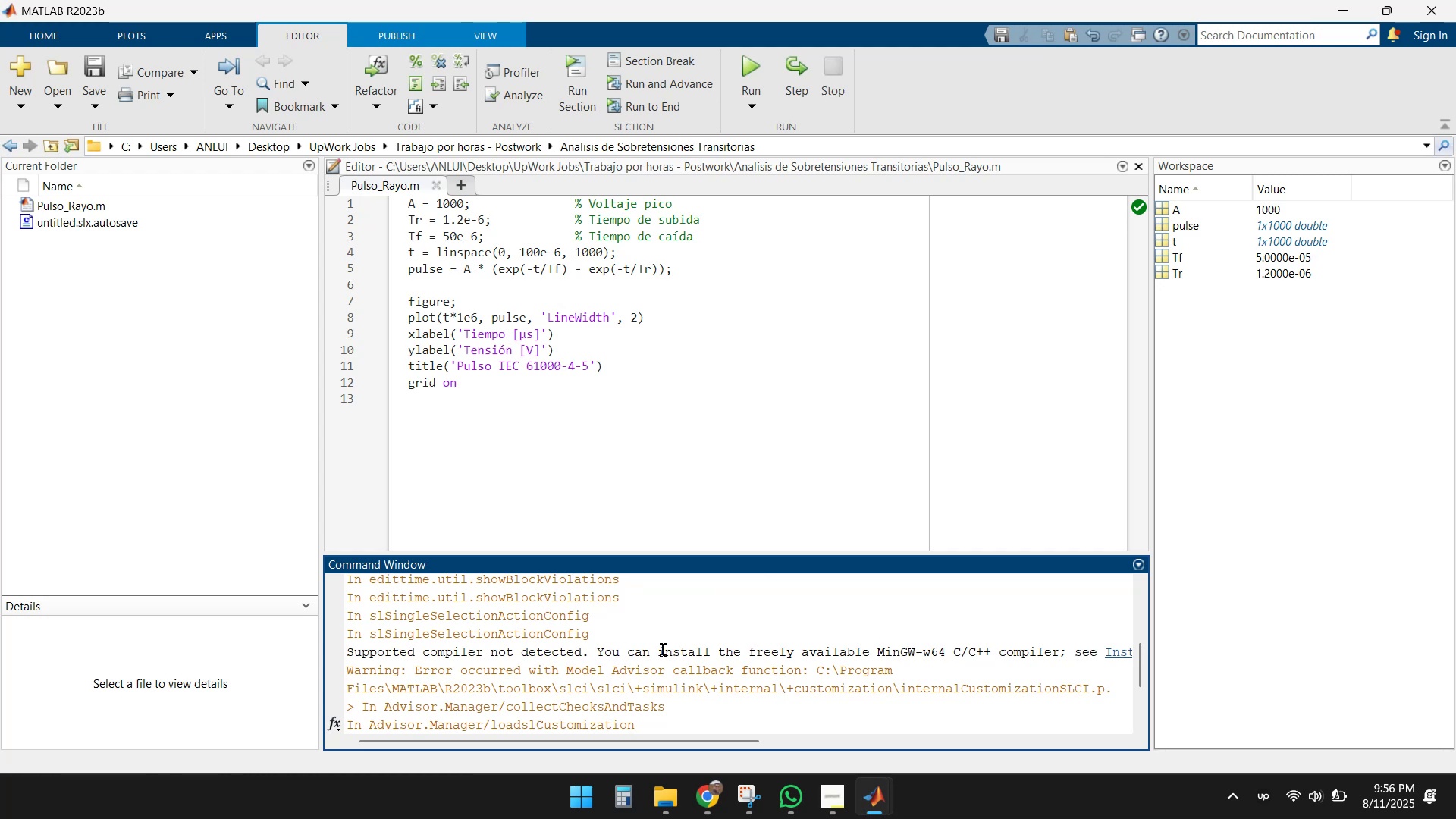 
left_click([802, 413])
 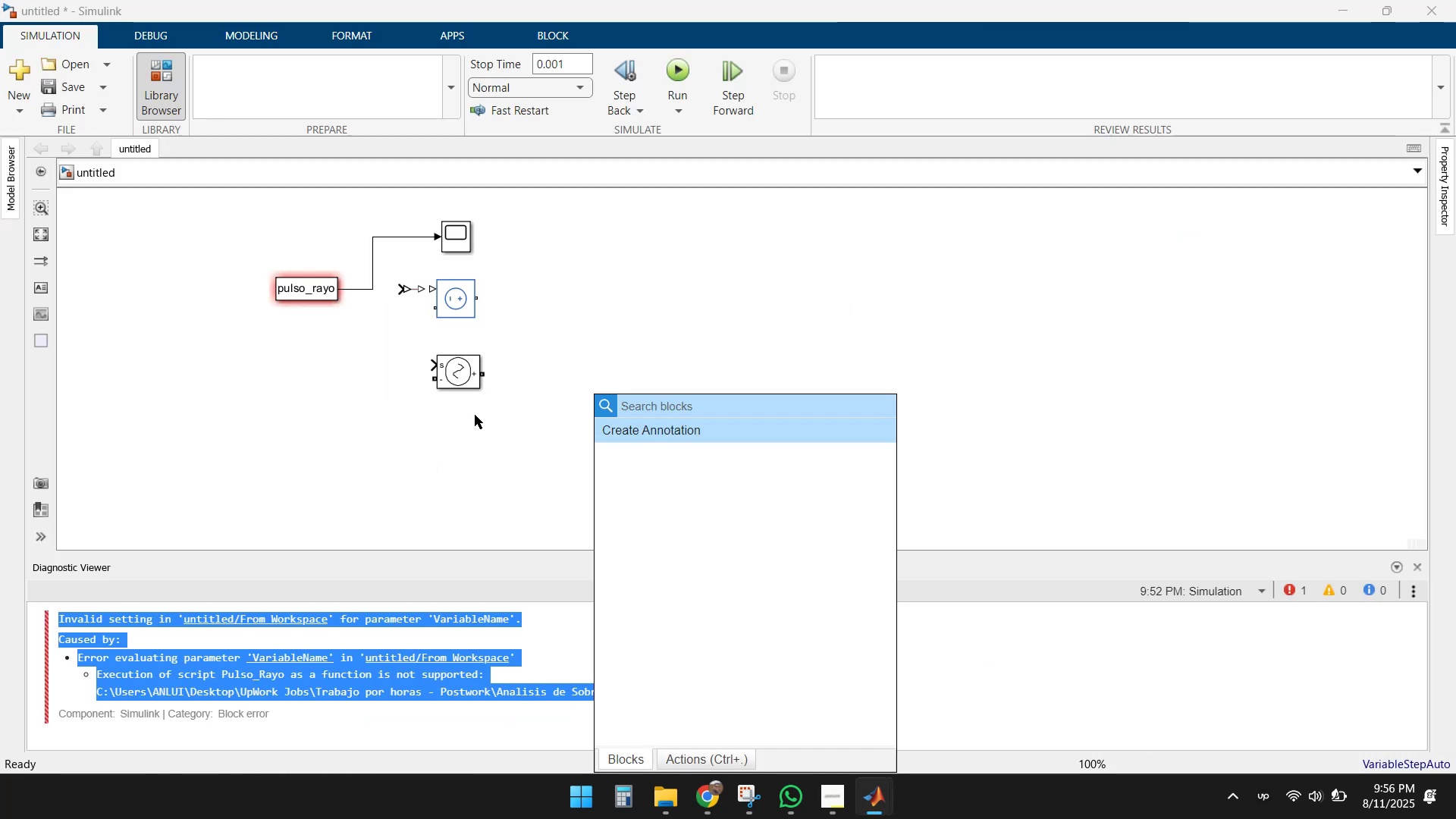 
left_click([357, 427])
 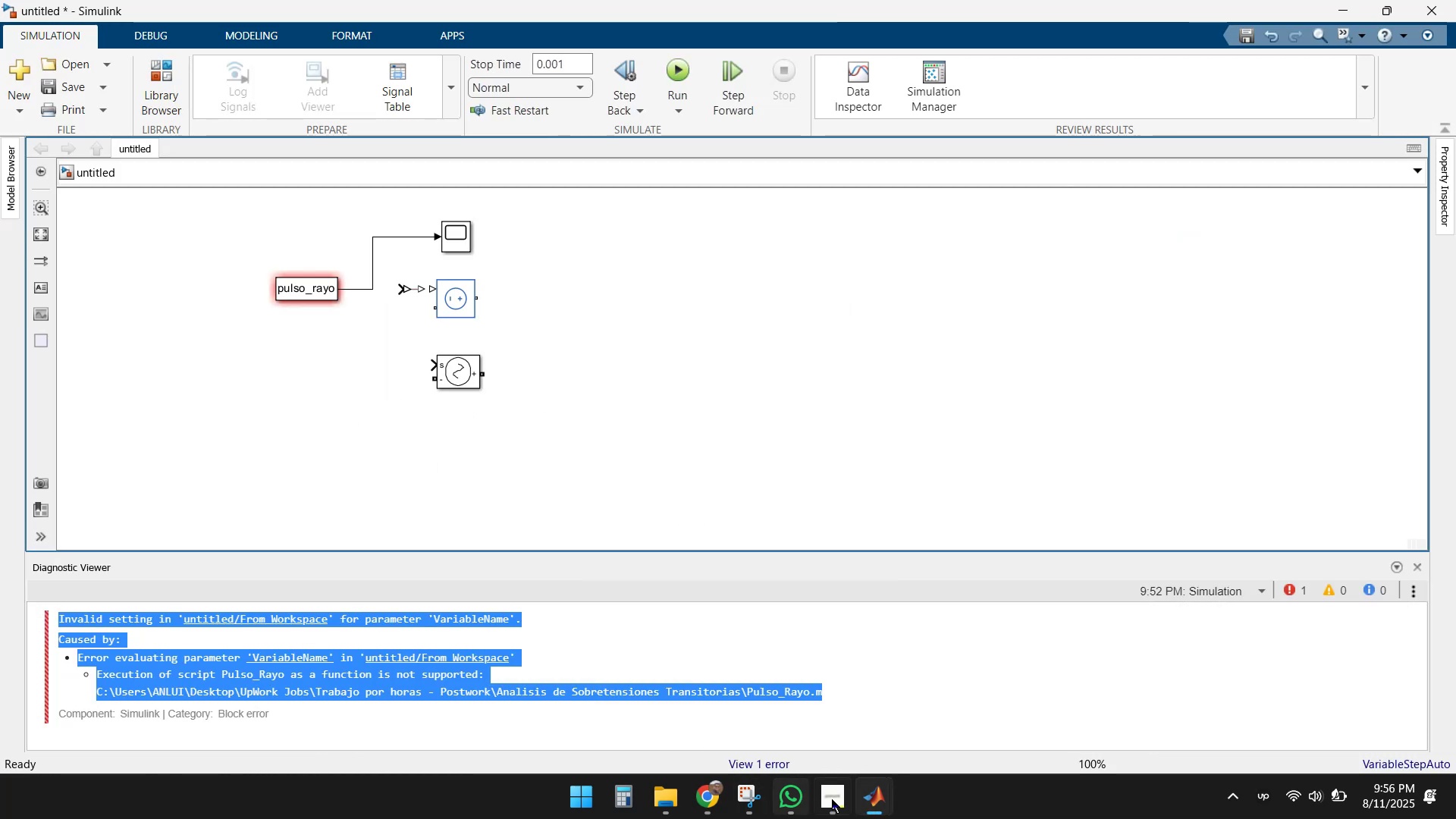 
left_click([871, 799])
 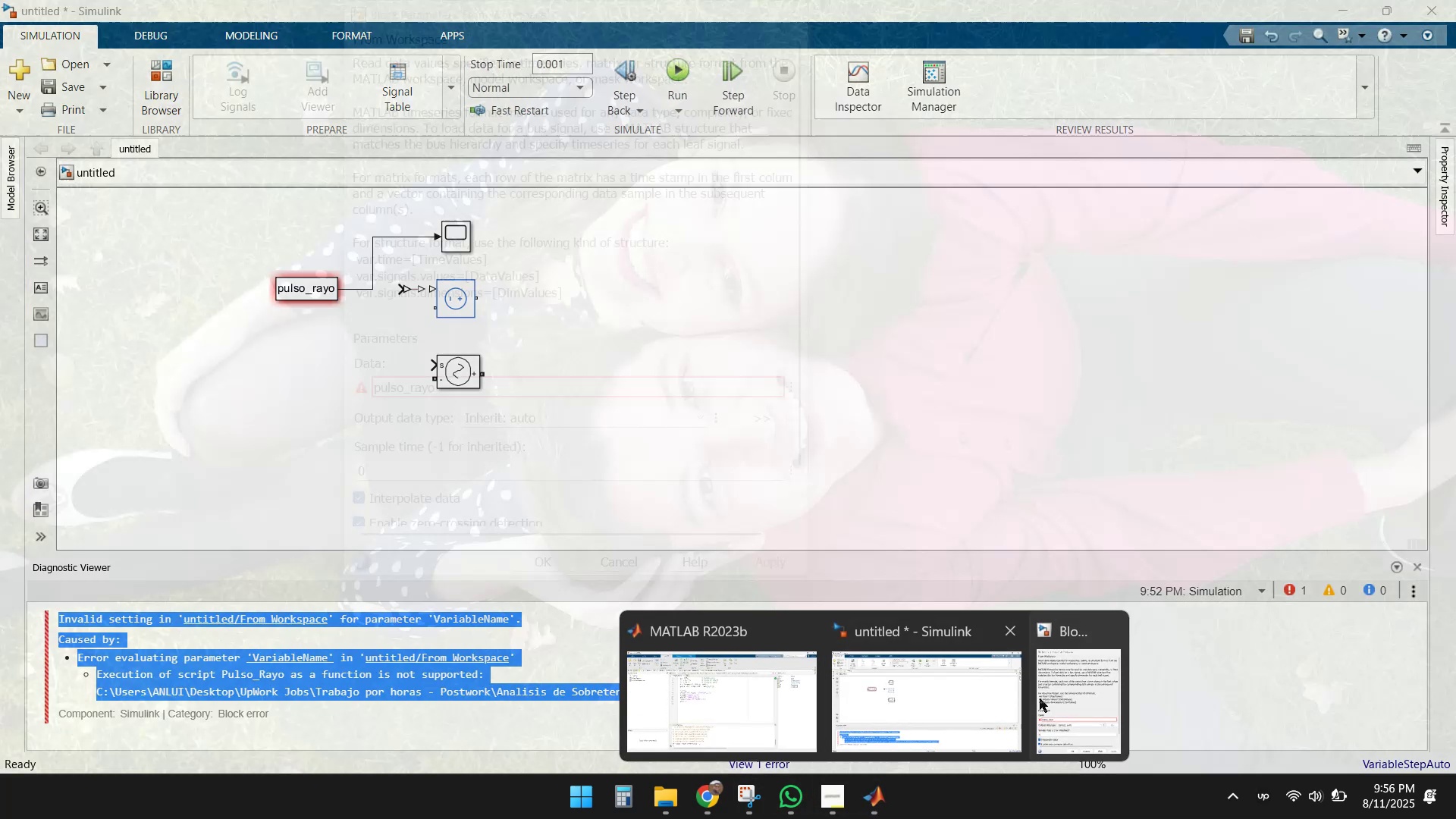 
left_click([1074, 692])
 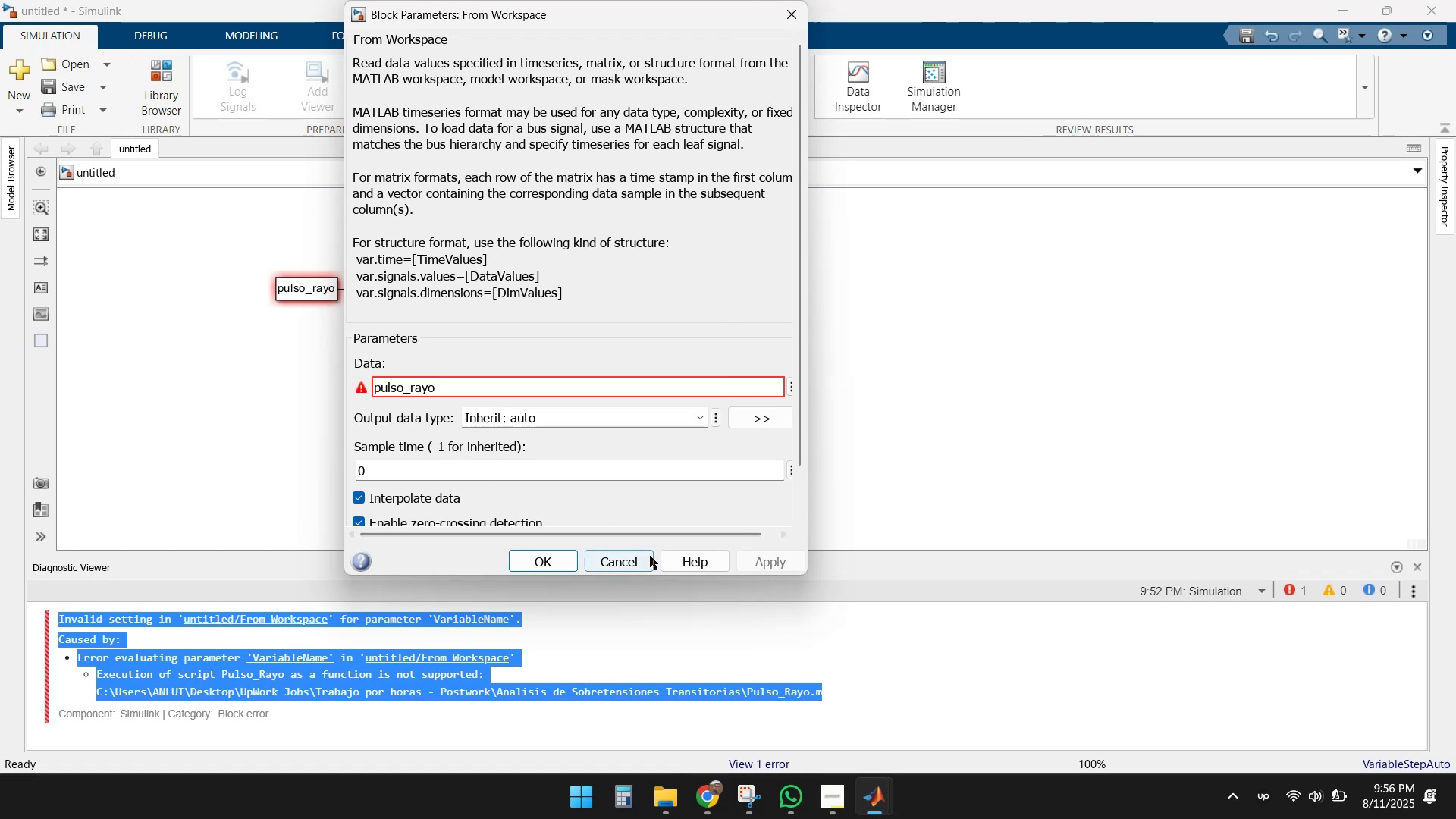 
left_click([613, 555])
 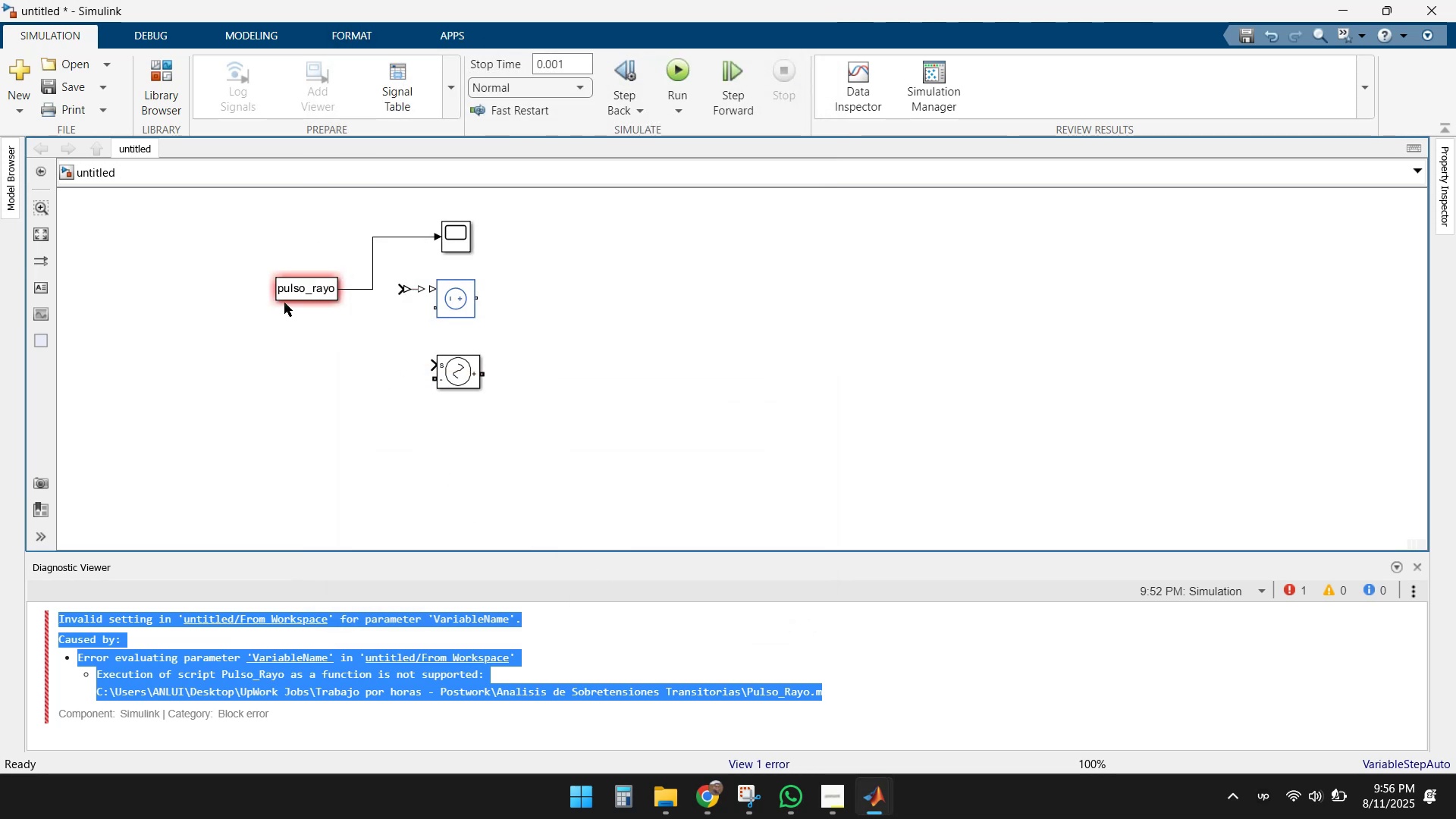 
left_click([291, 297])
 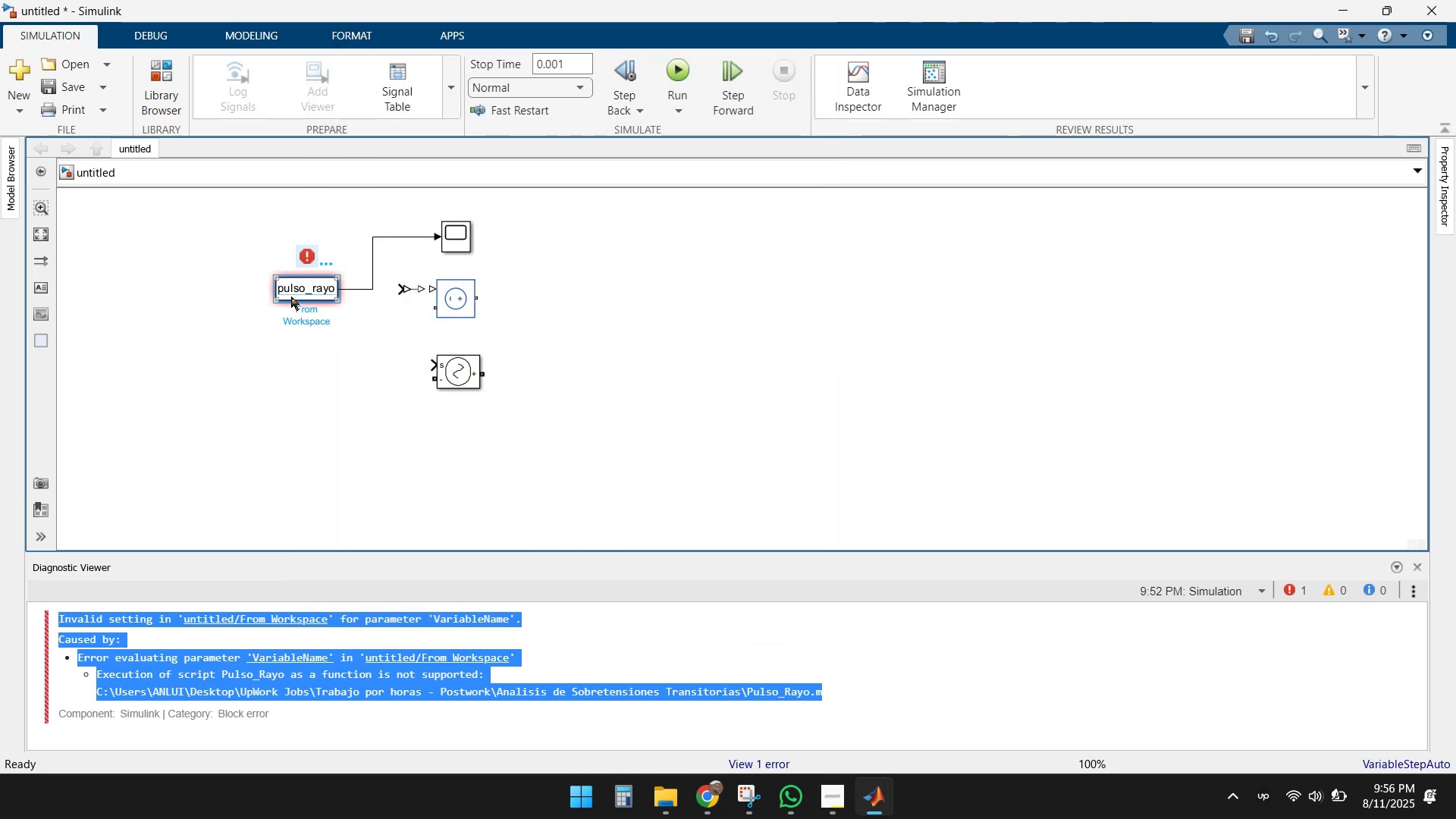 
key(Delete)
 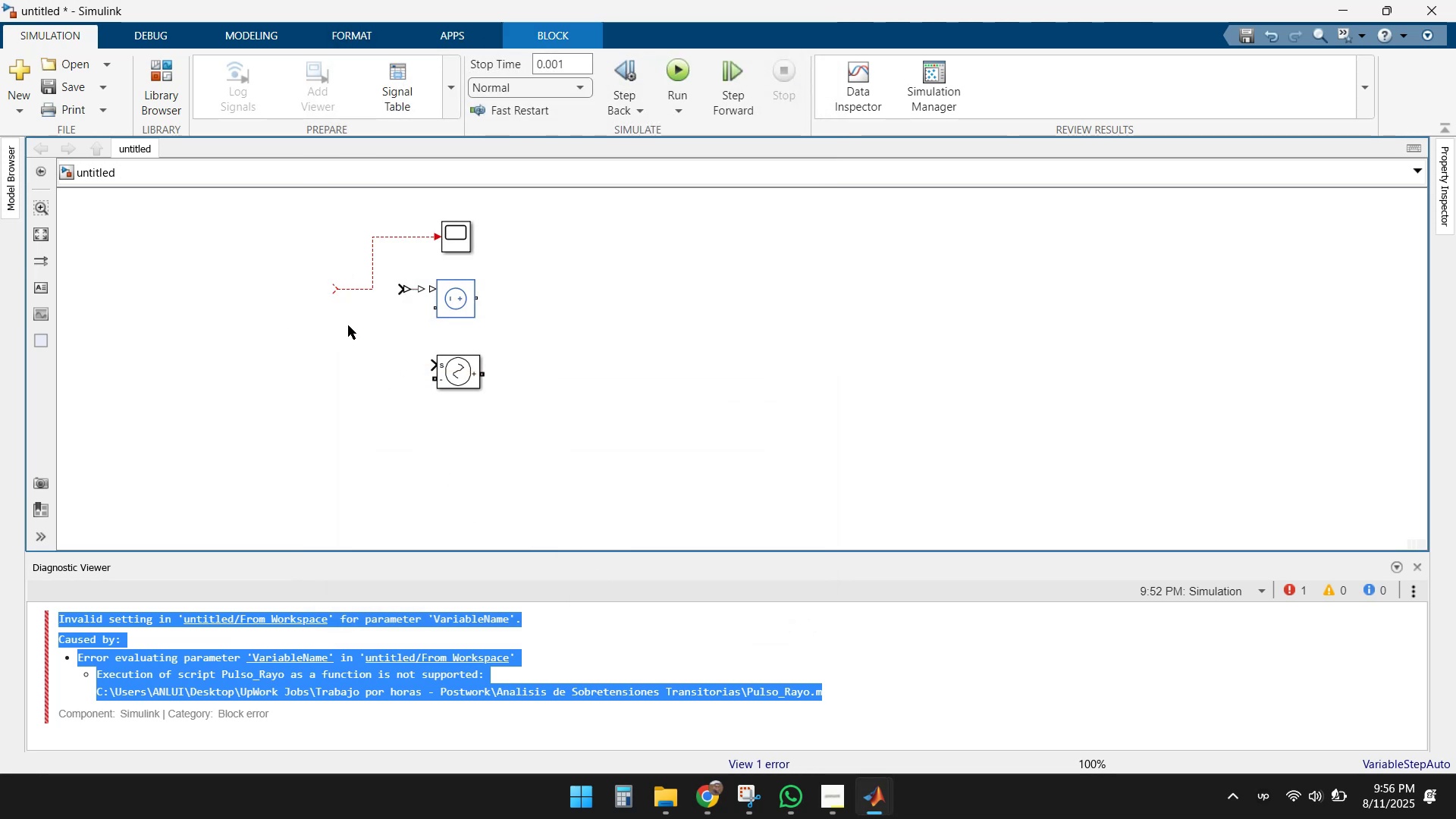 
left_click([354, 288])
 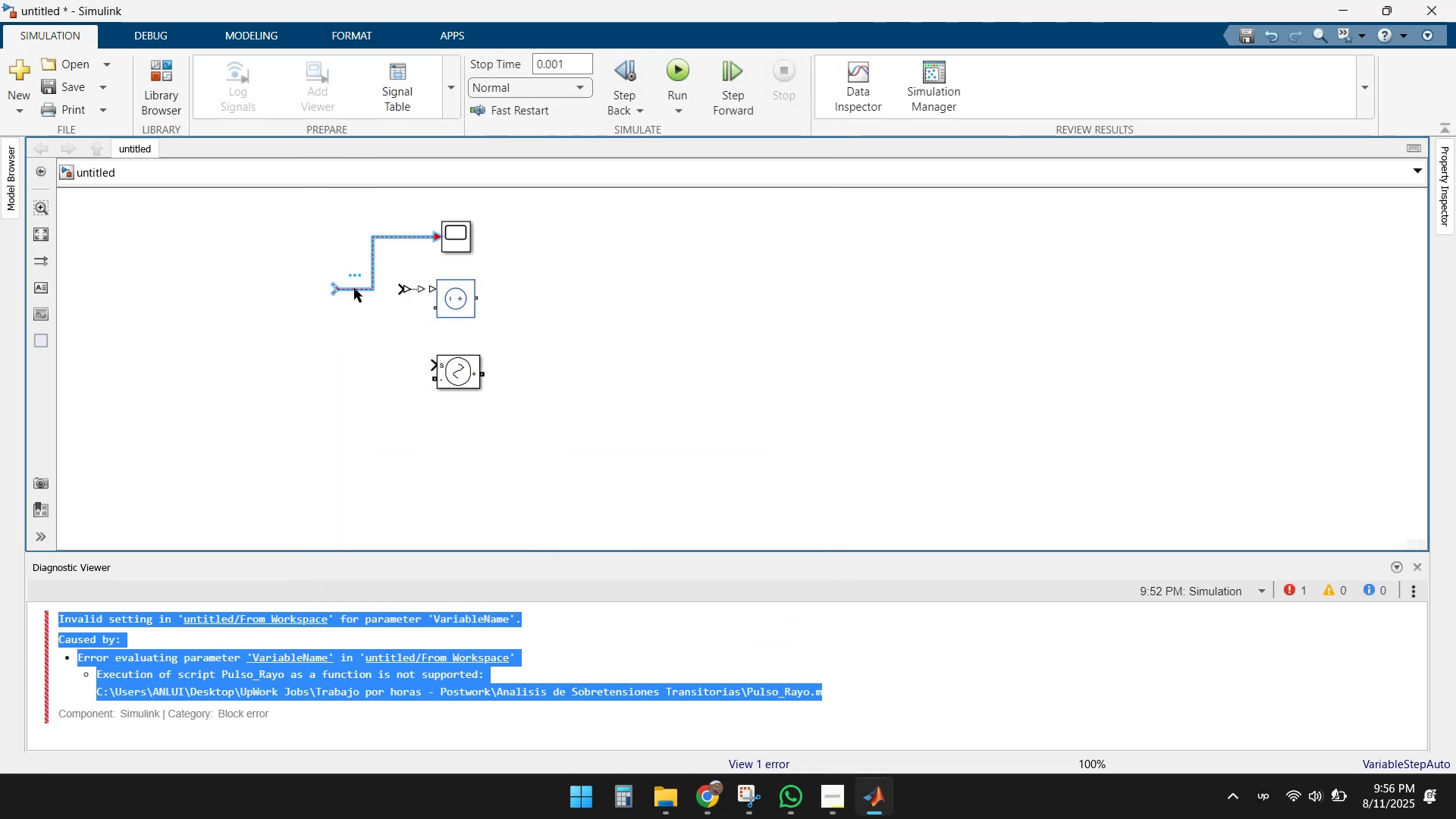 
key(Delete)
 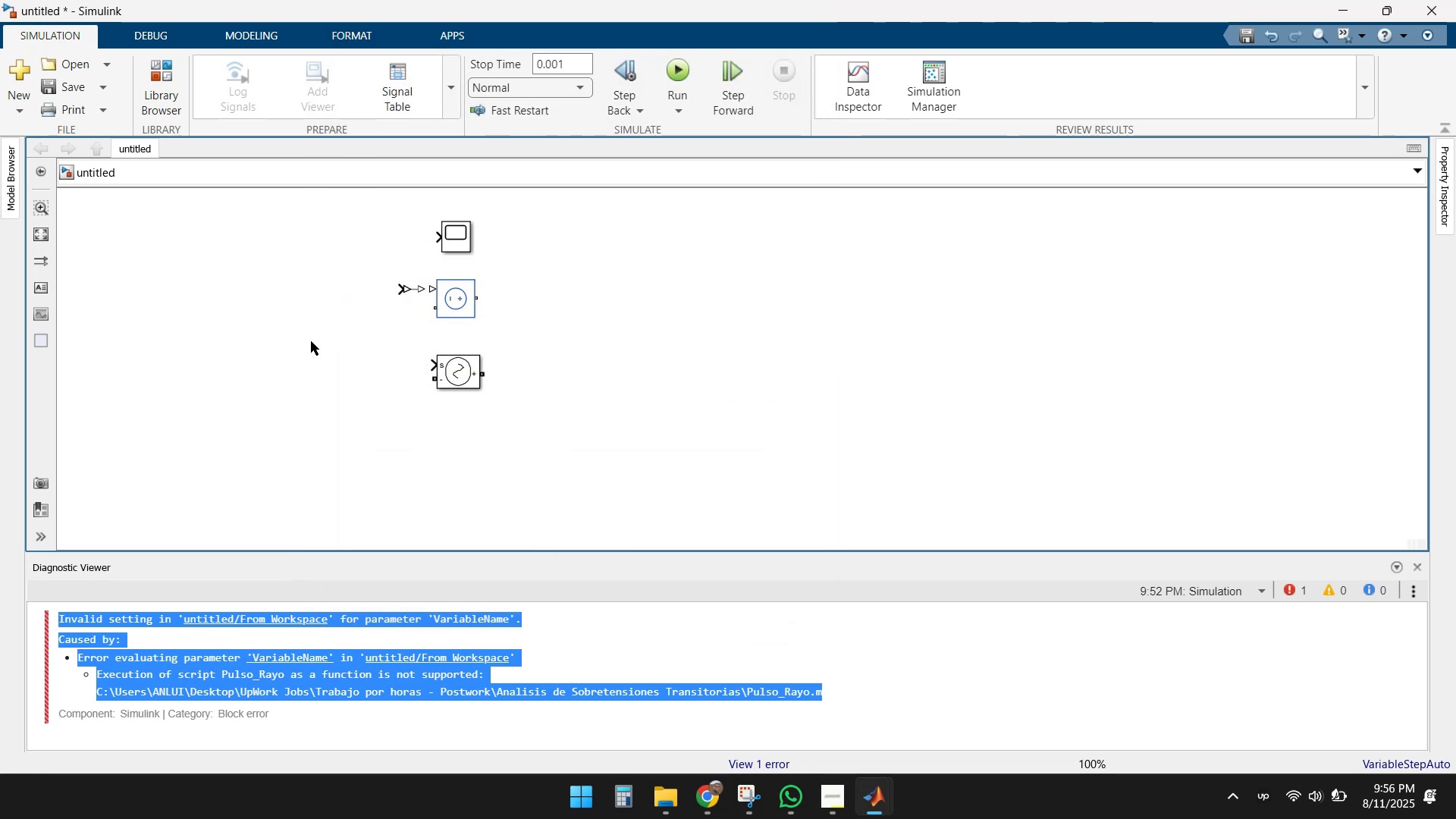 
left_click([311, 341])
 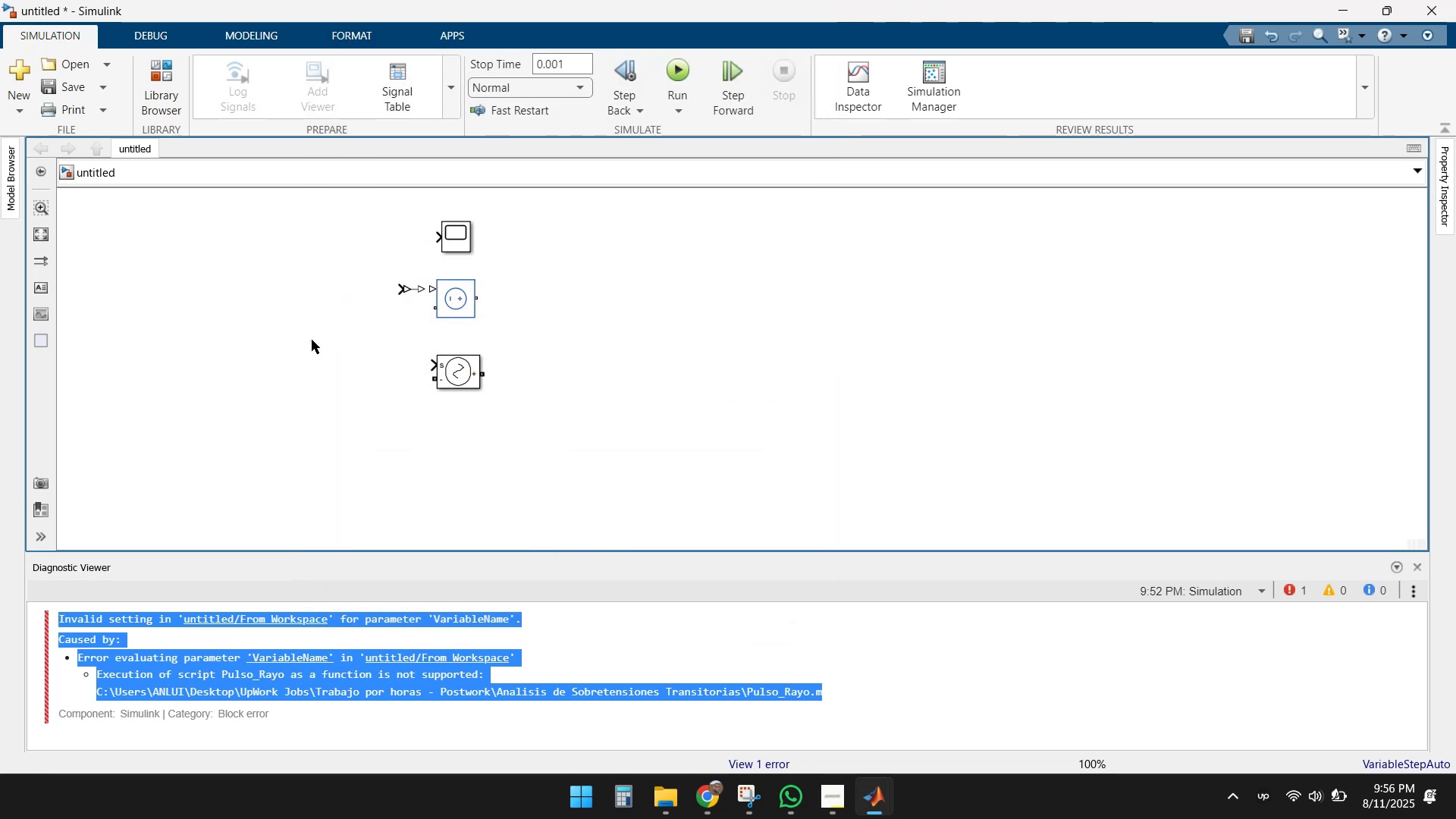 
right_click([312, 340])
 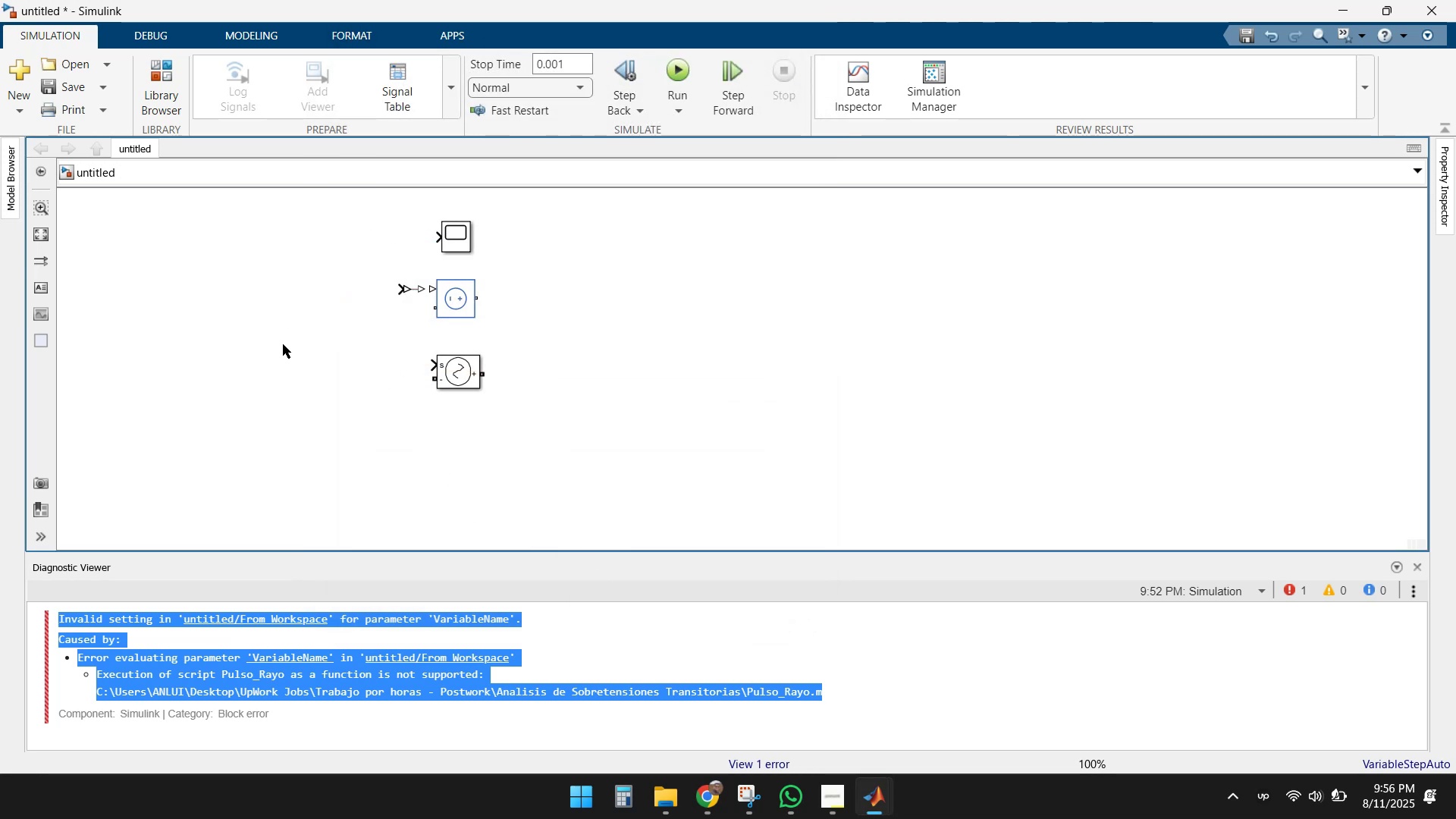 
double_click([283, 344])
 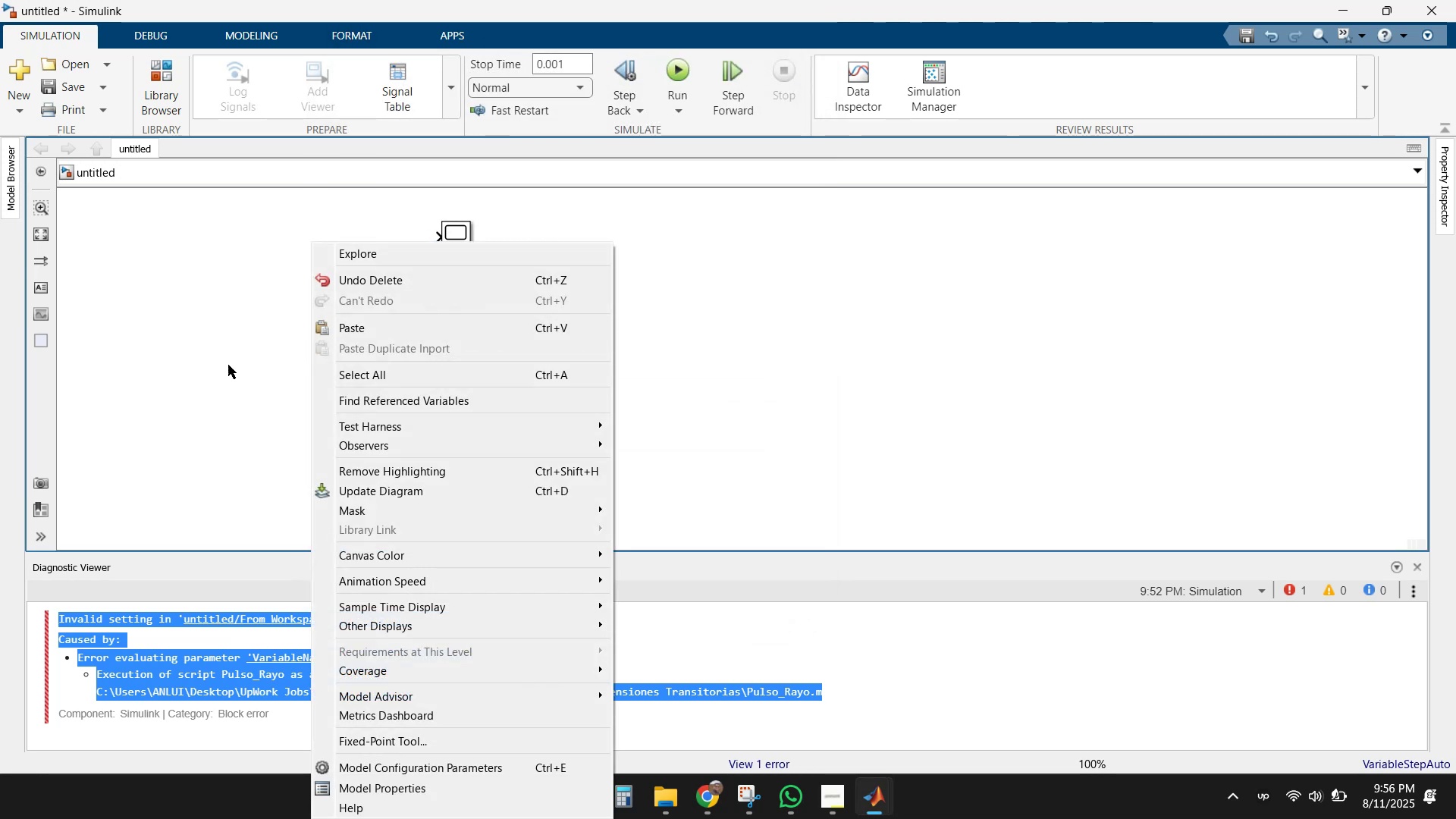 
double_click([224, 365])
 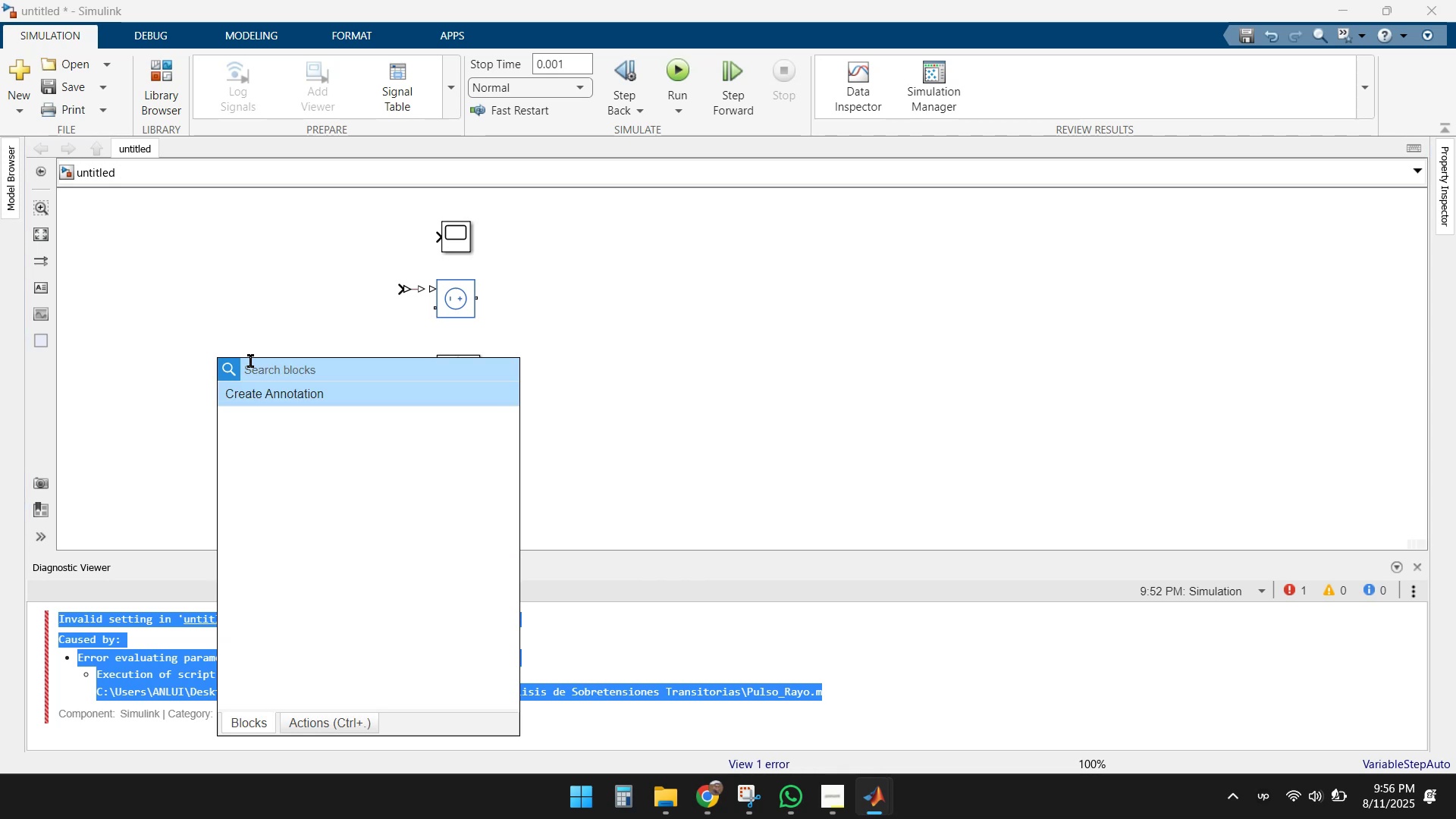 
type(from wo)
 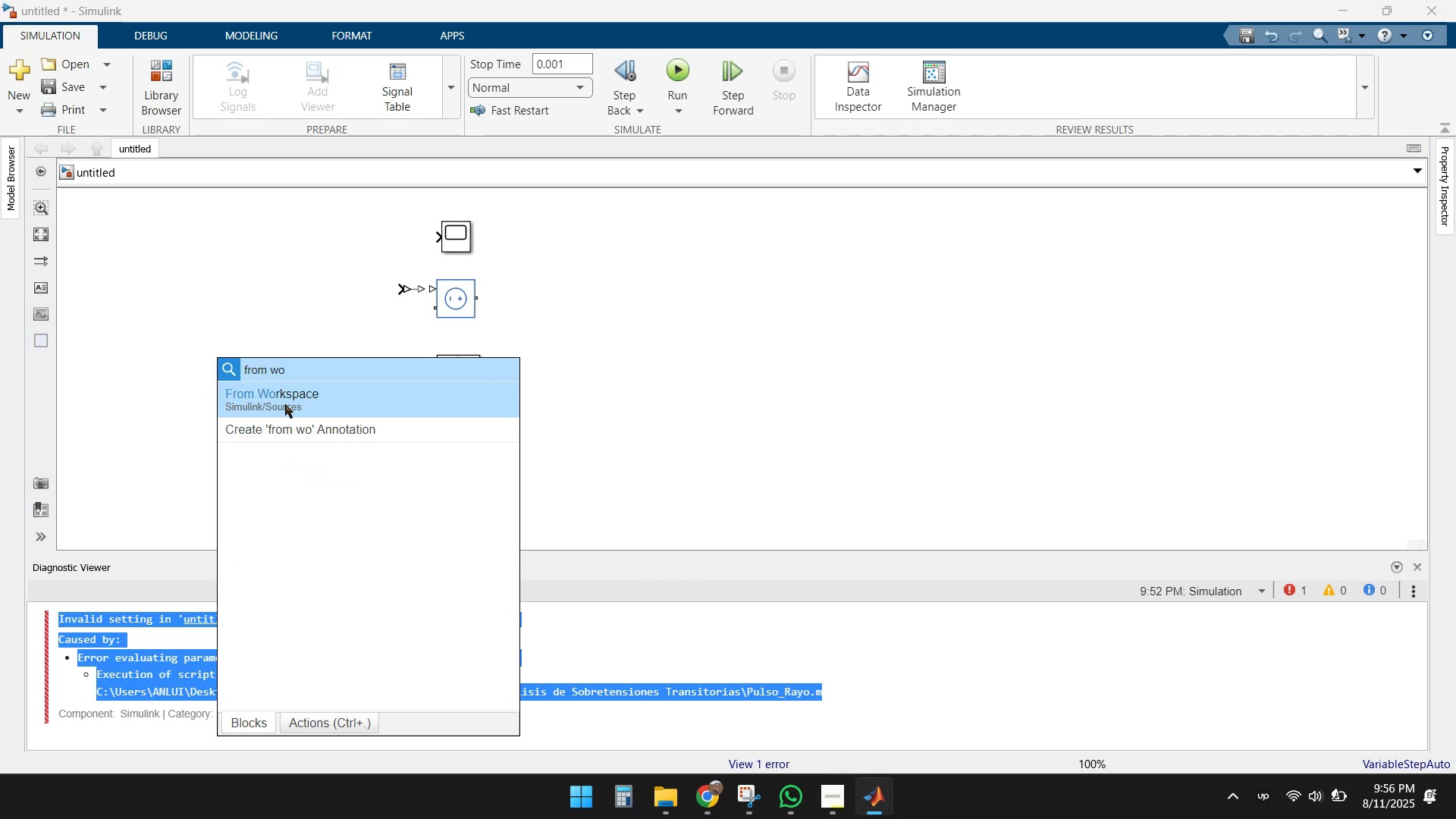 
left_click([303, 394])
 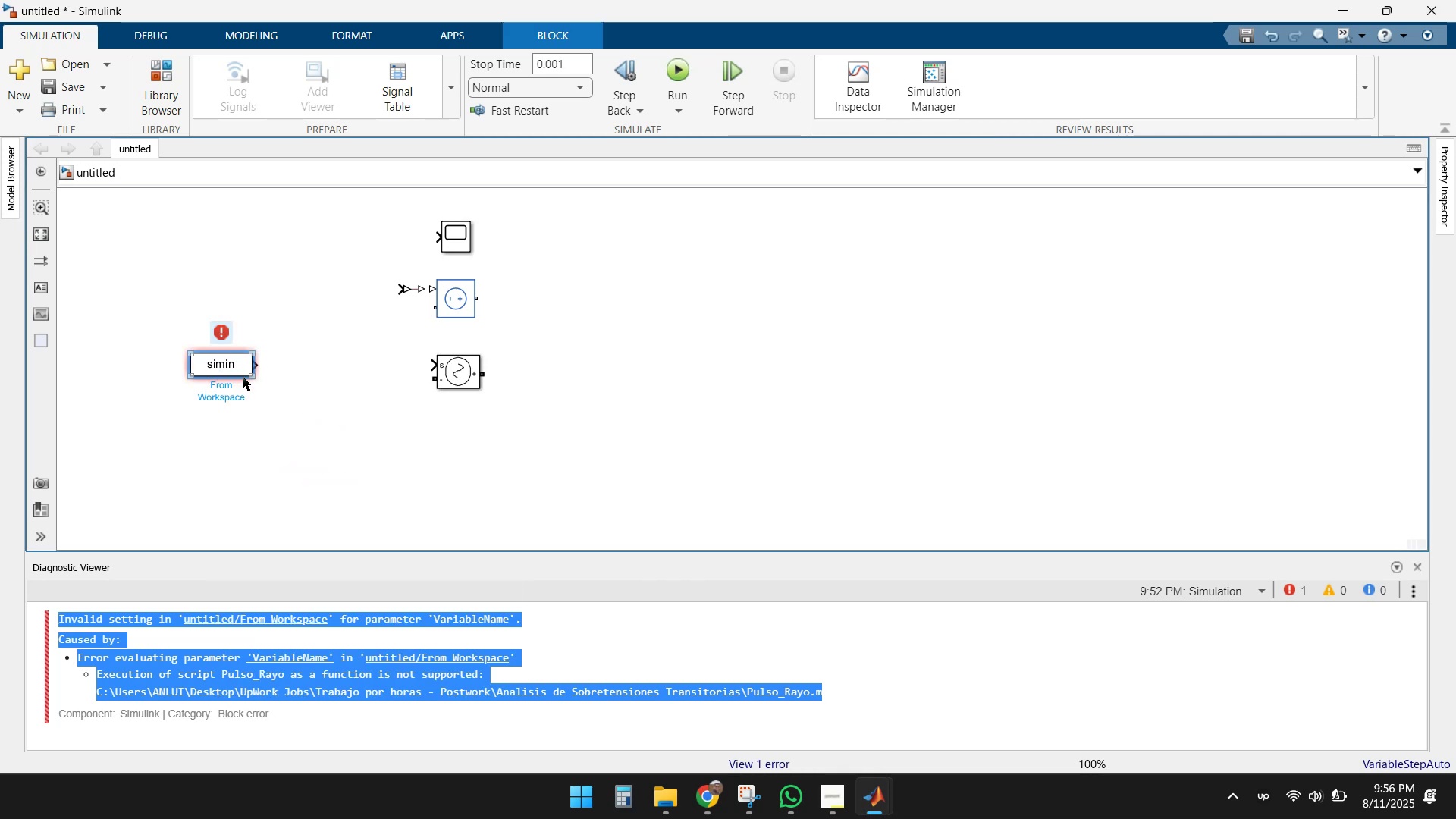 
left_click_drag(start_coordinate=[243, 366], to_coordinate=[278, 285])
 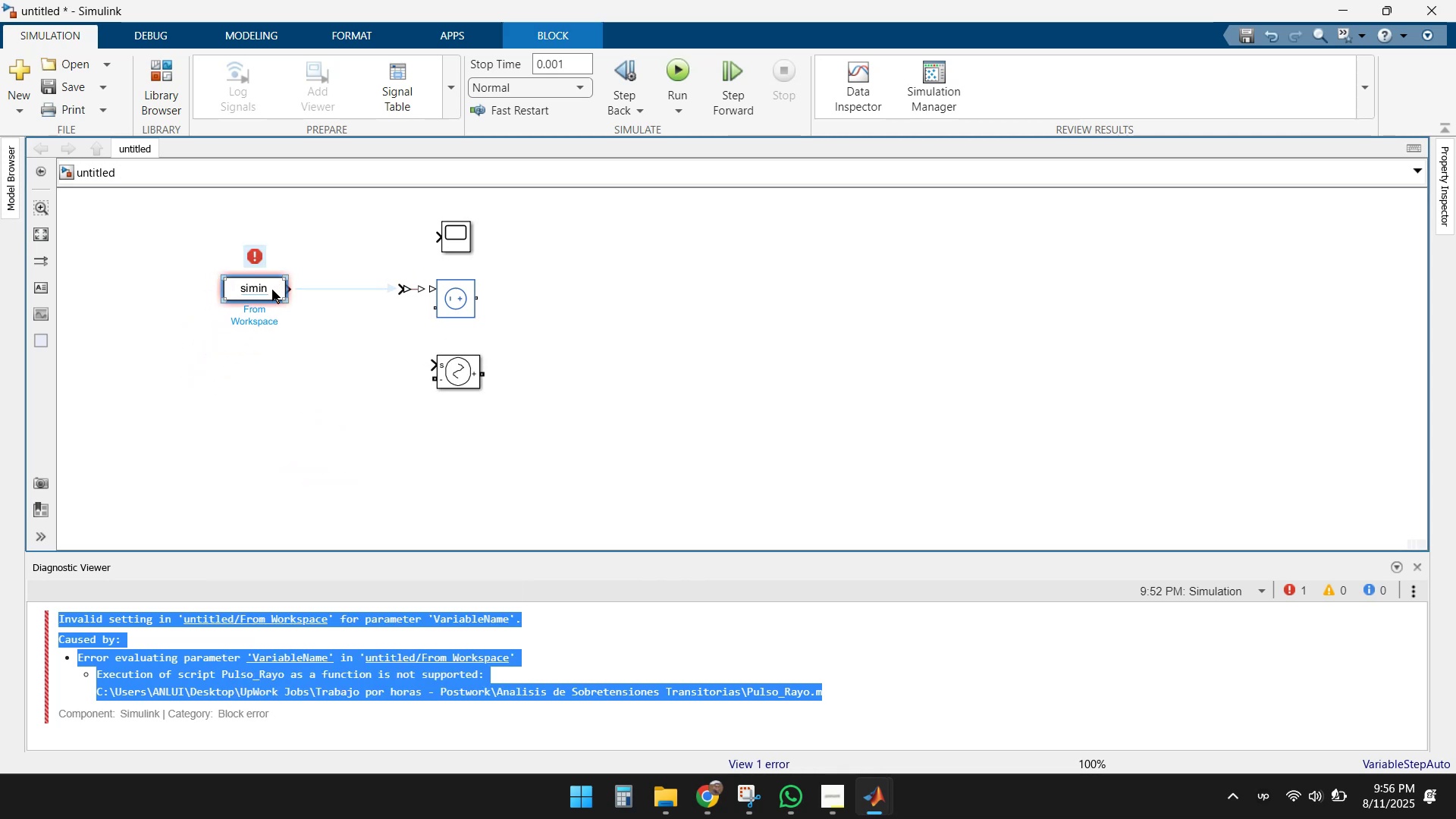 
double_click([272, 290])
 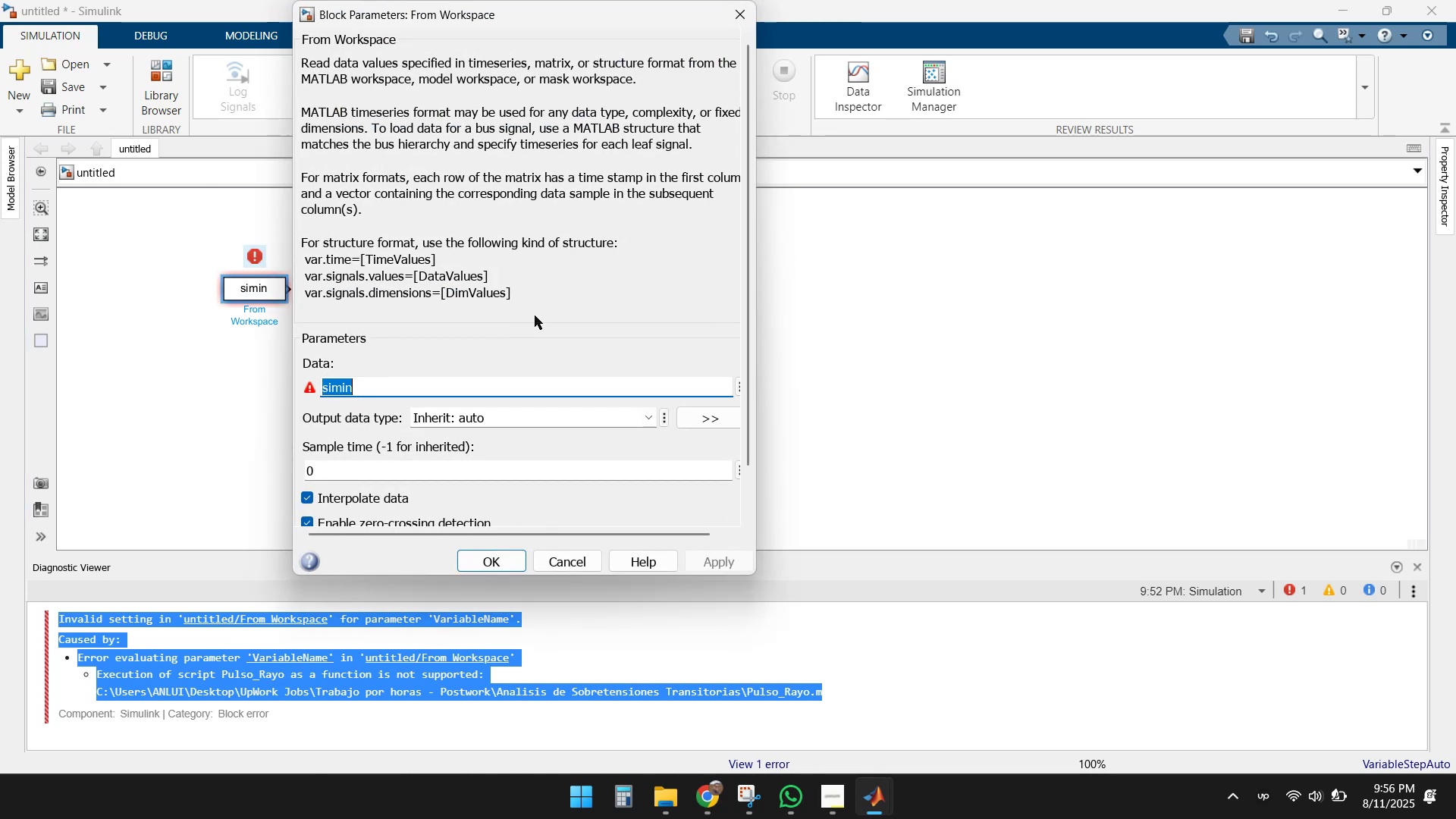 
scroll: coordinate [552, 308], scroll_direction: down, amount: 4.0
 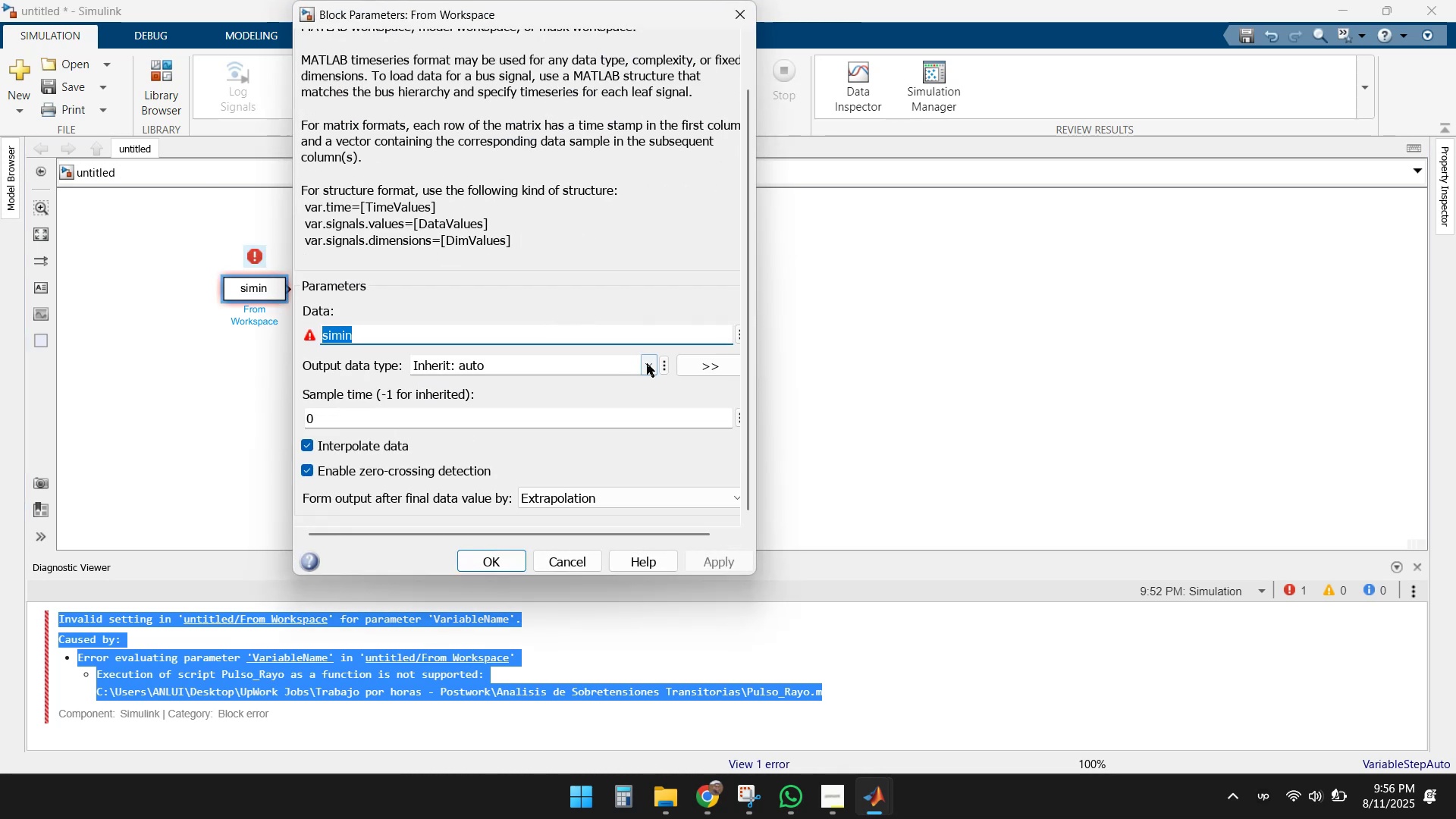 
left_click([716, 366])
 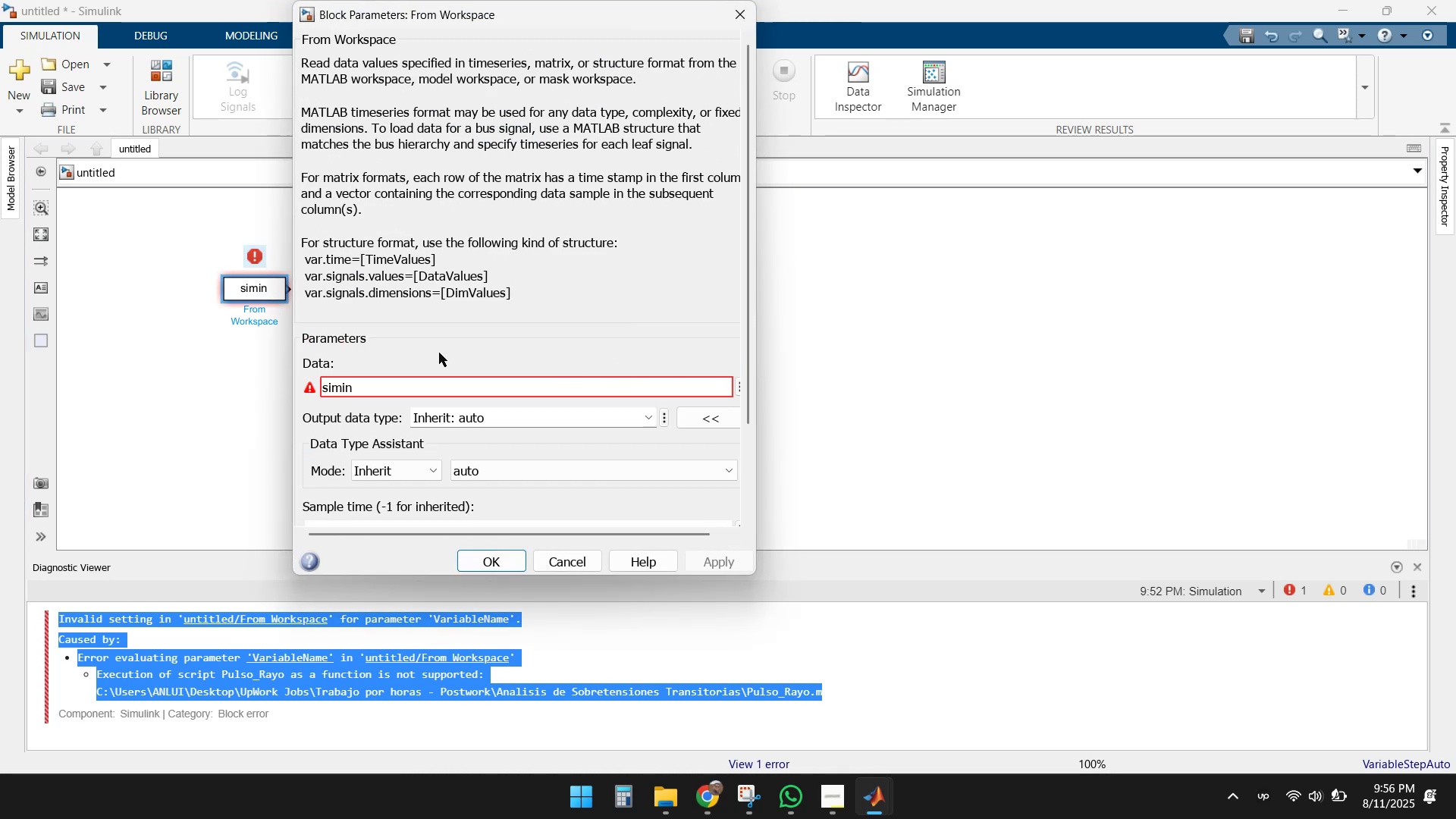 
scroll: coordinate [469, 351], scroll_direction: down, amount: 2.0
 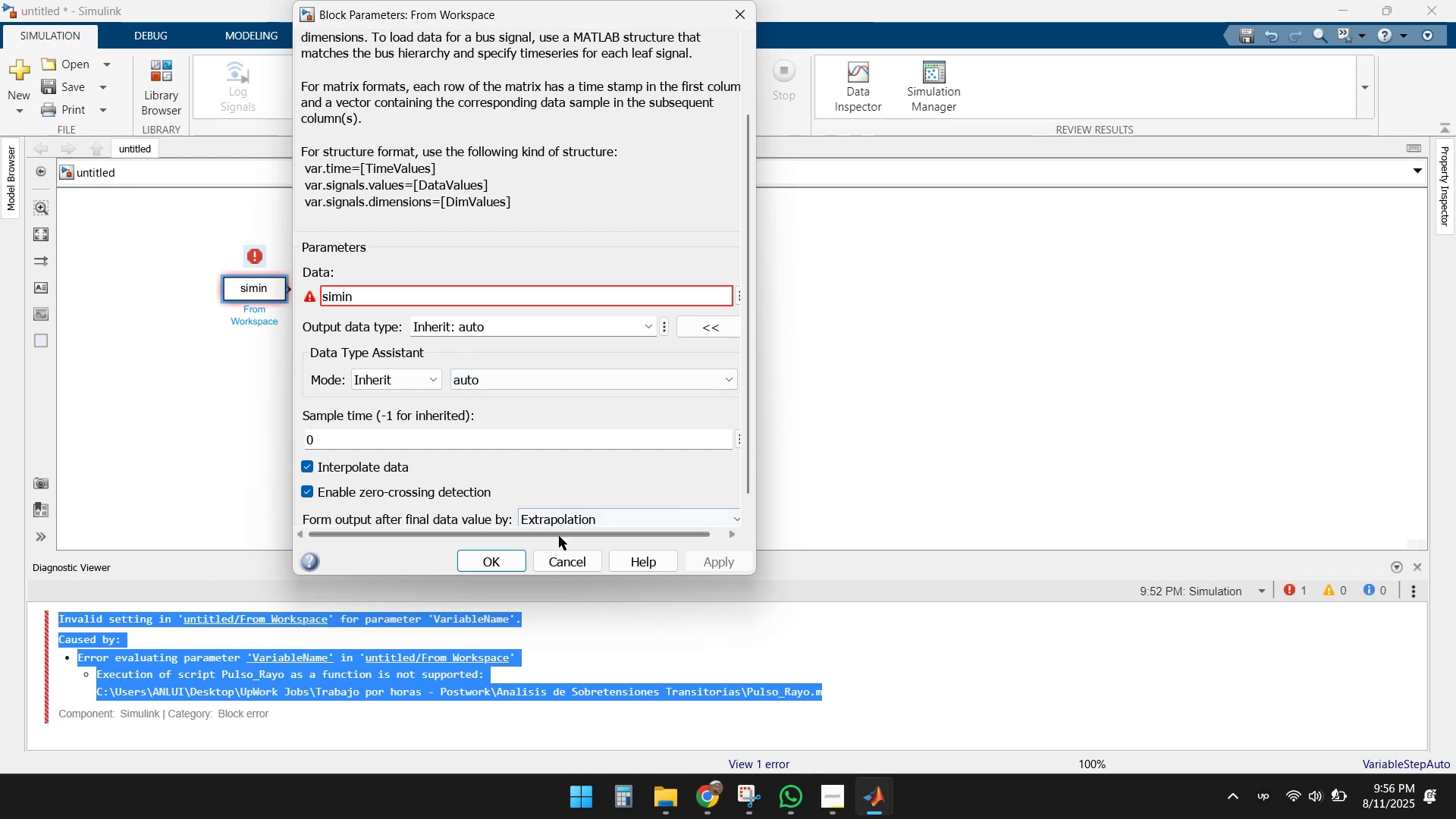 
left_click([569, 560])
 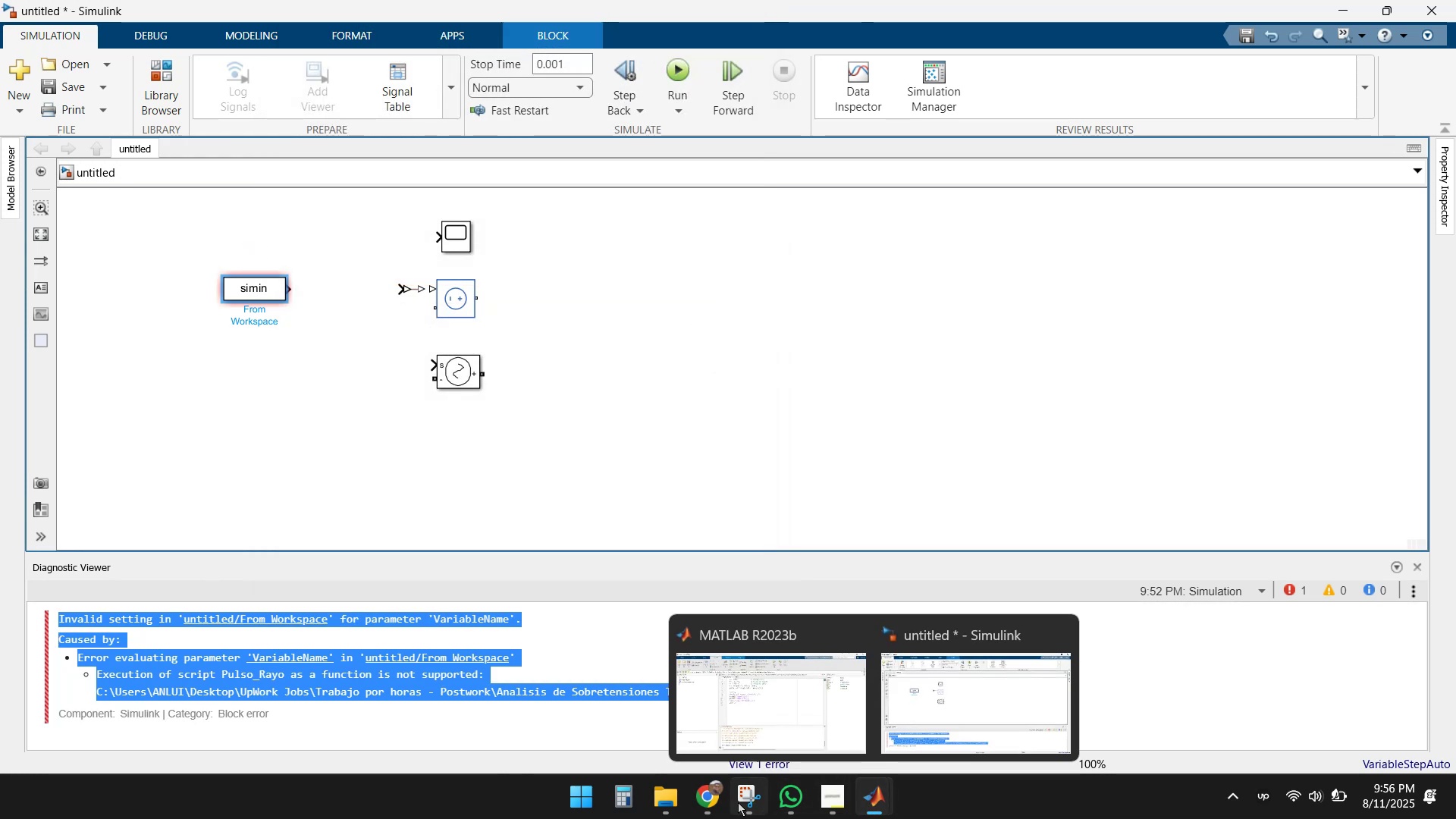 
left_click([720, 793])
 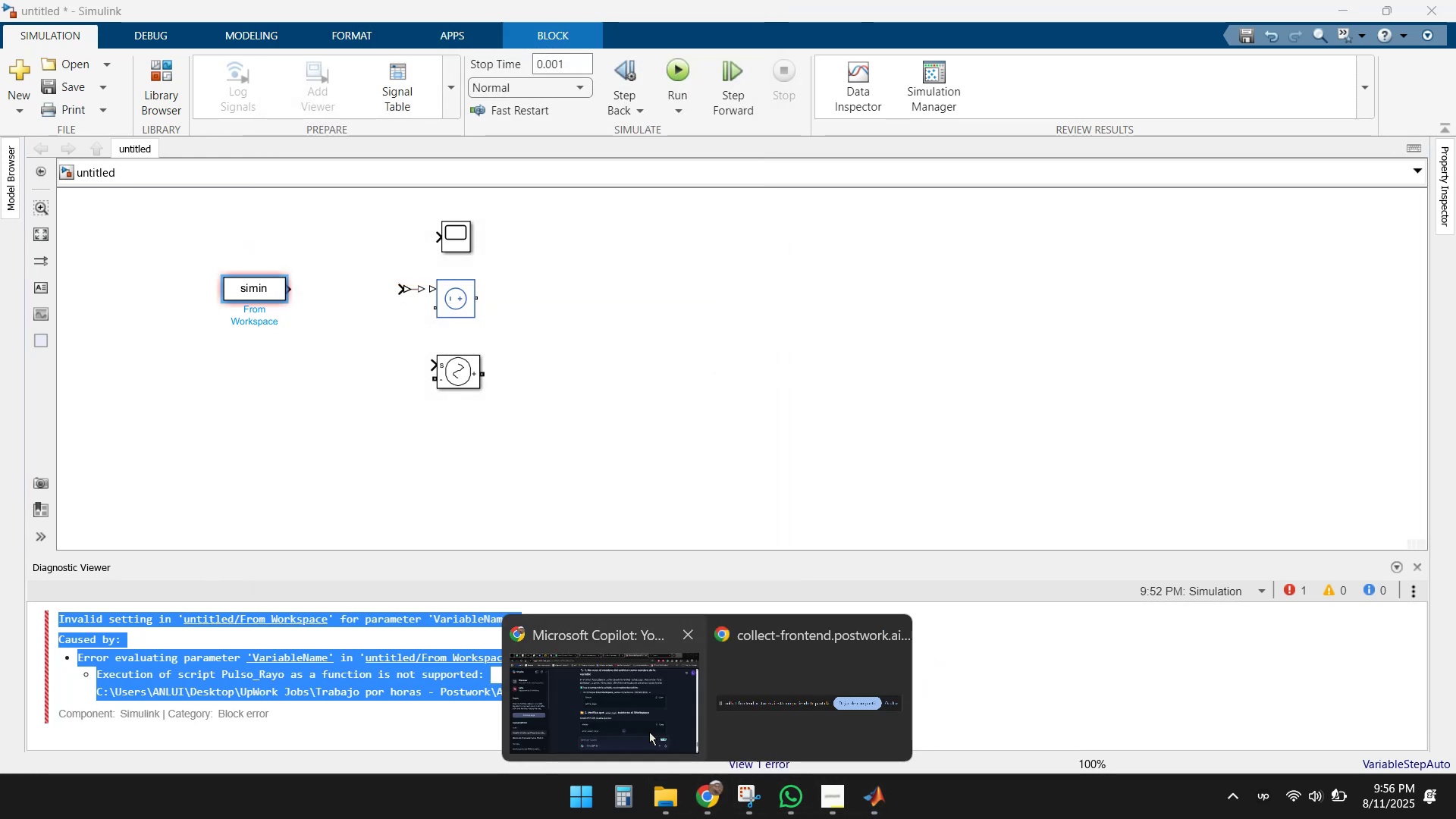 
left_click([625, 729])
 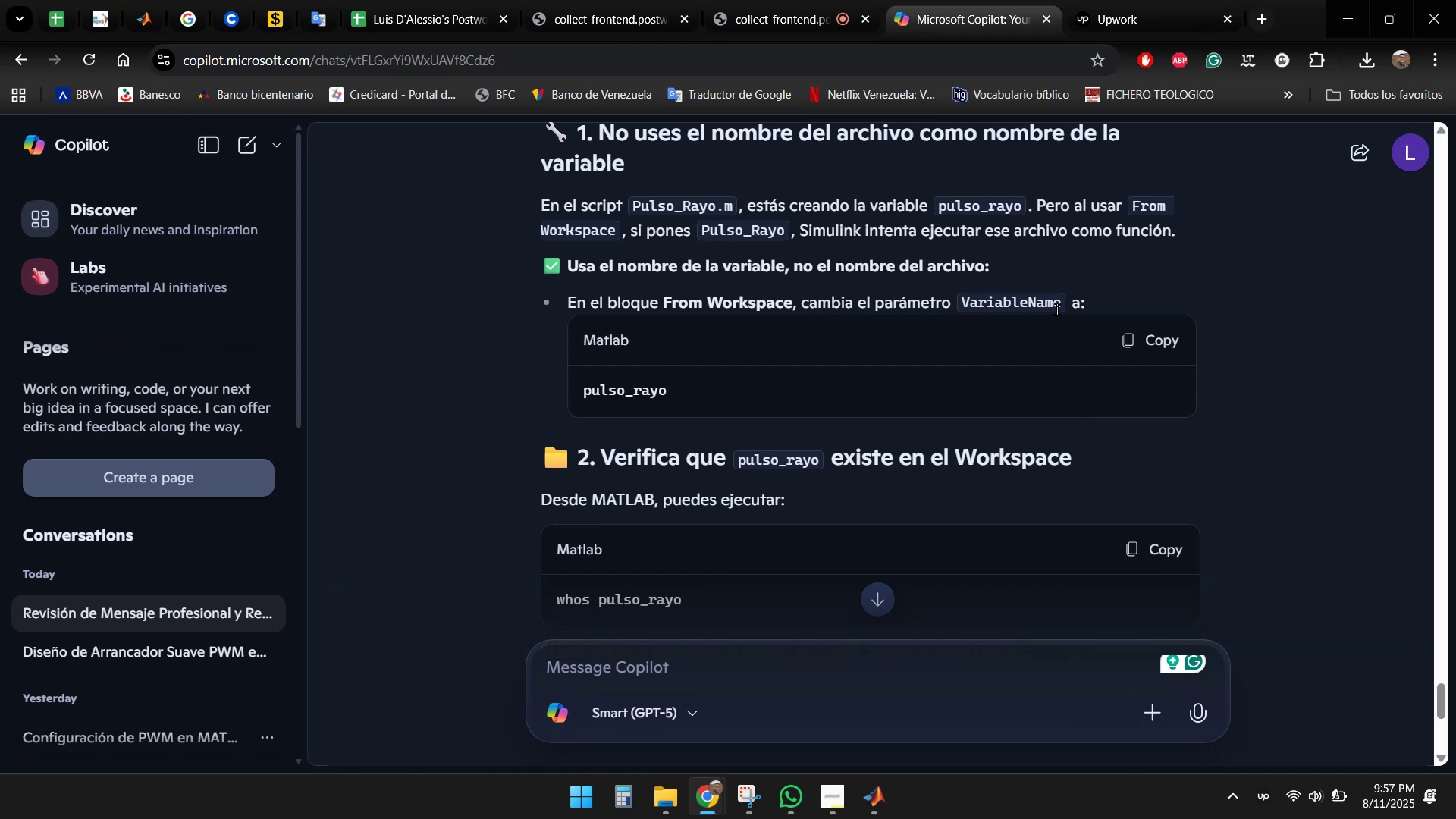 
wait(7.65)
 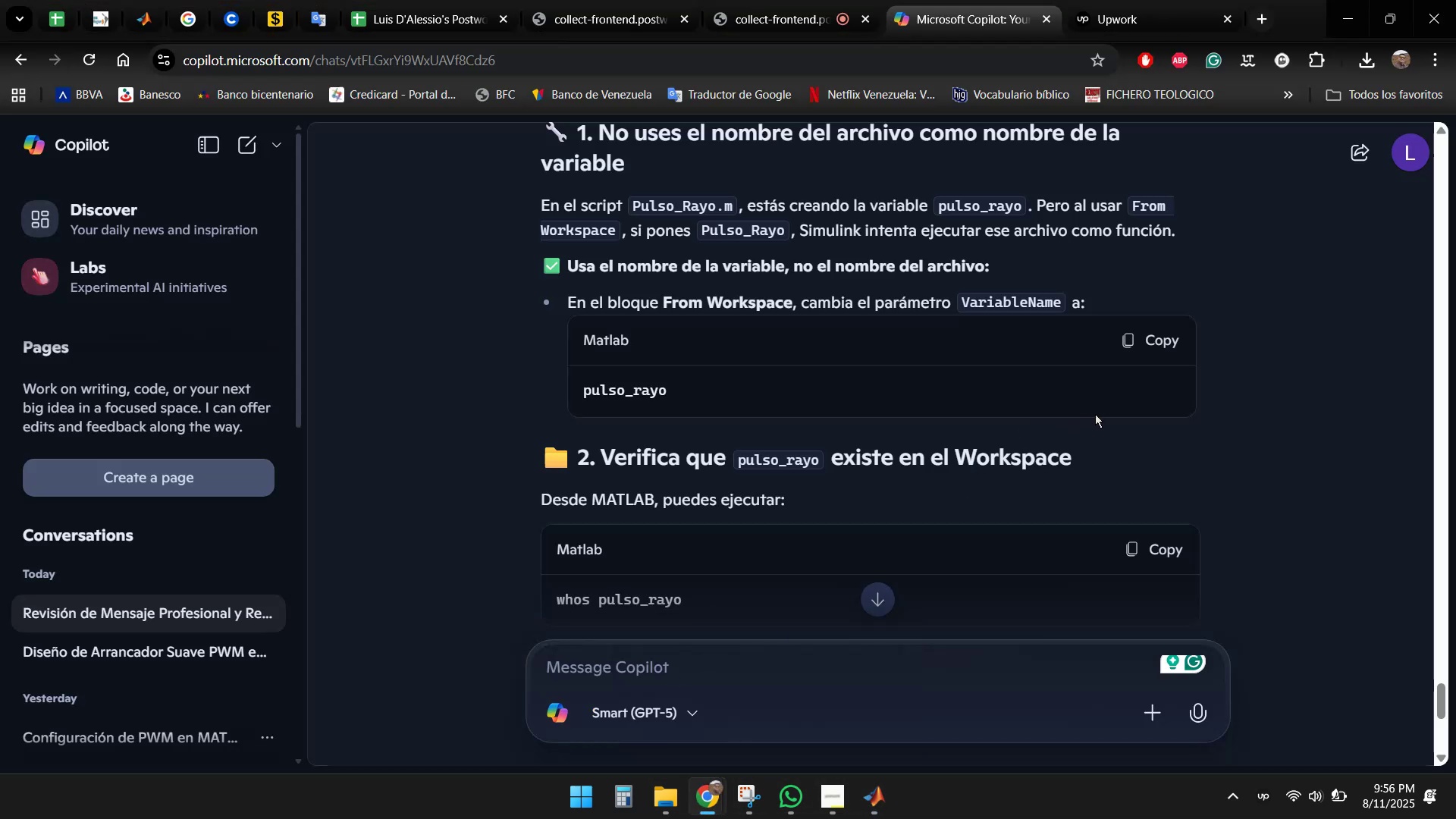 
scroll: coordinate [1205, 361], scroll_direction: down, amount: 2.0
 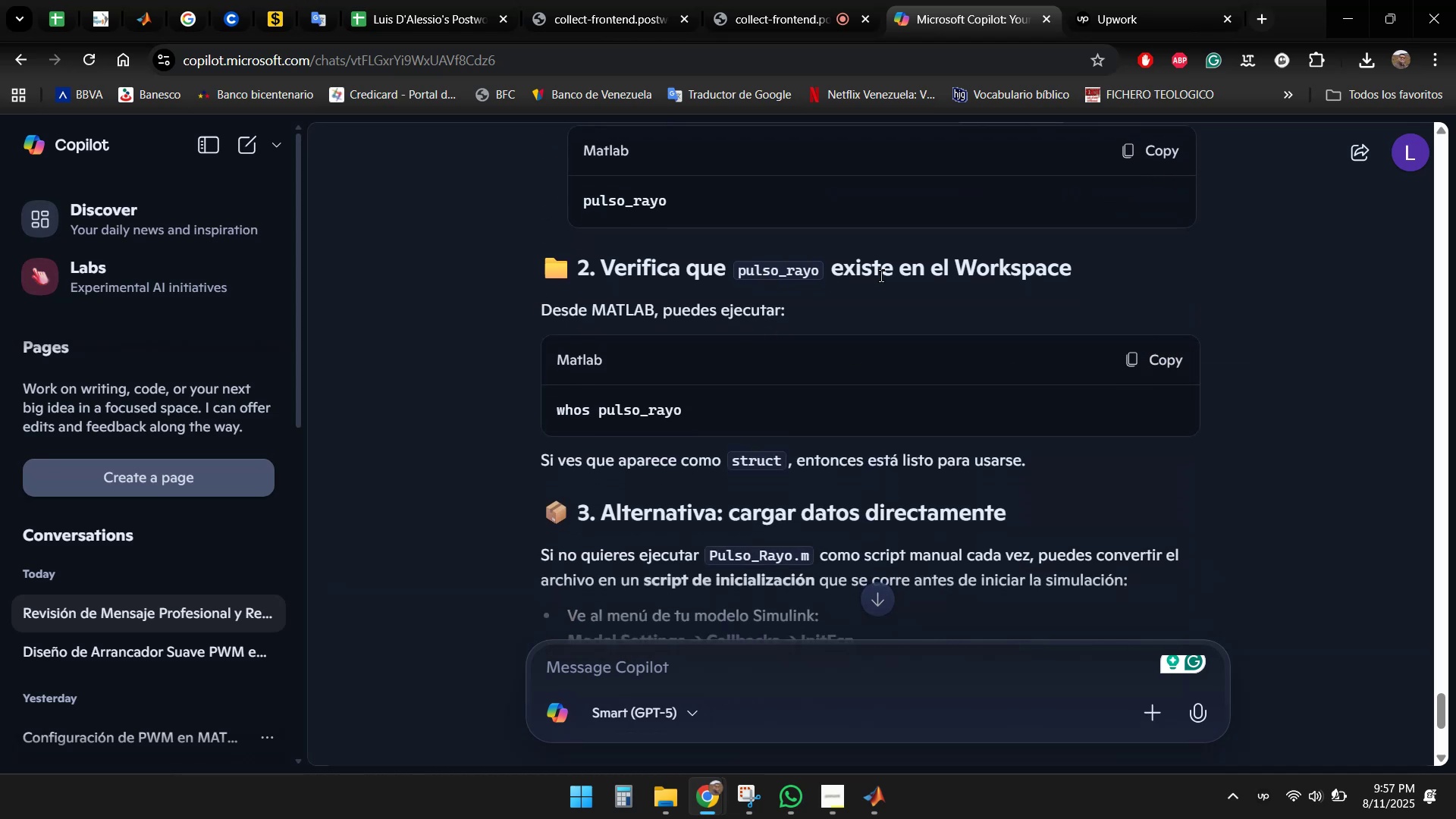 
wait(8.5)
 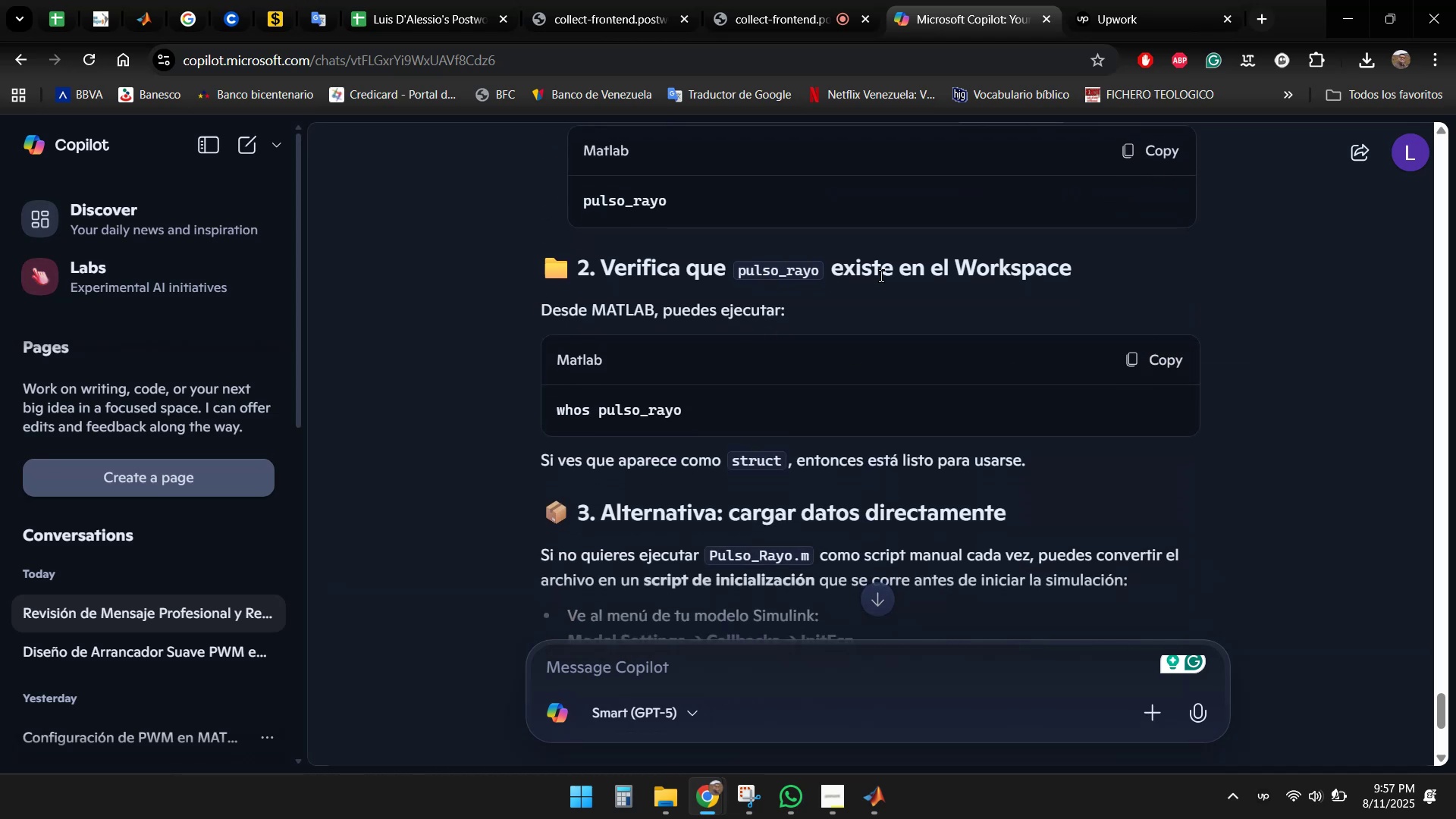 
scroll: coordinate [973, 328], scroll_direction: down, amount: 3.0
 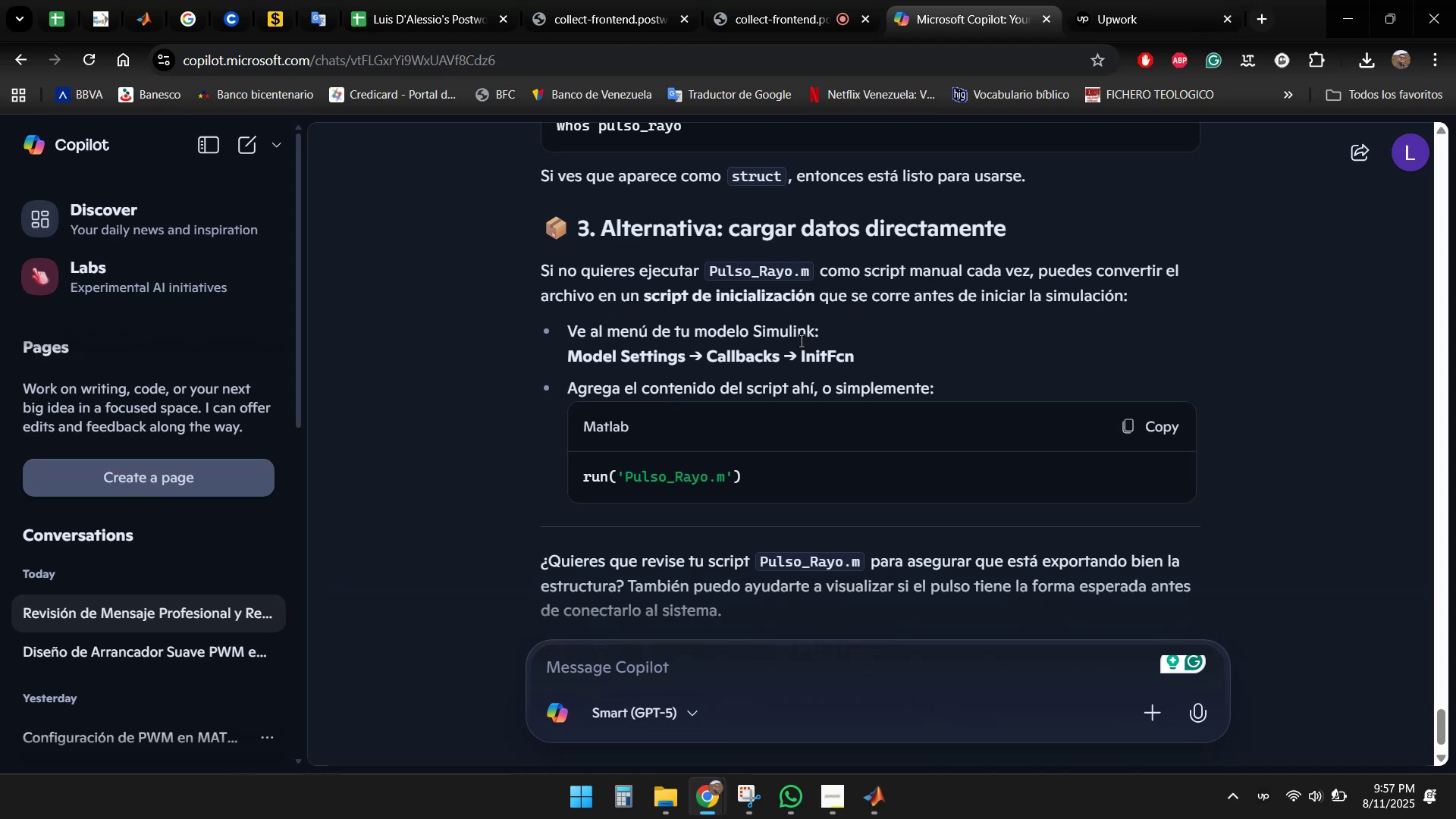 
wait(19.09)
 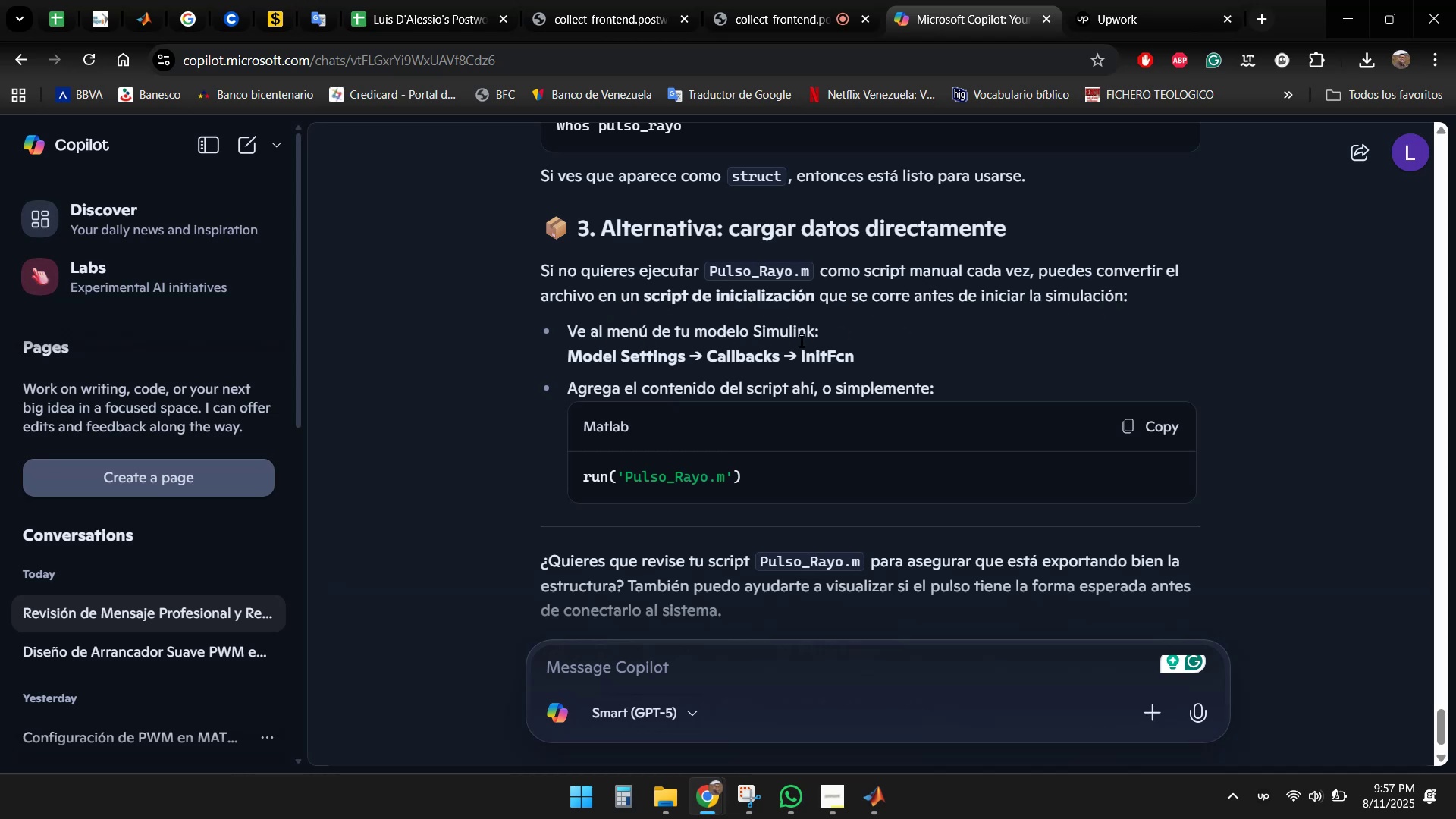 
scroll: coordinate [952, 341], scroll_direction: down, amount: 1.0
 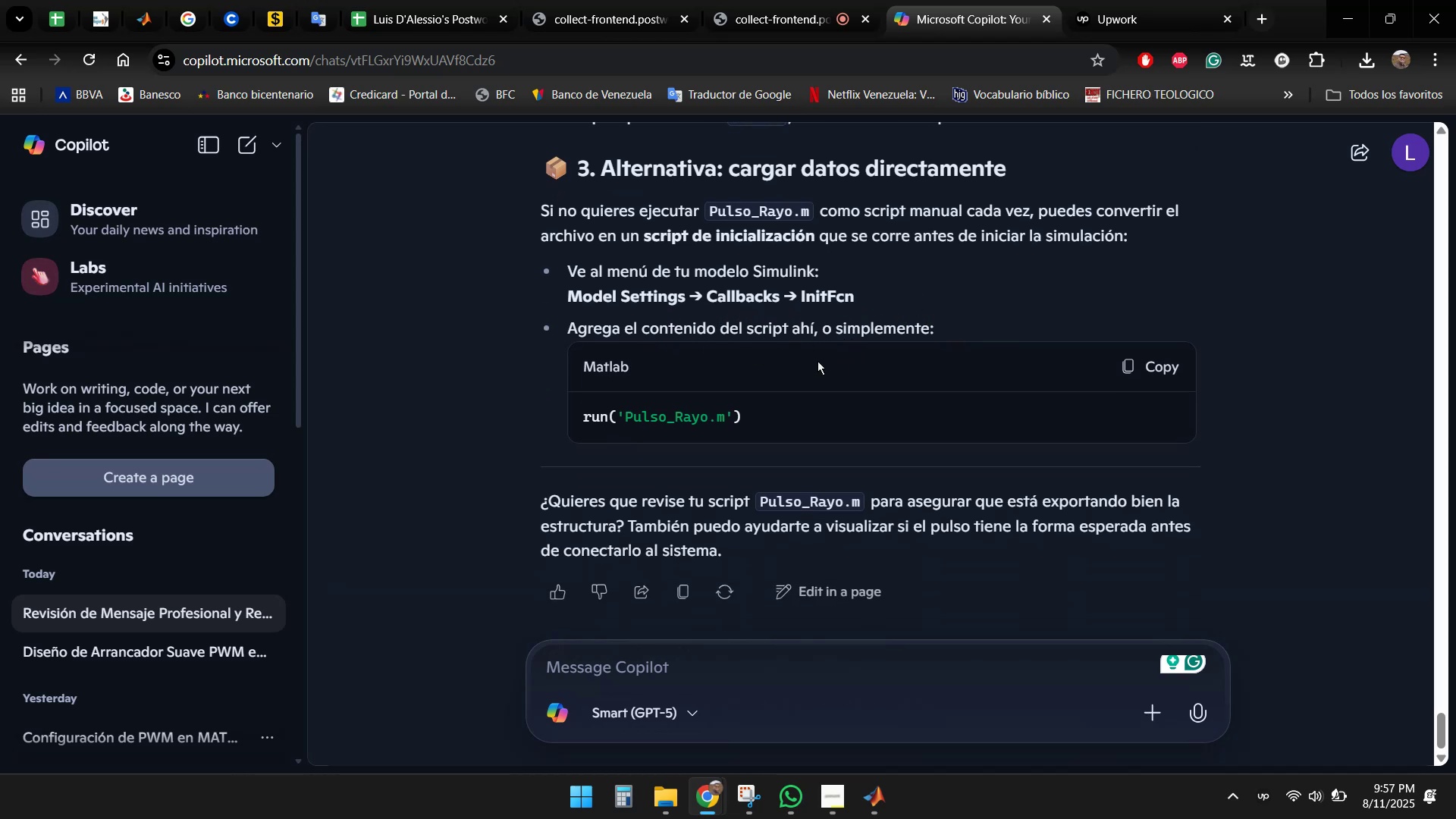 
wait(6.68)
 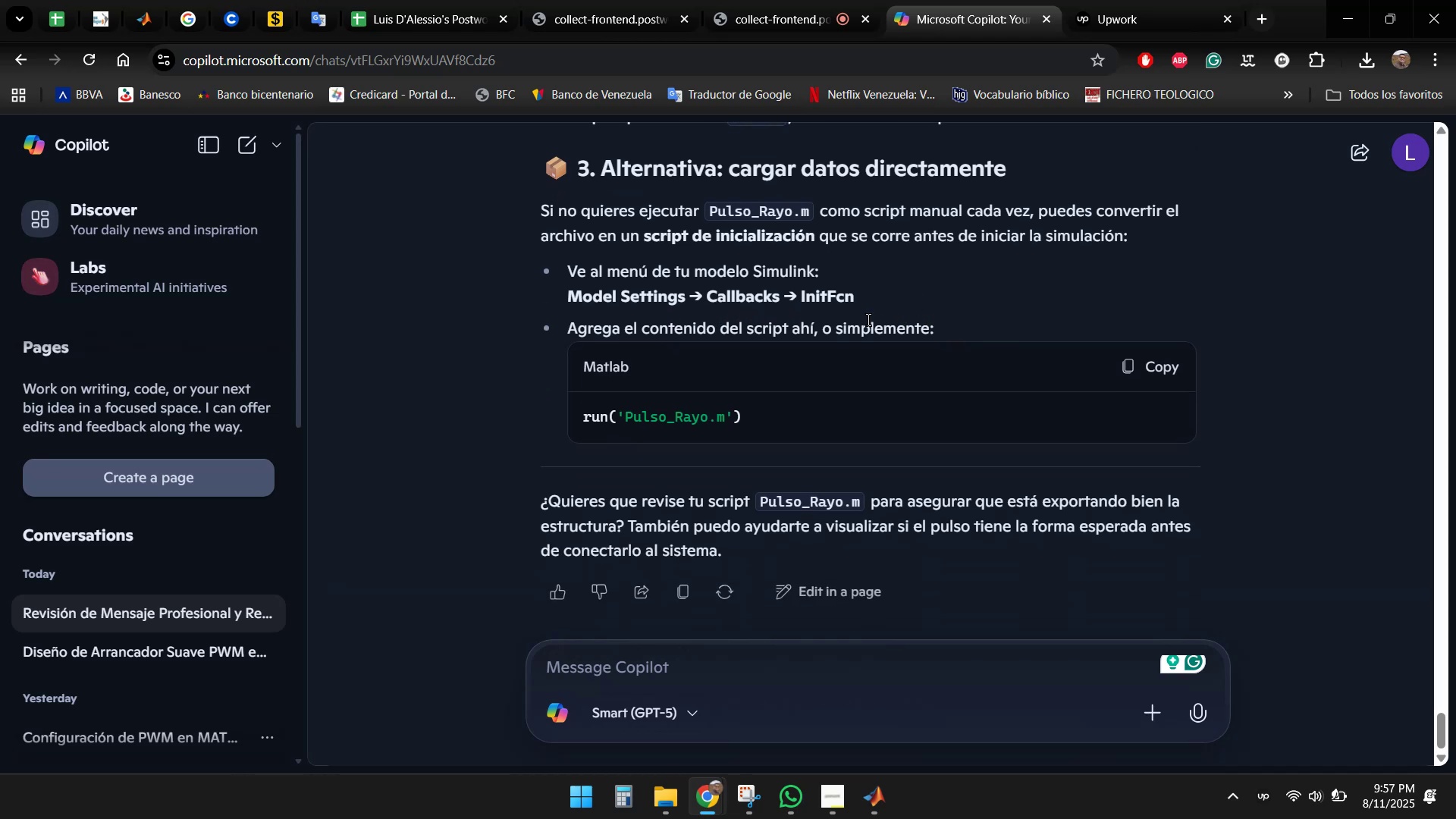 
scroll: coordinate [958, 395], scroll_direction: down, amount: 1.0
 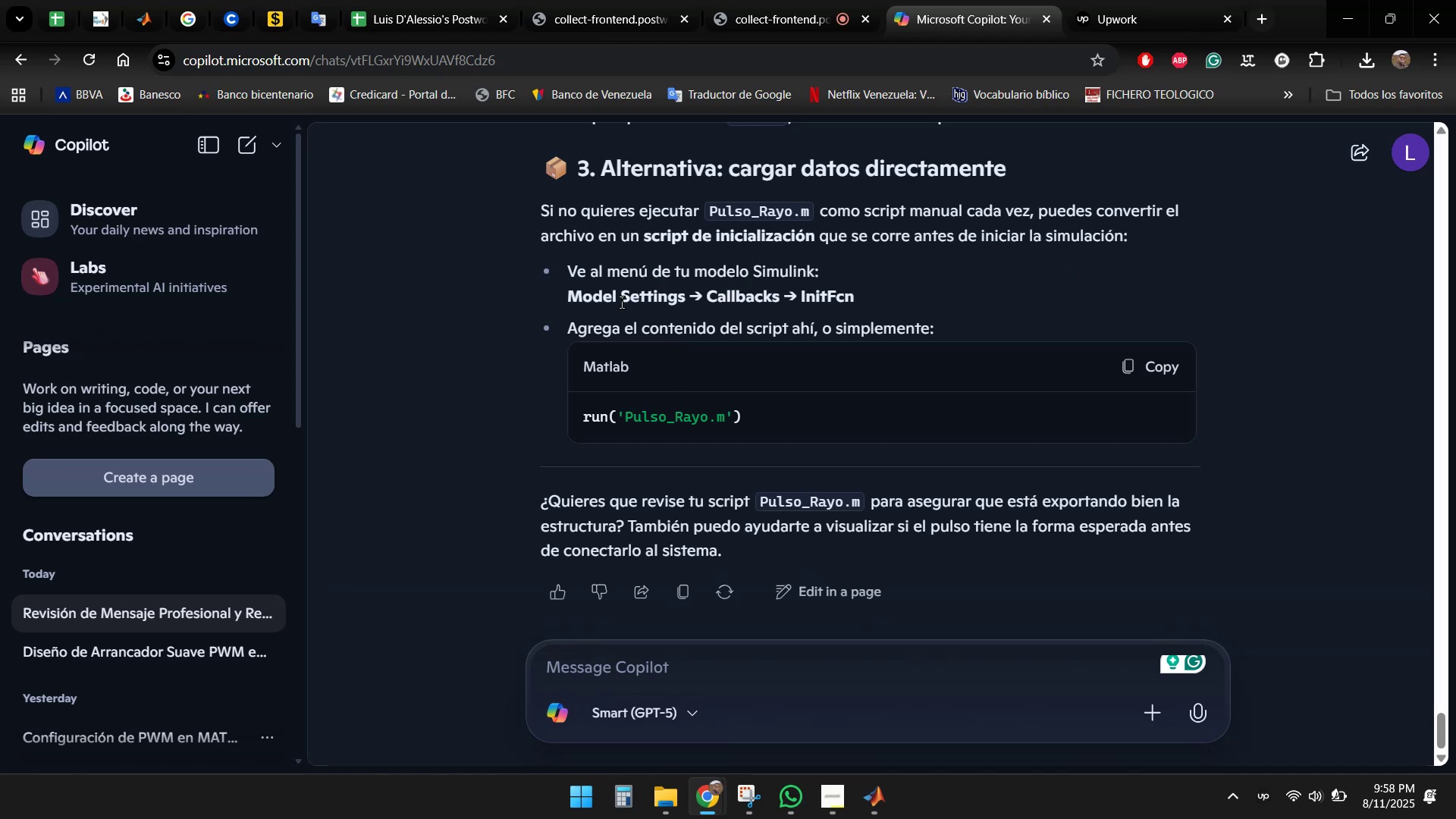 
wait(32.11)
 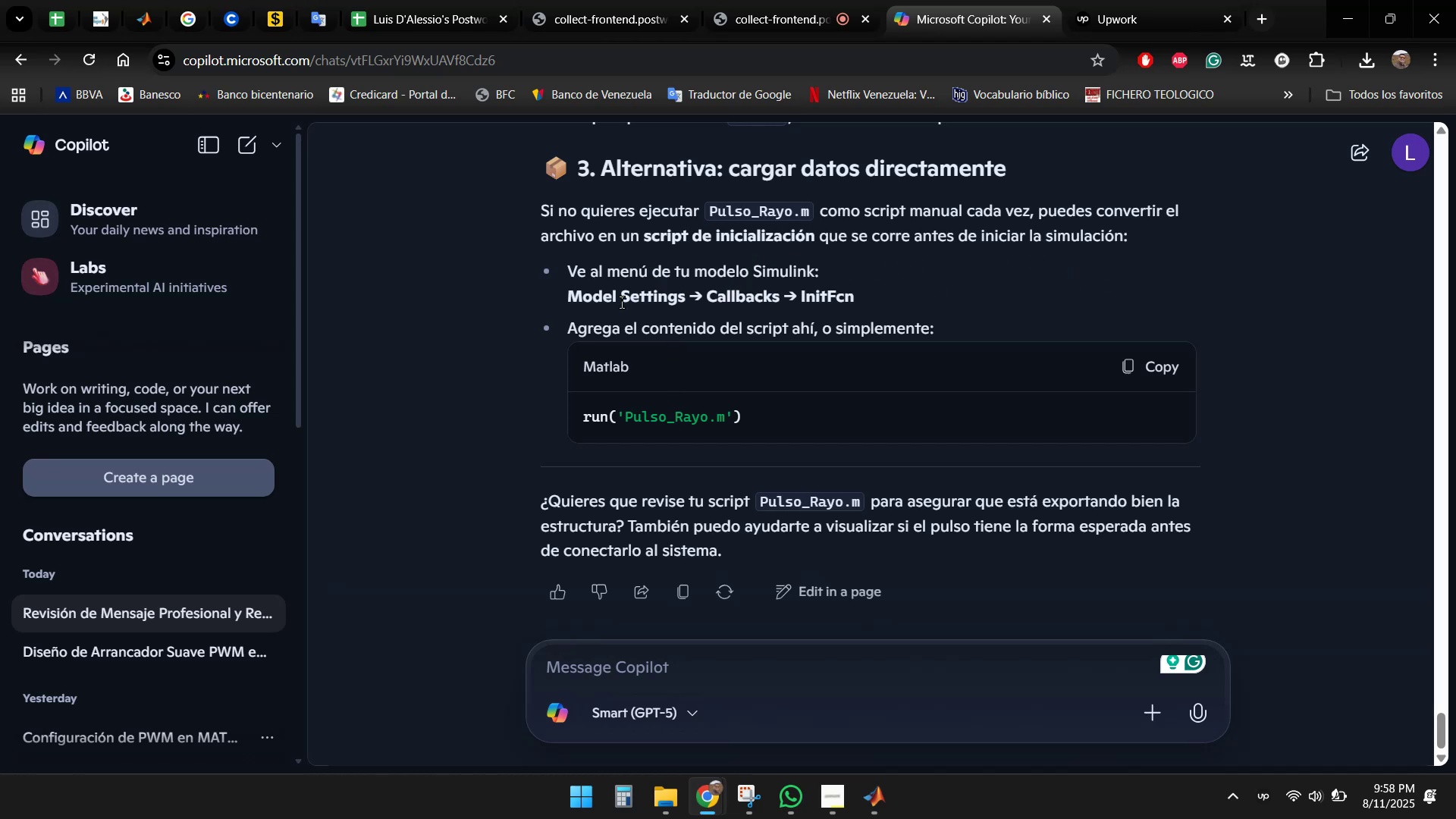 
left_click([1149, 370])
 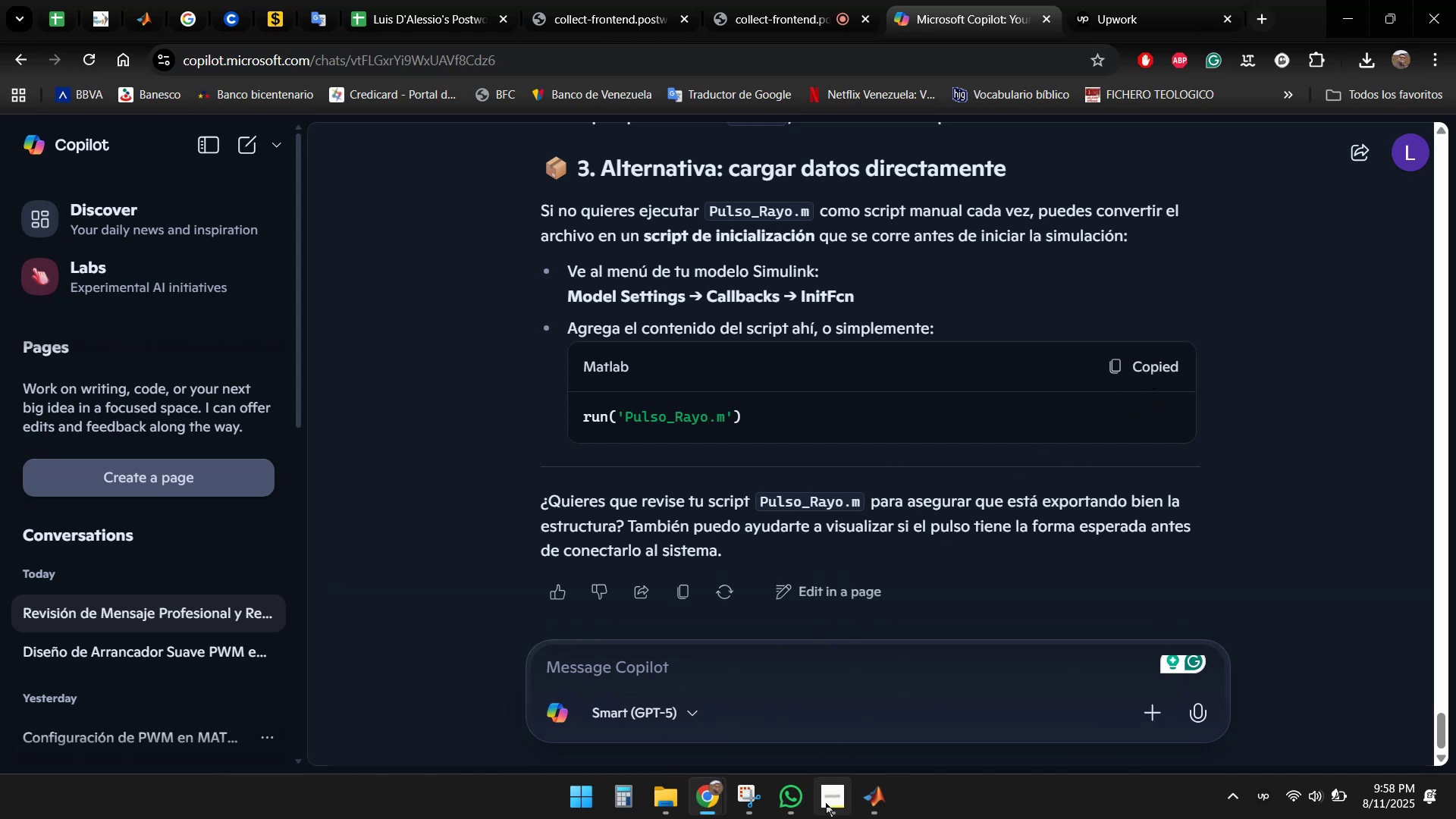 
left_click([881, 803])
 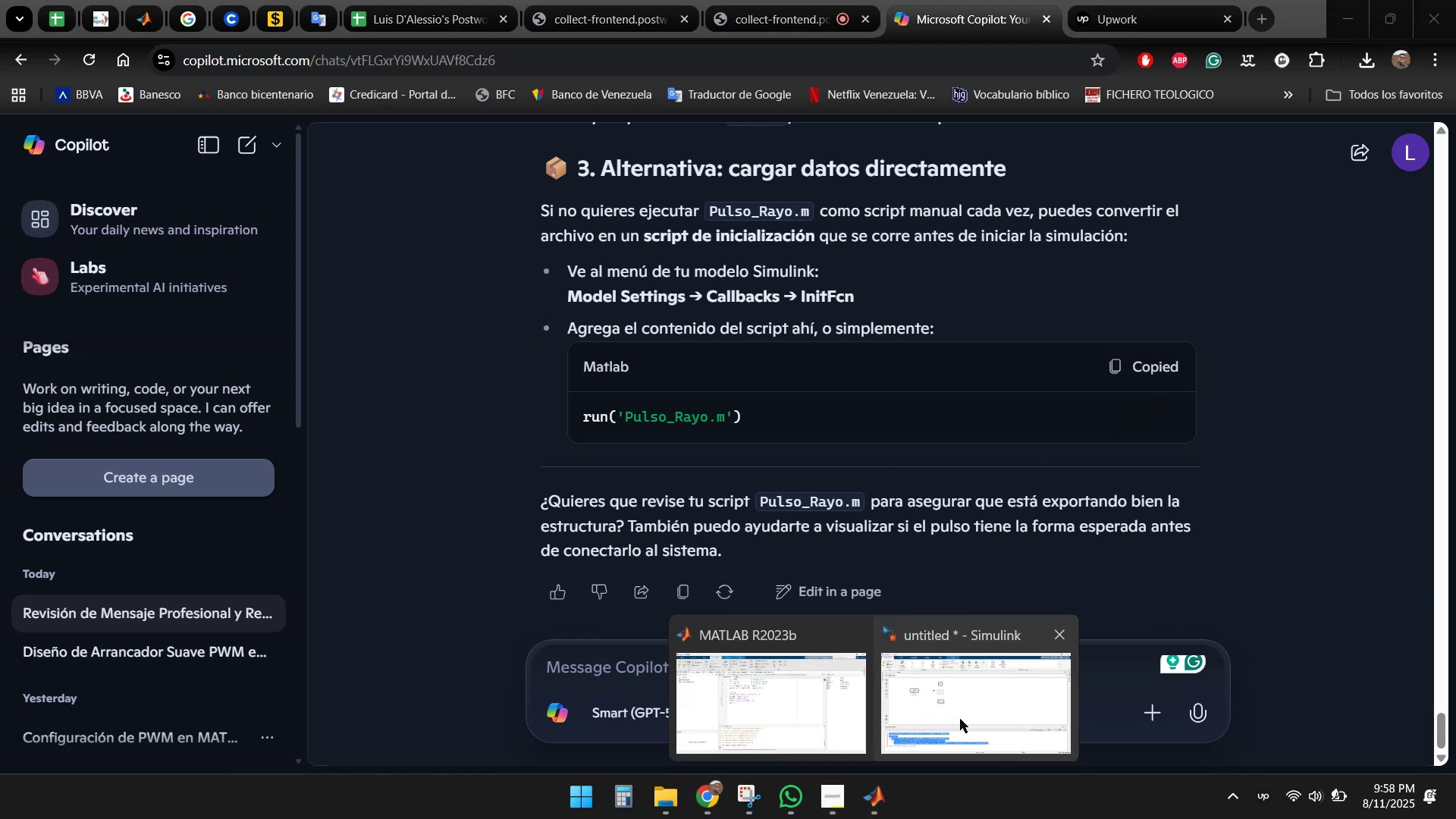 
left_click([987, 712])
 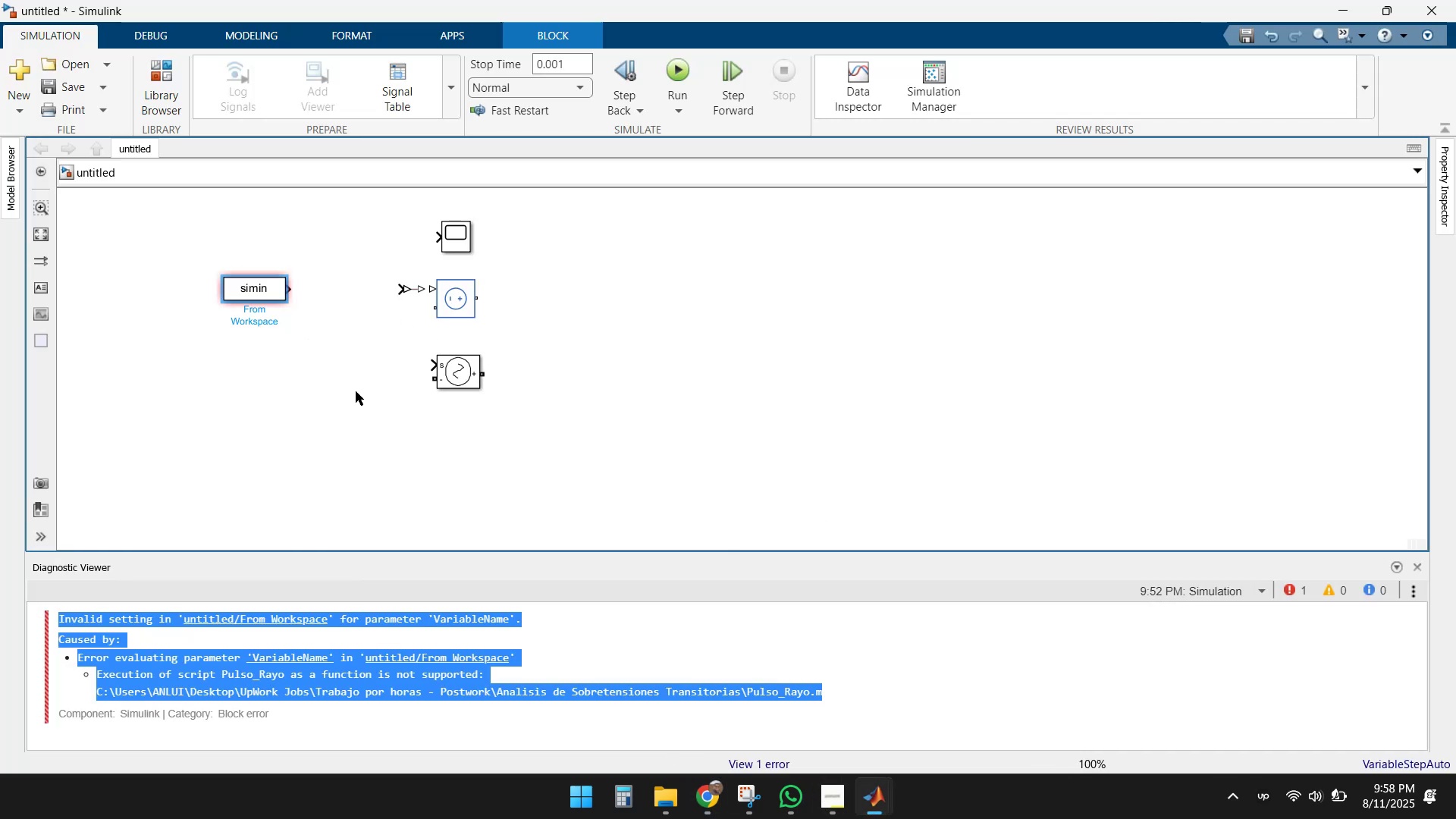 
wait(8.67)
 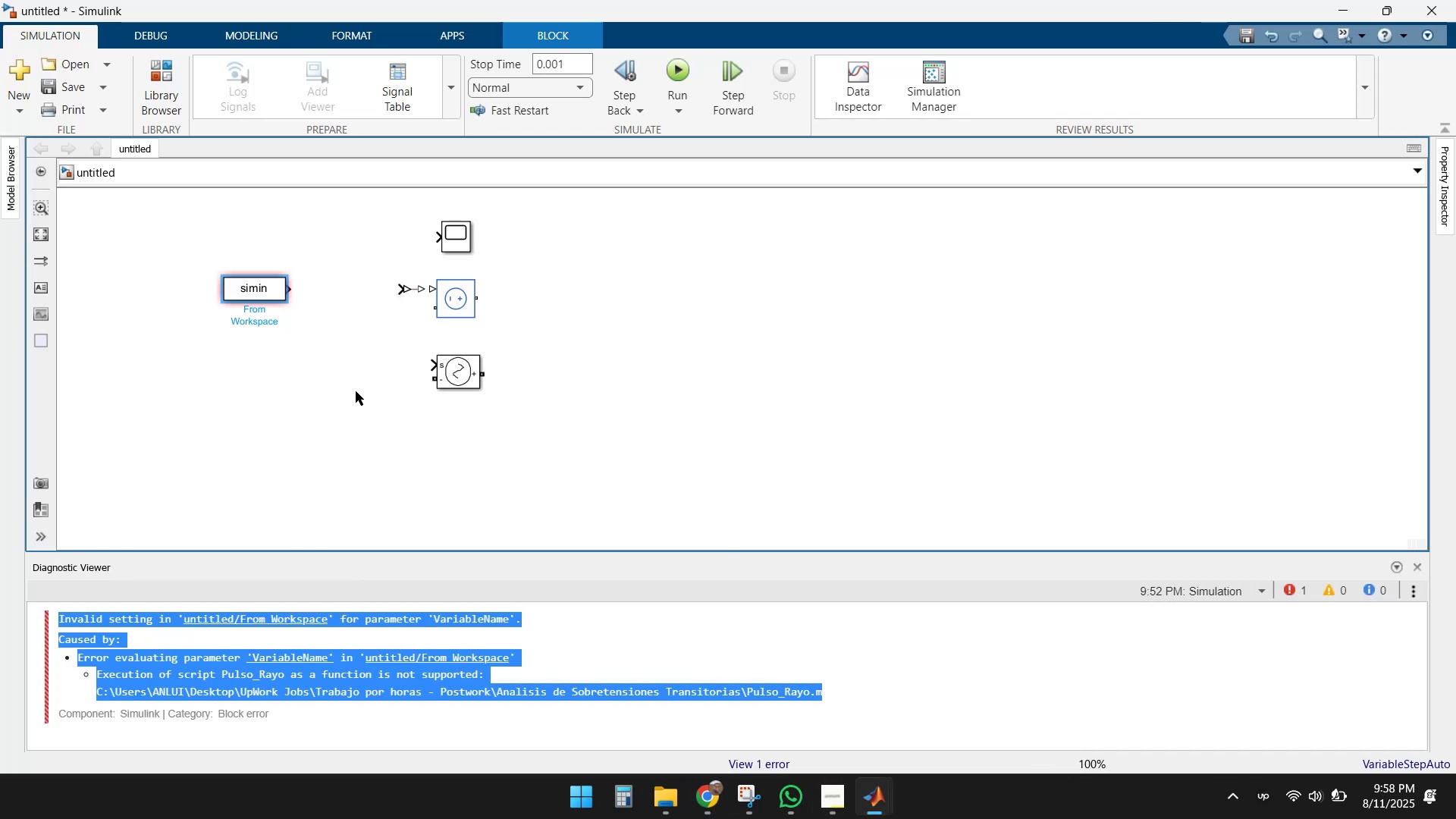 
left_click([708, 795])
 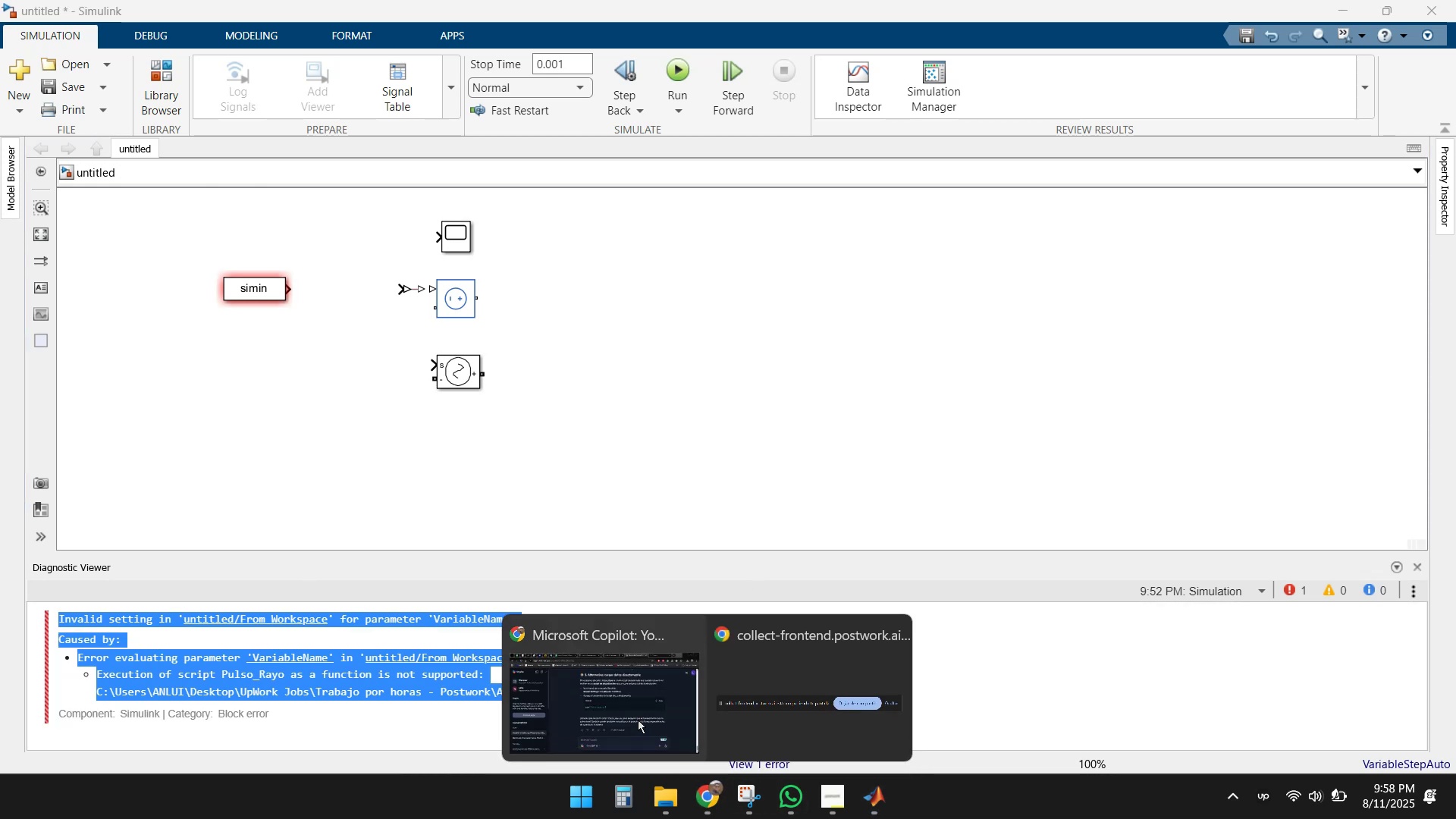 
left_click([622, 704])
 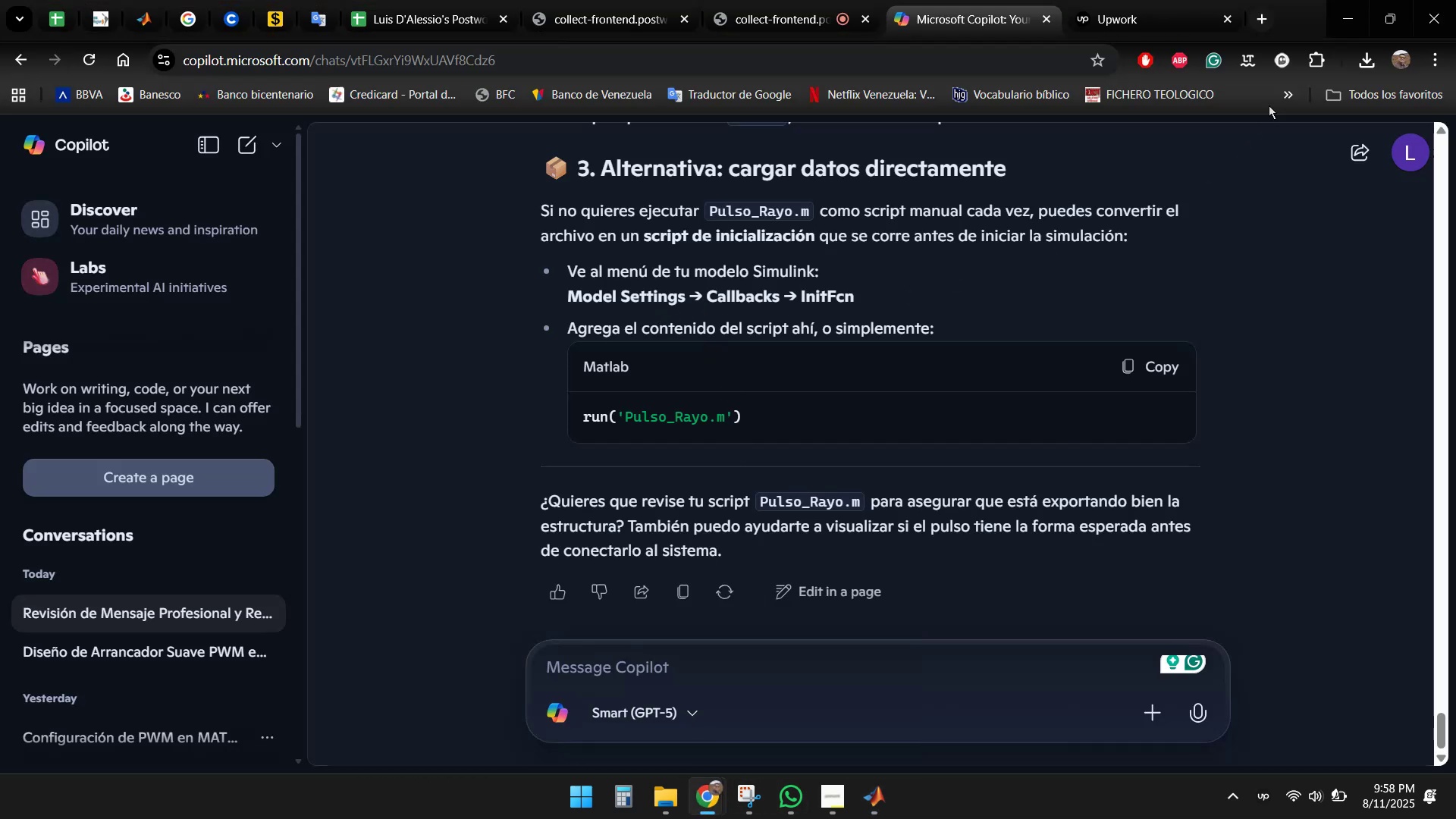 
left_click([1342, 12])
 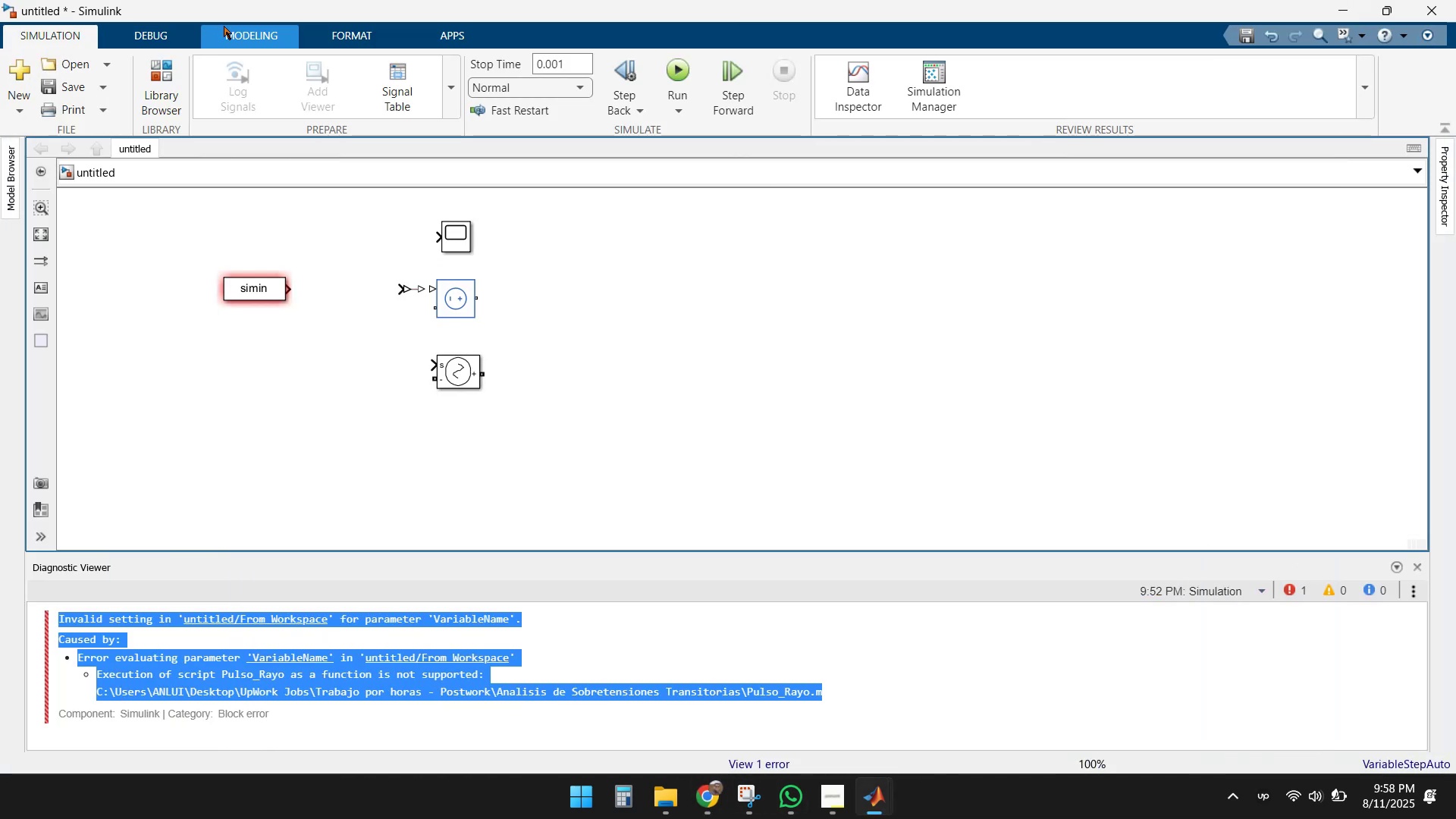 
left_click([340, 25])
 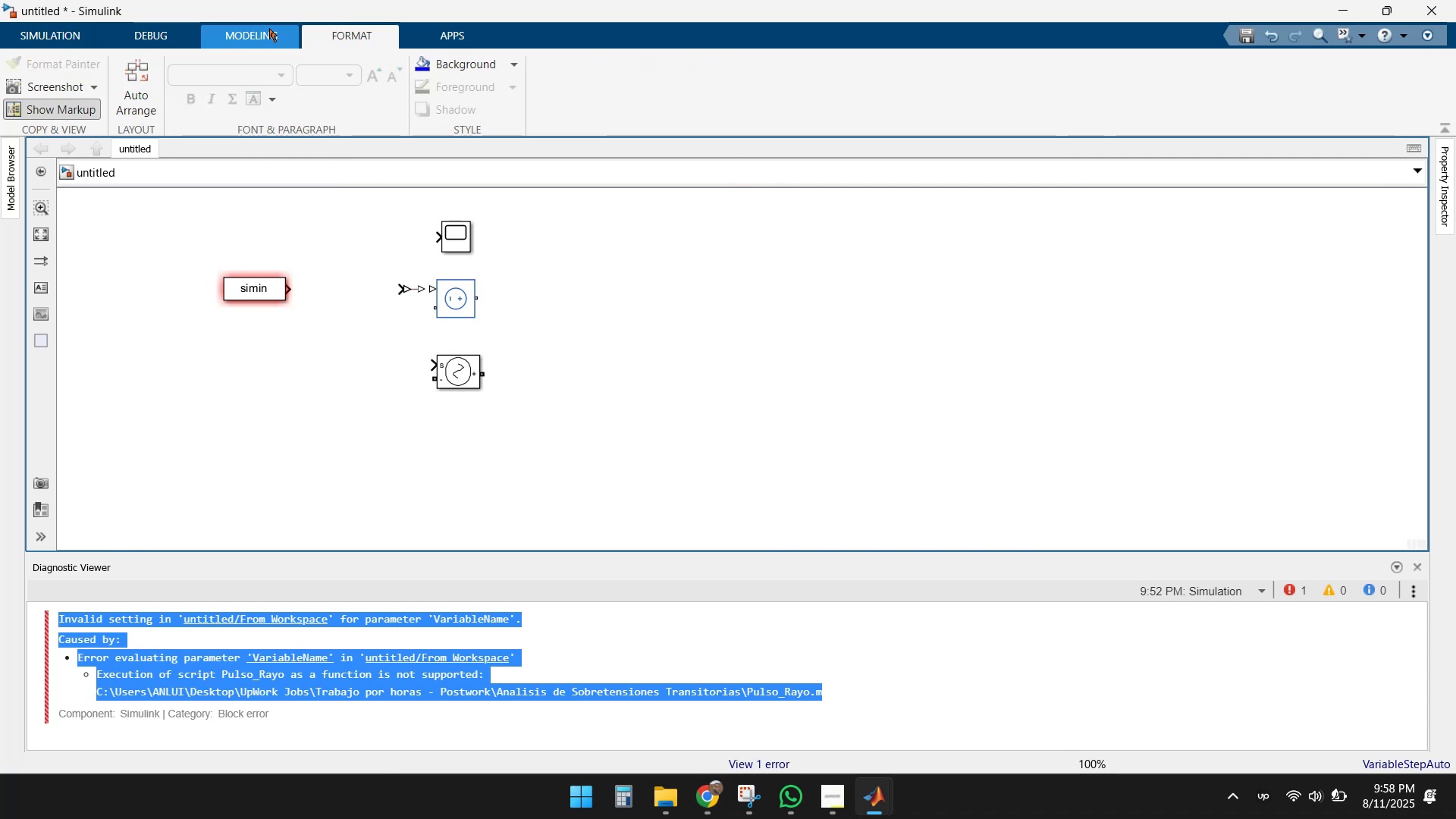 
left_click([176, 28])
 